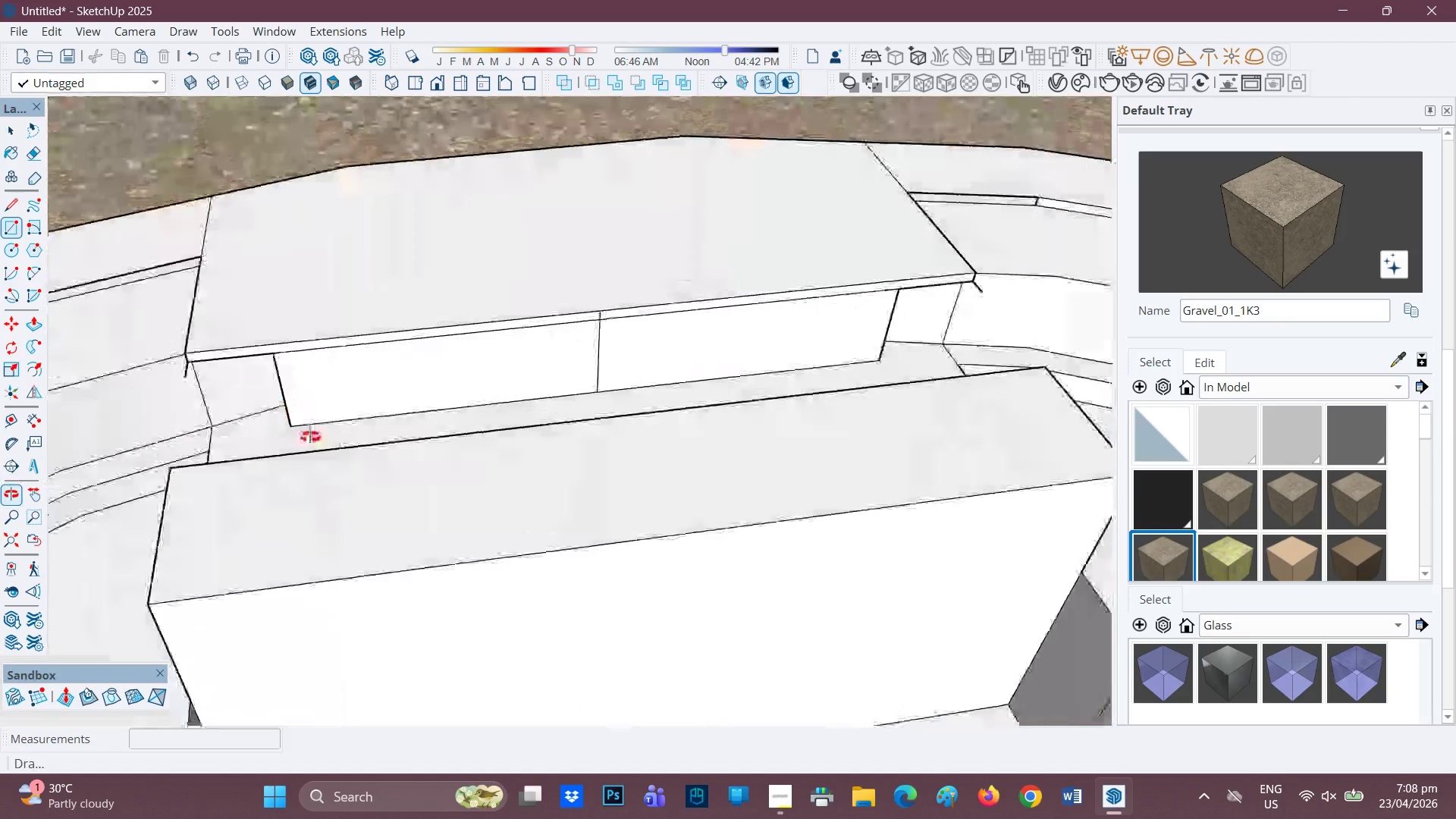 
key(E)
 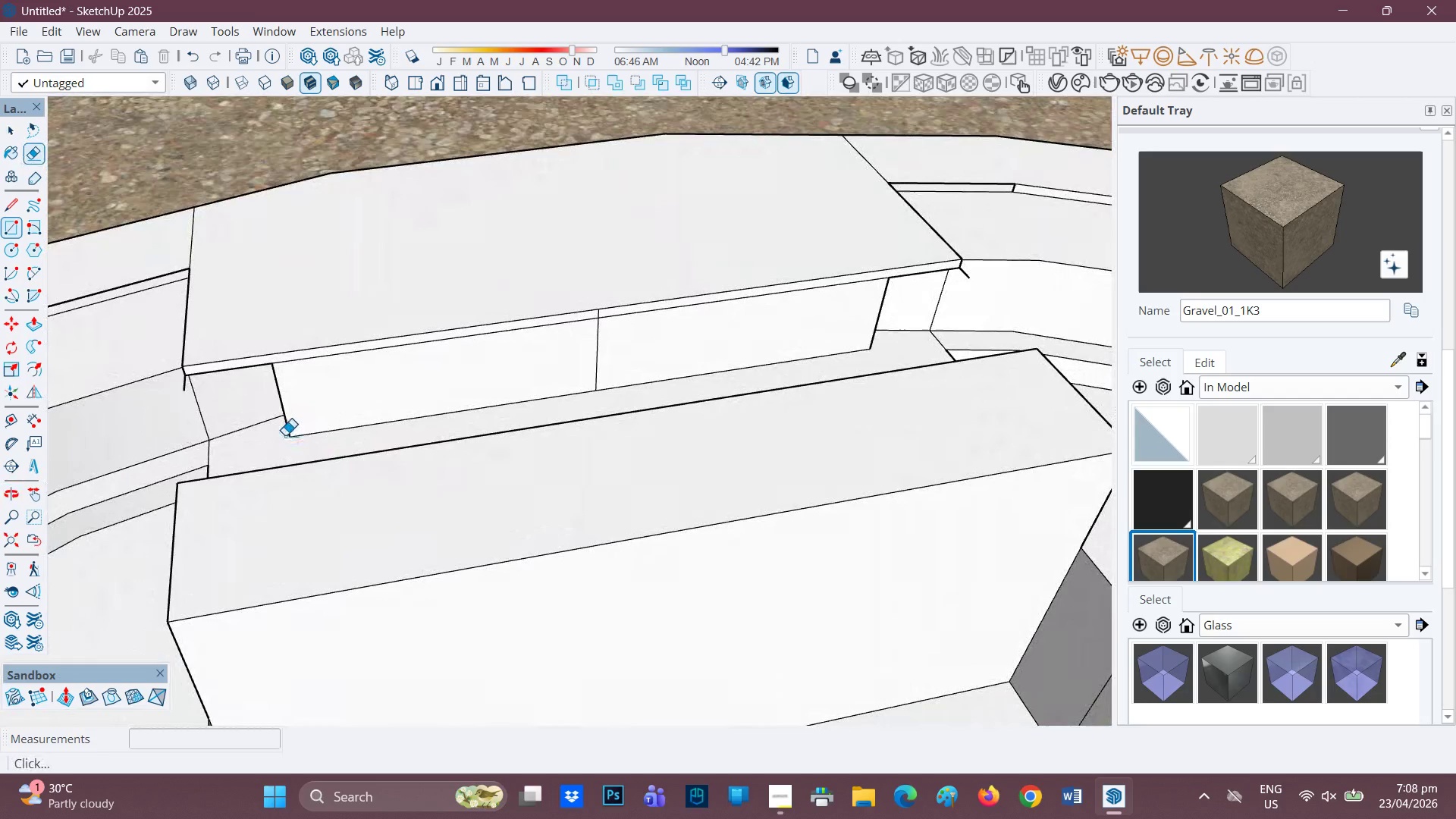 
left_click_drag(start_coordinate=[285, 435], to_coordinate=[293, 433])
 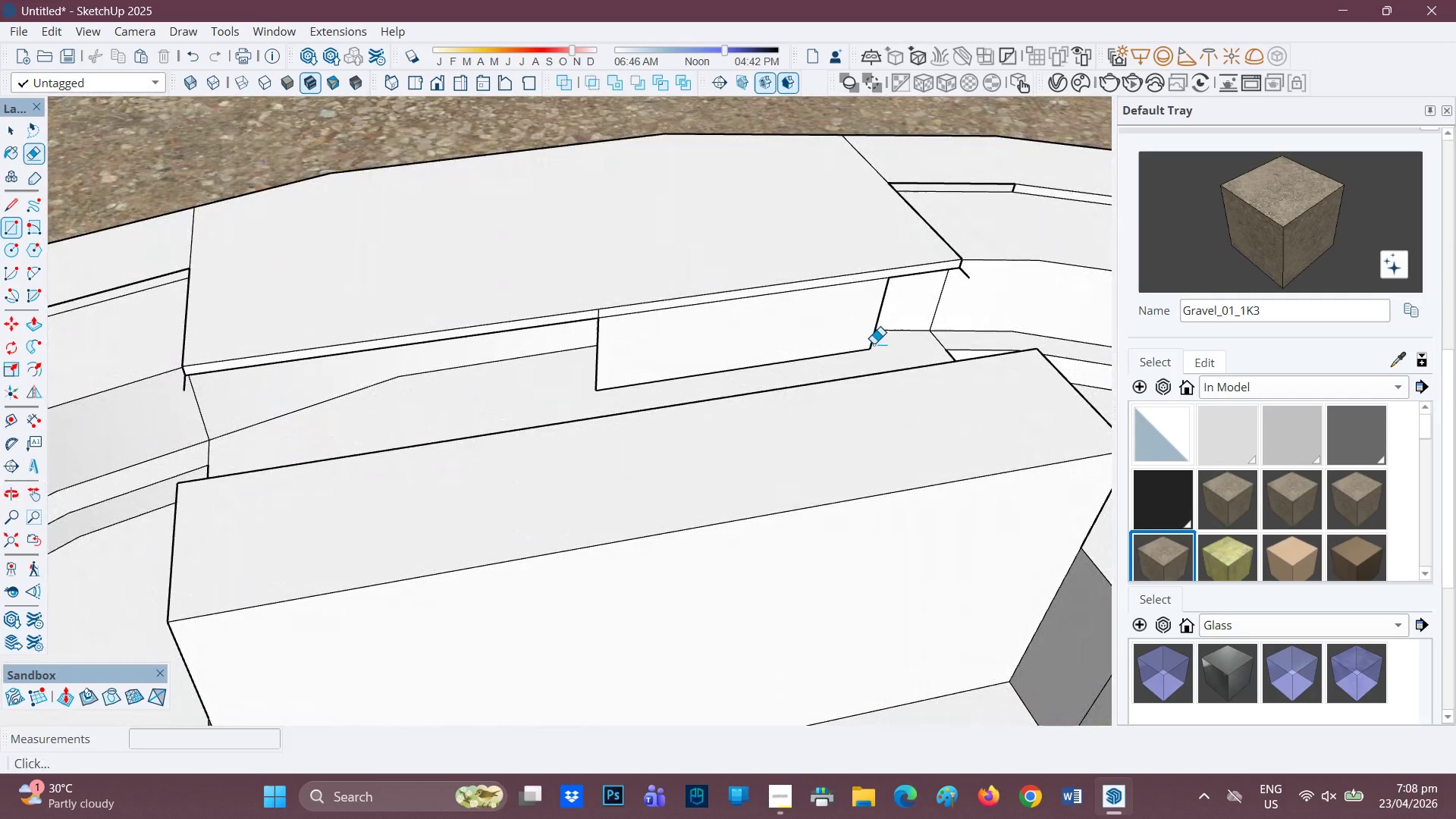 
left_click_drag(start_coordinate=[876, 342], to_coordinate=[840, 362])
 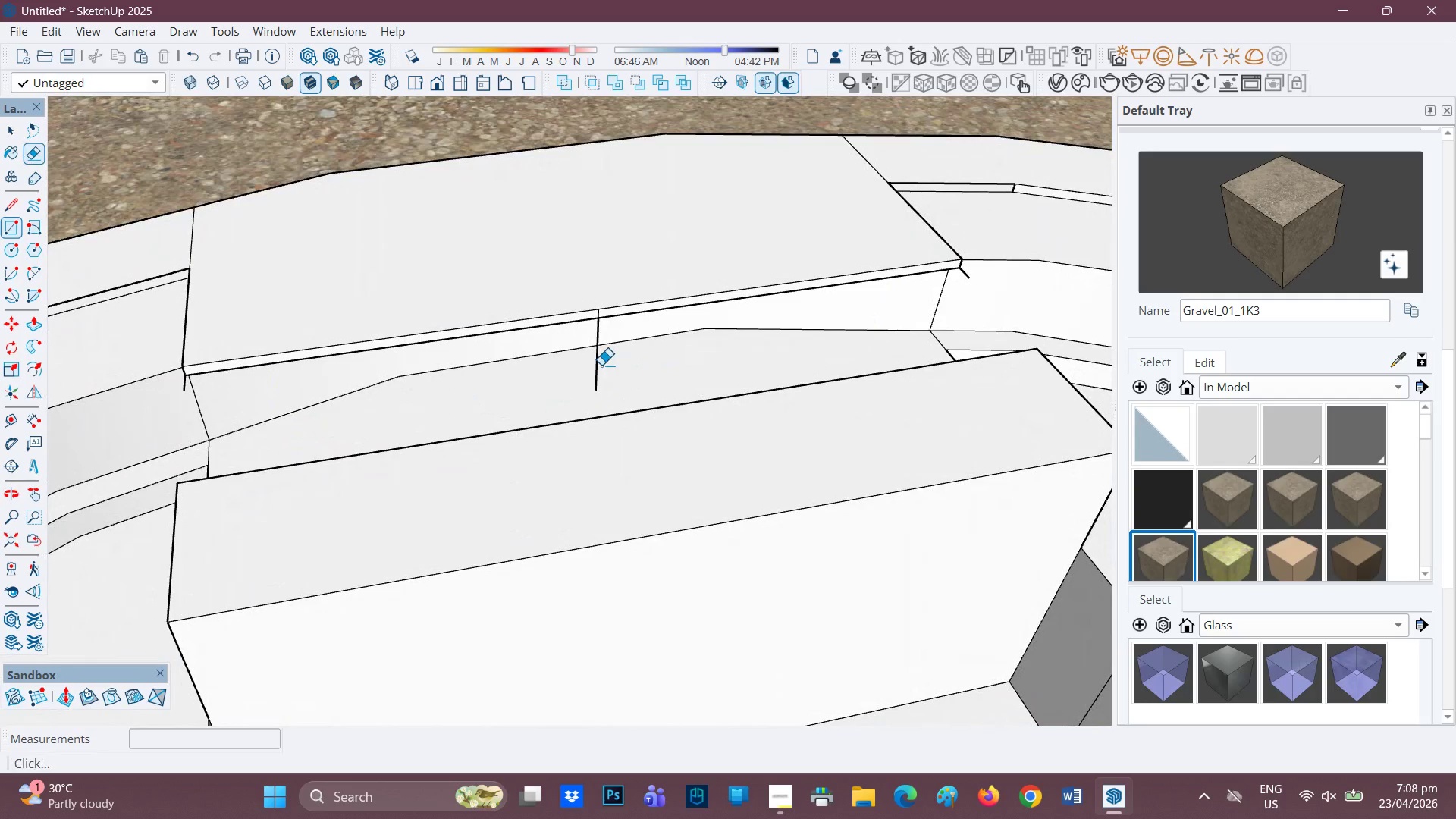 
left_click_drag(start_coordinate=[601, 365], to_coordinate=[592, 366])
 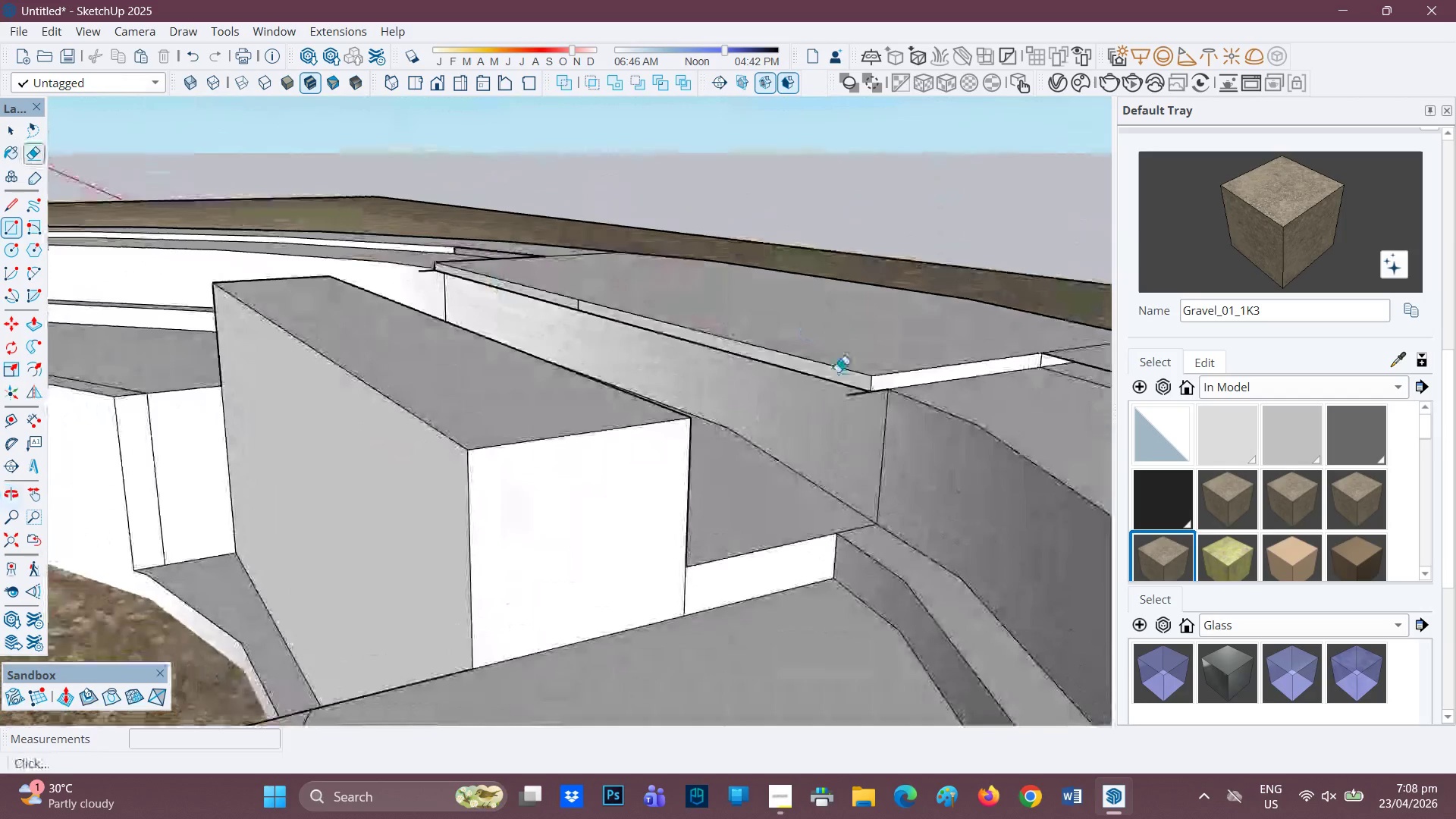 
left_click_drag(start_coordinate=[853, 398], to_coordinate=[857, 402])
 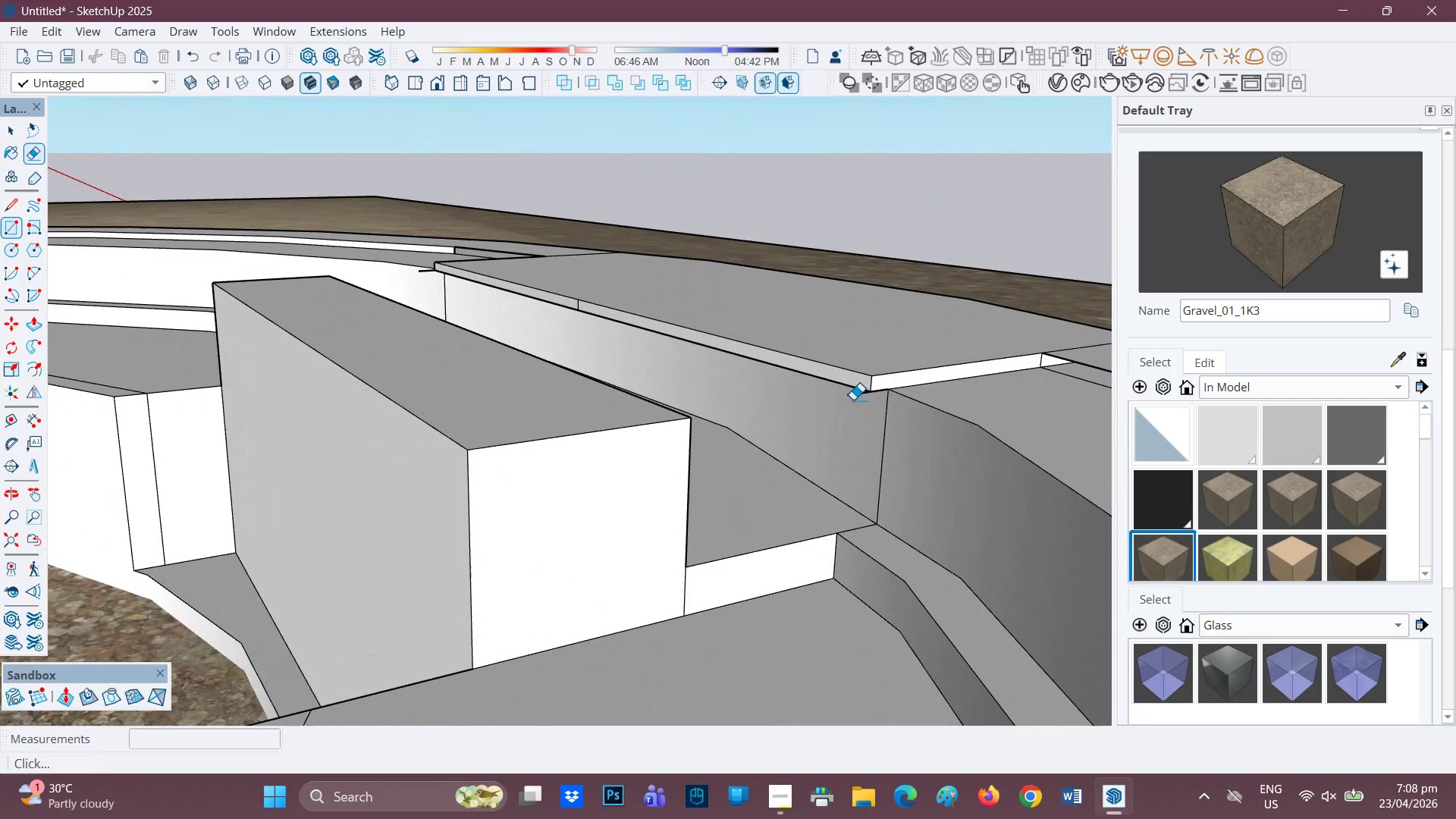 
left_click_drag(start_coordinate=[853, 400], to_coordinate=[850, 396])
 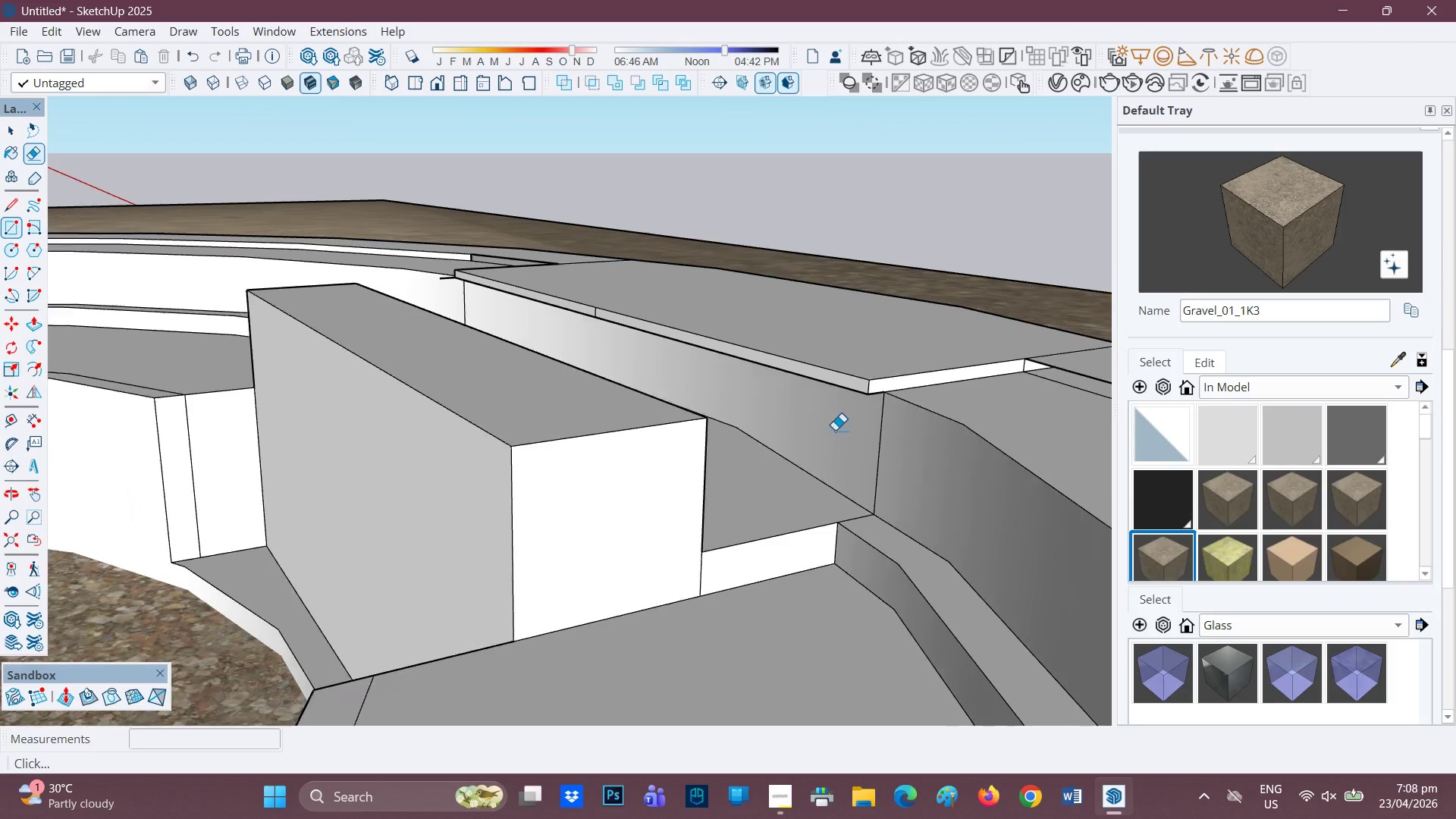 
scroll: coordinate [839, 425], scroll_direction: down, amount: 2.0
 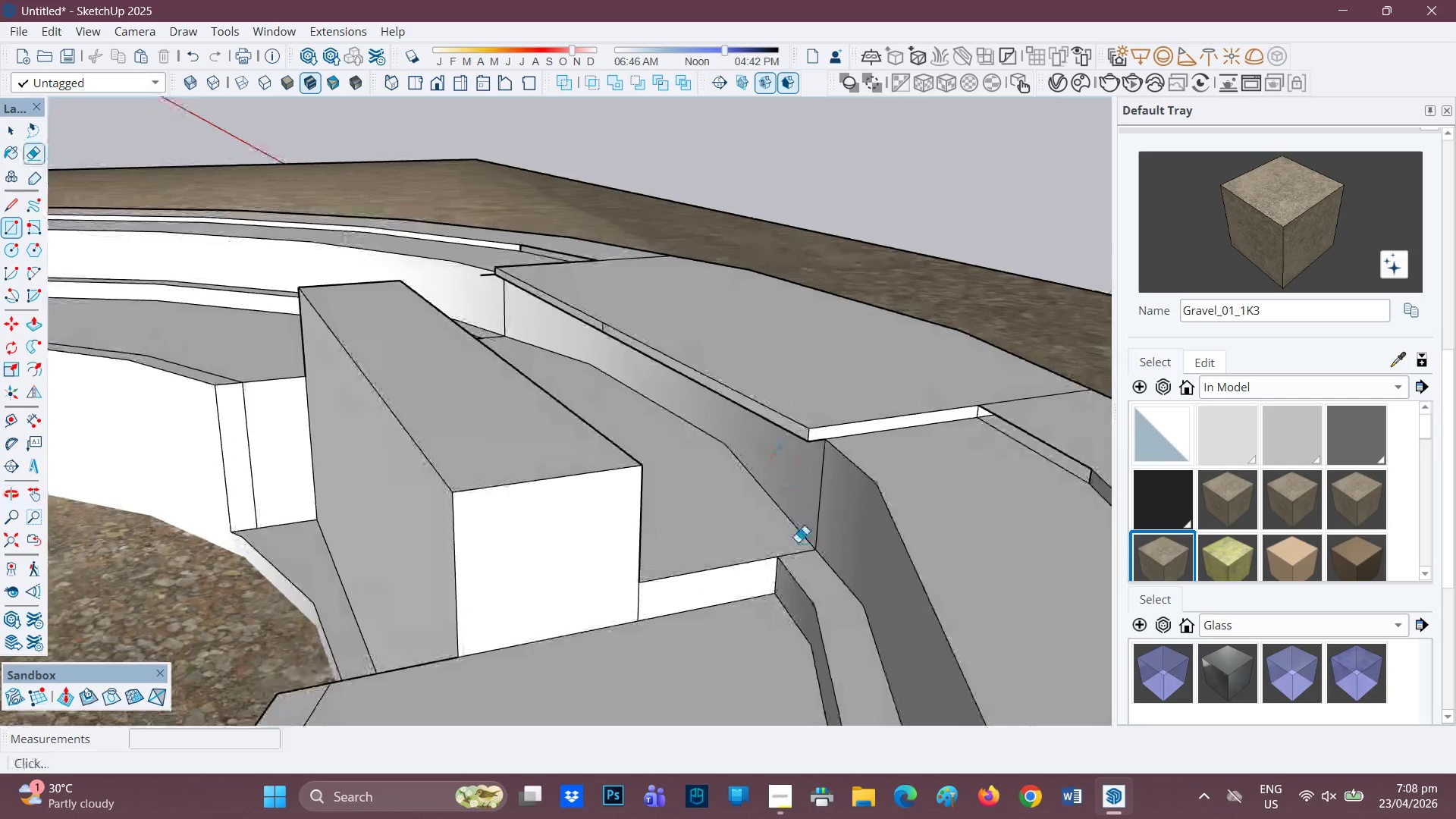 
scroll: coordinate [801, 549], scroll_direction: none, amount: 0.0
 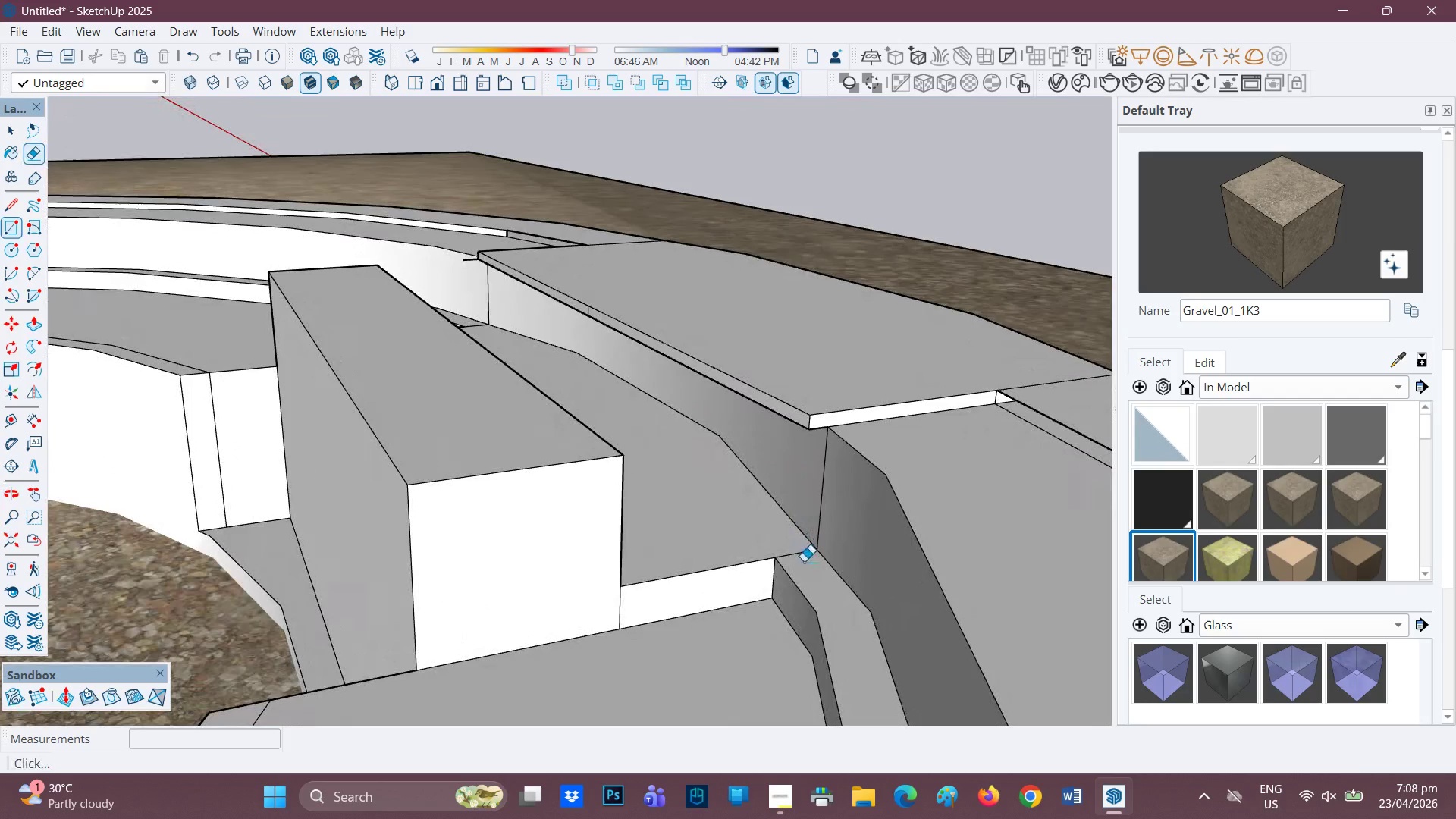 
scroll: coordinate [824, 573], scroll_direction: down, amount: 1.0
 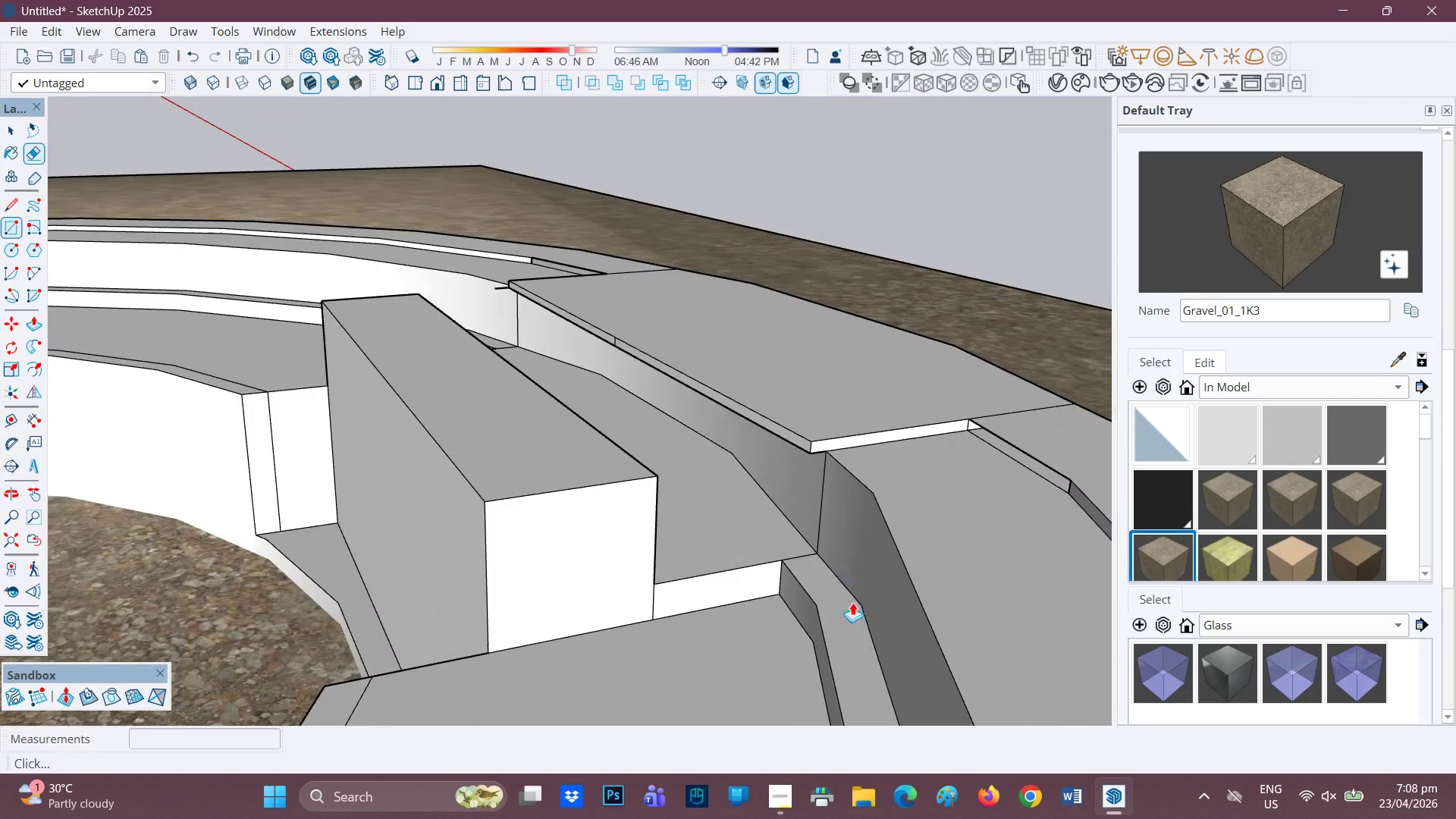 
key(P)
 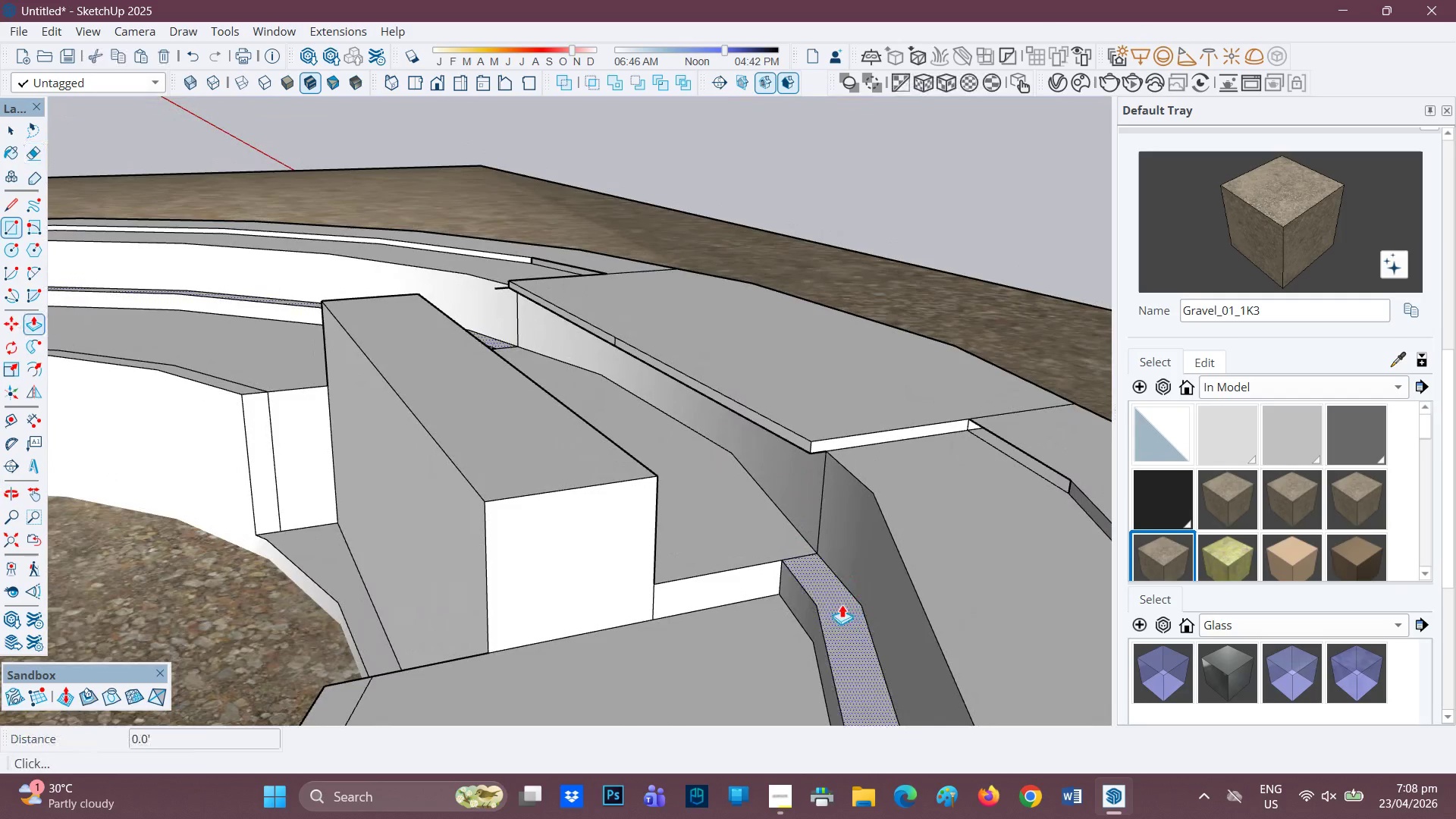 
left_click([842, 604])
 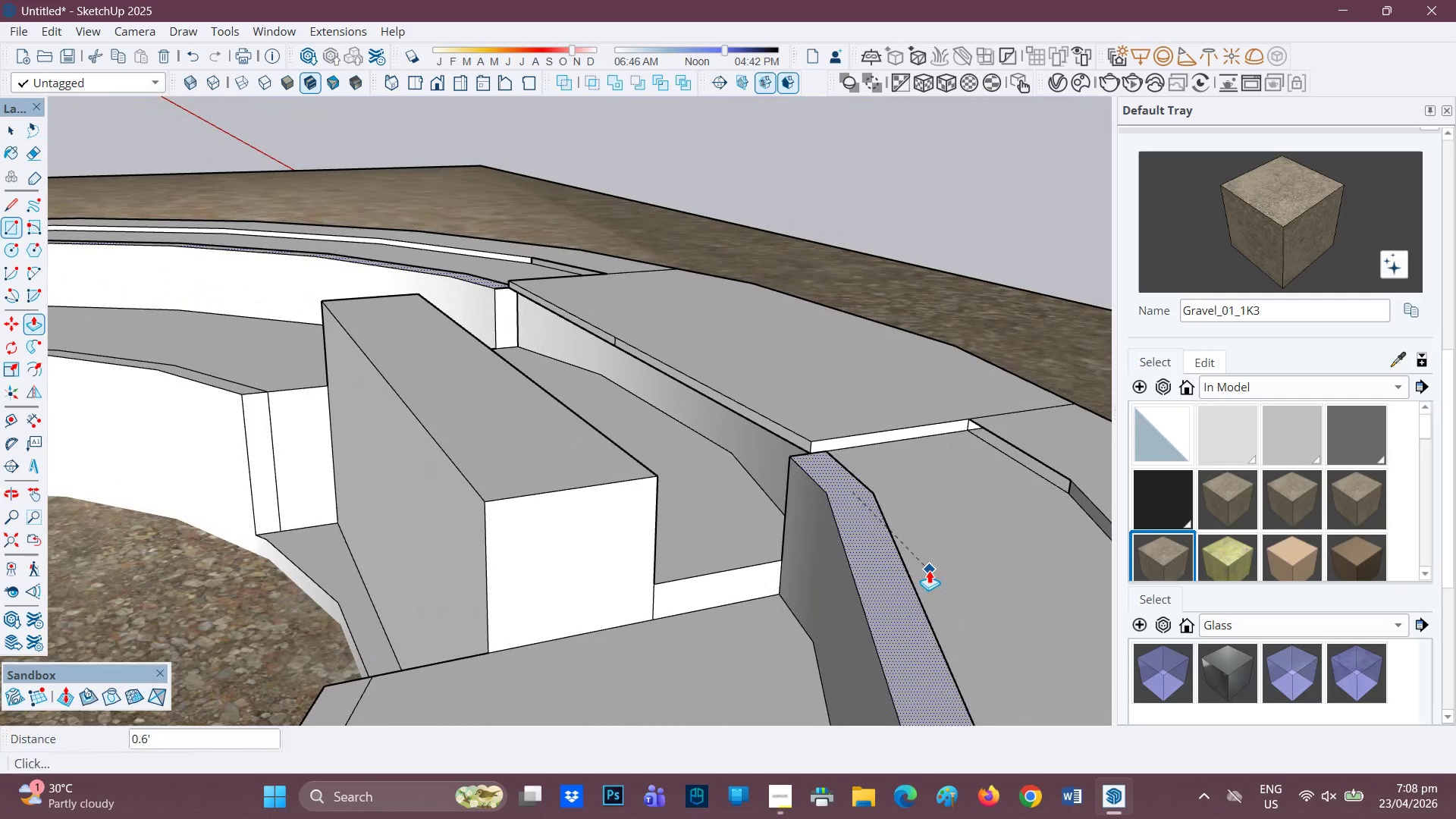 
left_click([929, 570])
 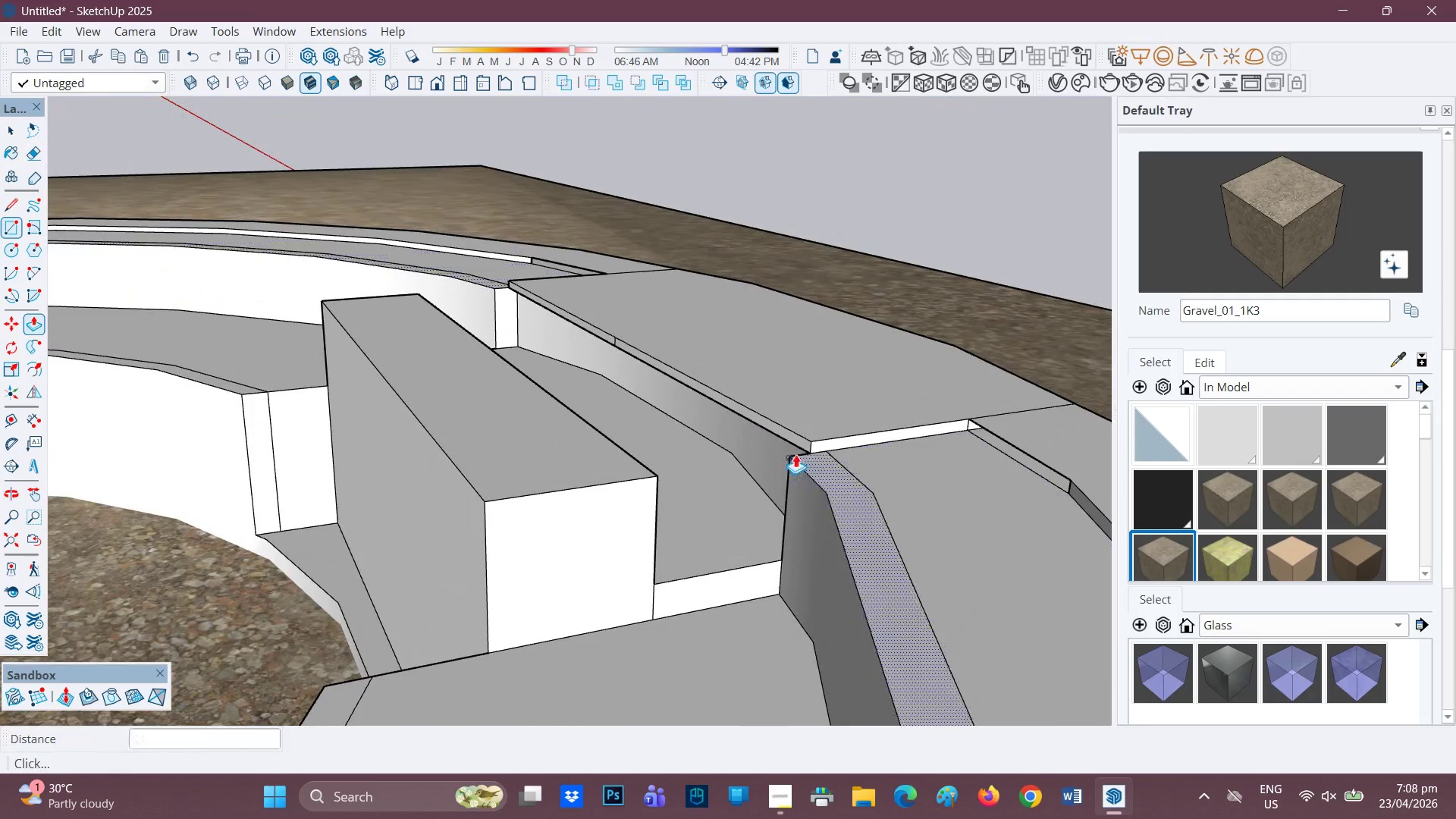 
scroll: coordinate [595, 313], scroll_direction: up, amount: 11.0
 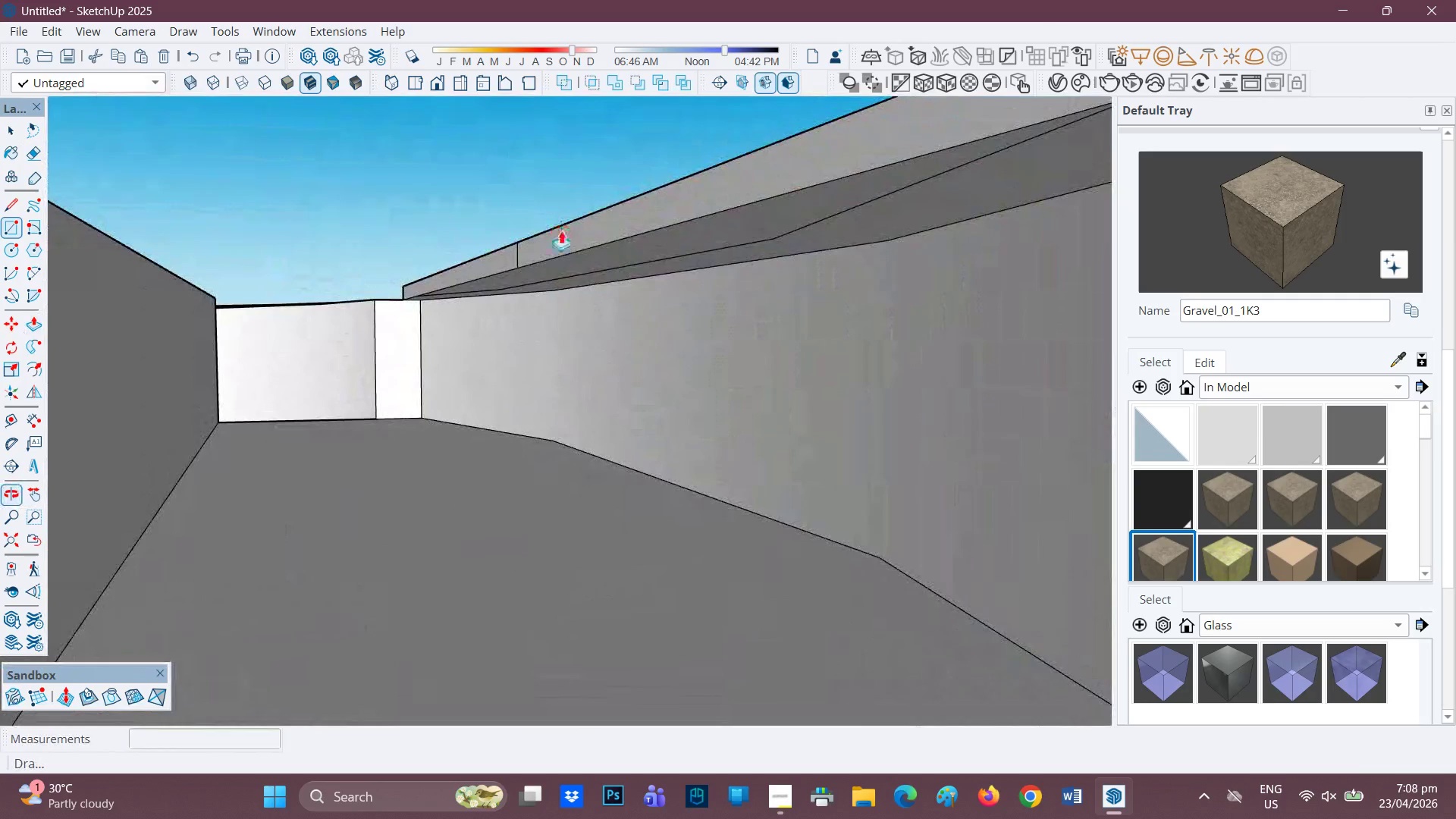 
key(E)
 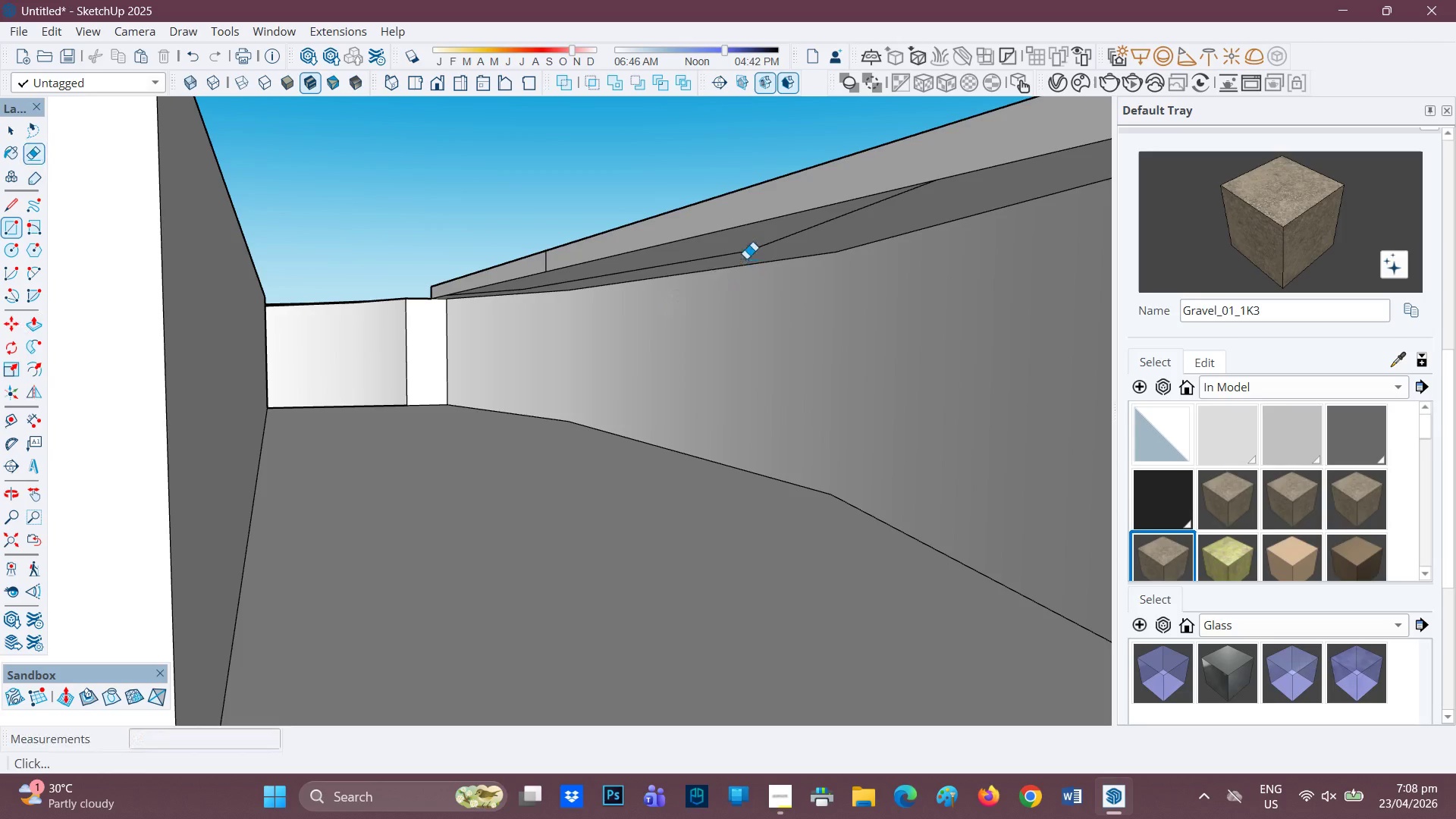 
scroll: coordinate [673, 288], scroll_direction: down, amount: 1.0
 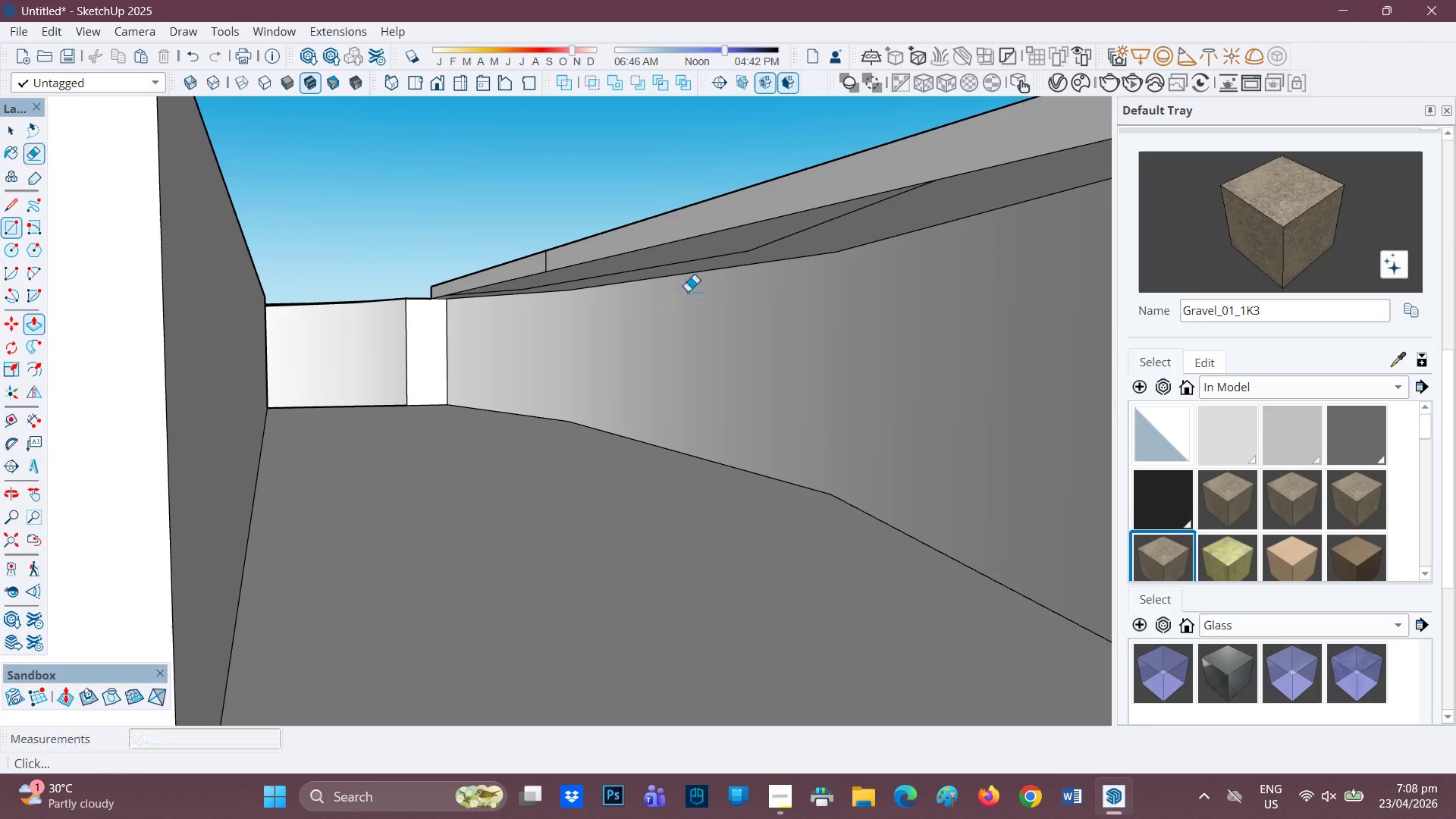 
left_click_drag(start_coordinate=[748, 257], to_coordinate=[753, 253])
 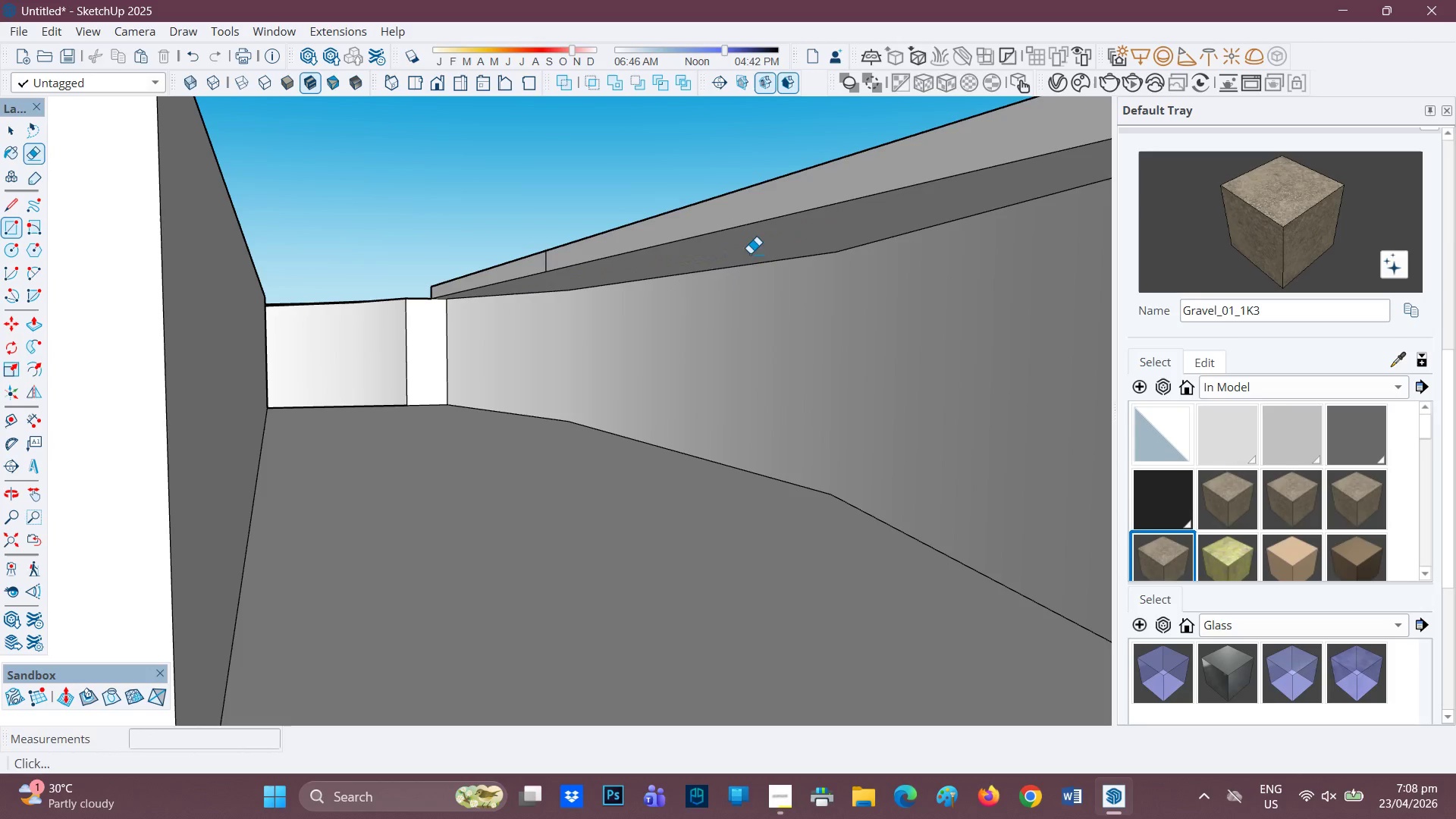 
key(P)
 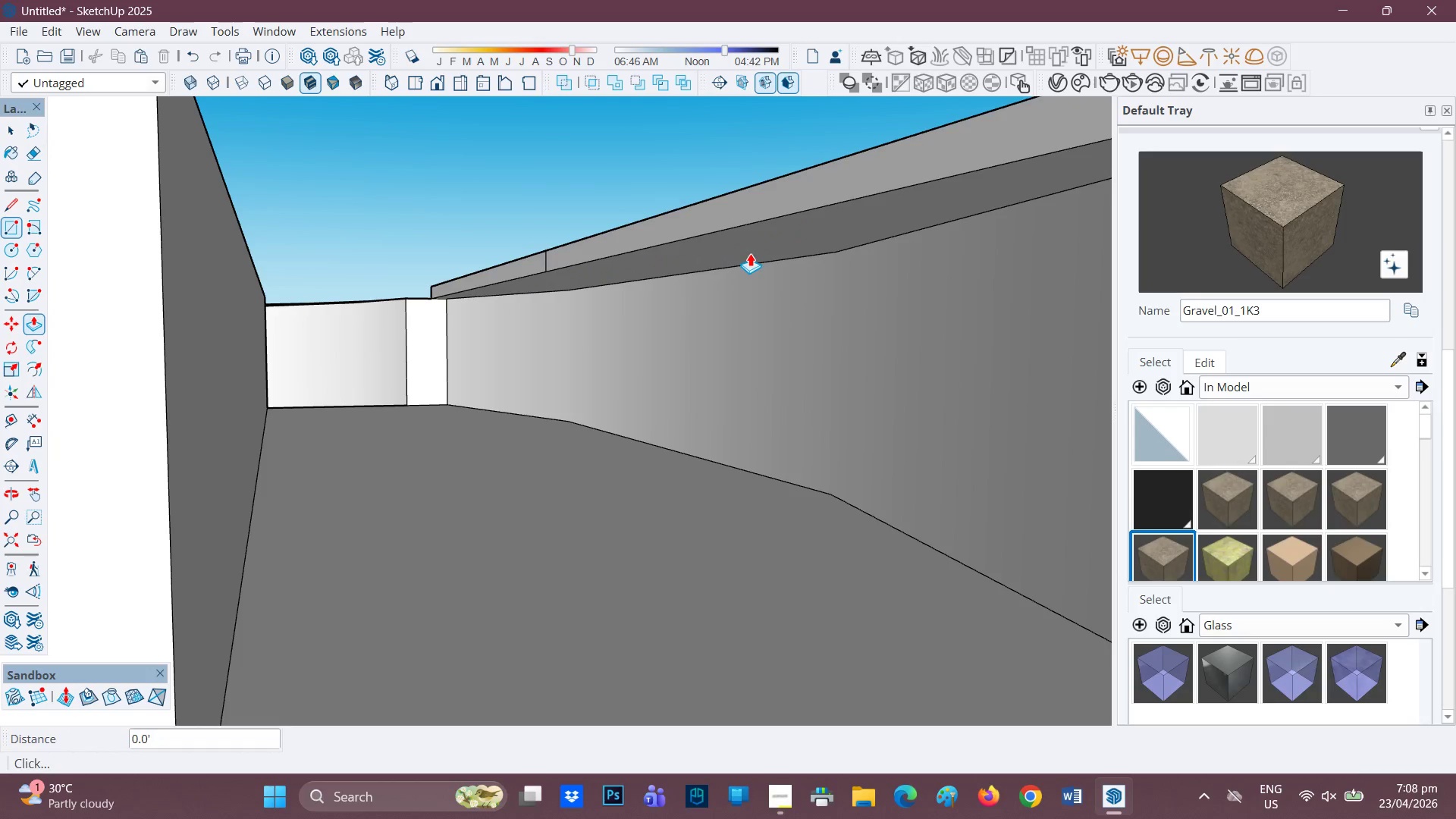 
left_click([750, 253])
 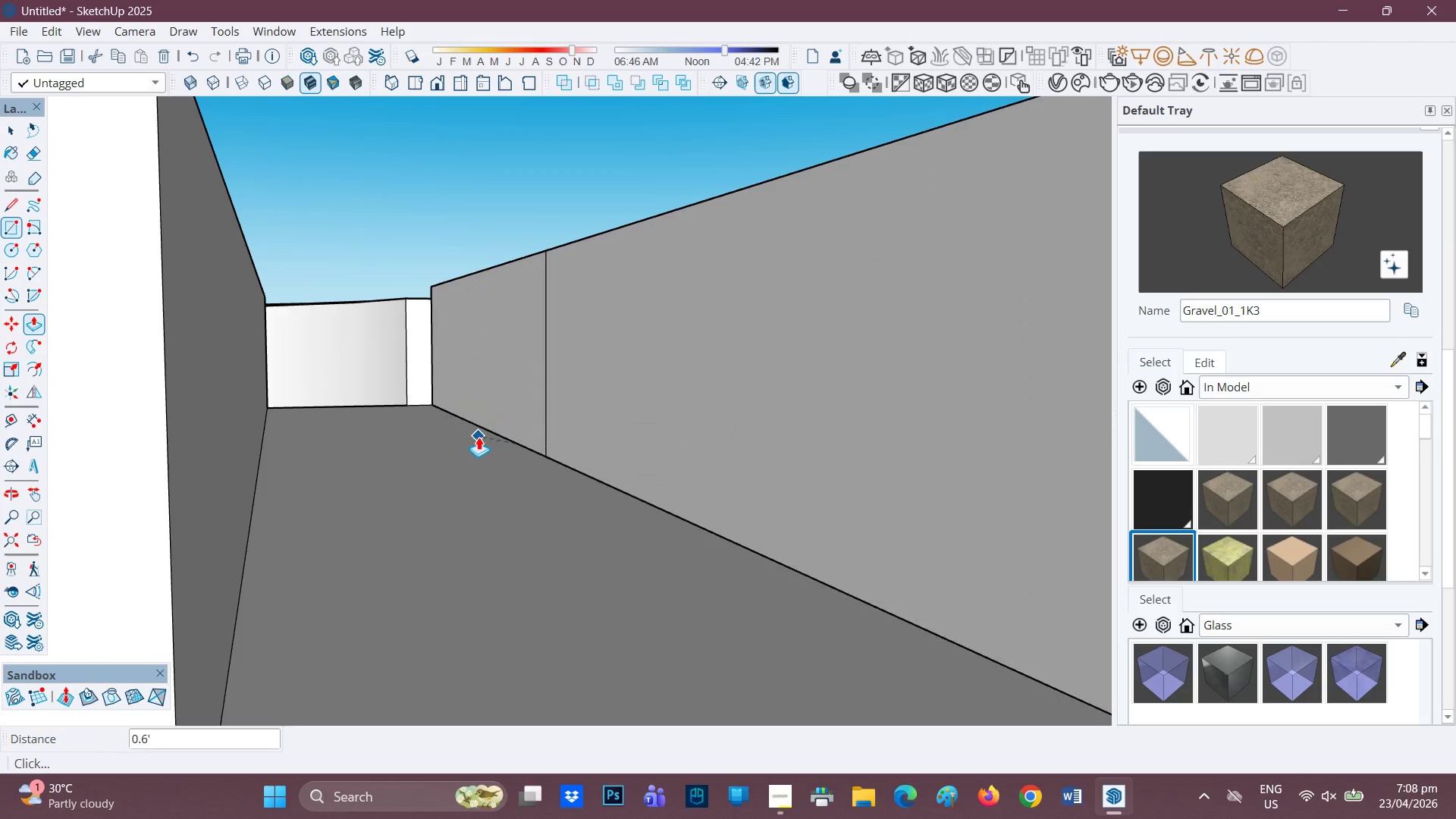 
left_click([476, 440])
 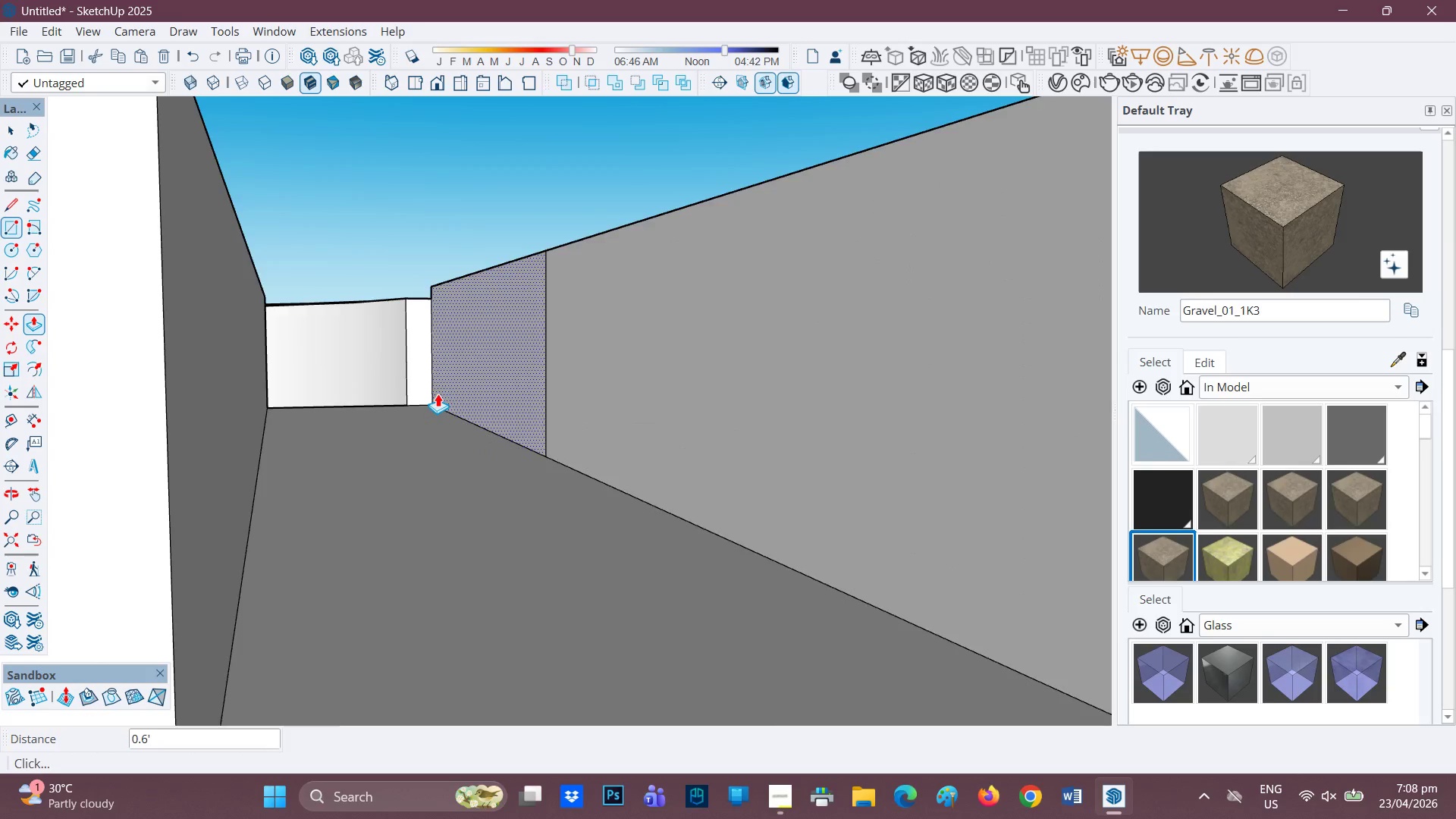 
scroll: coordinate [478, 421], scroll_direction: down, amount: 11.0
 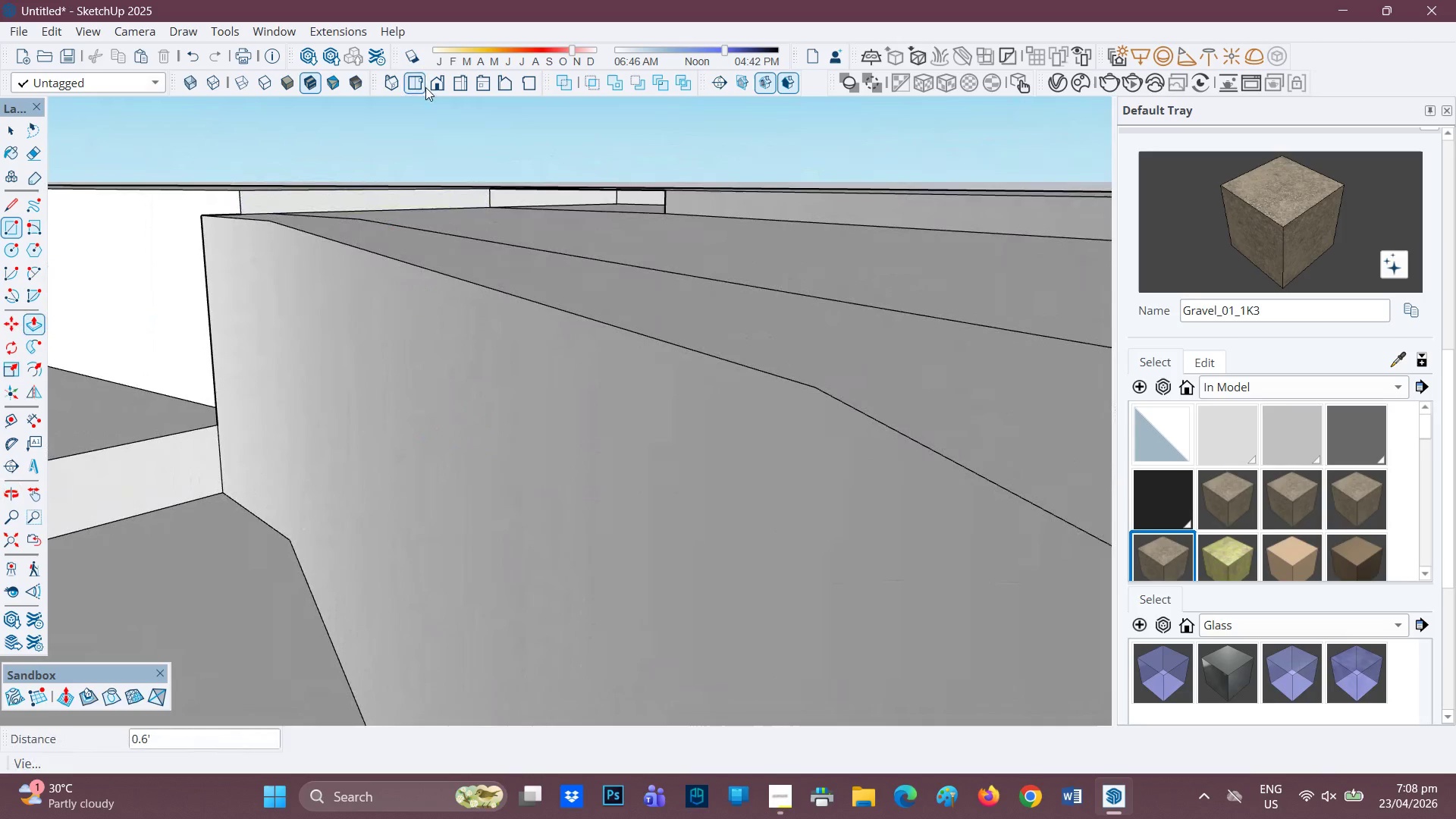 
left_click_drag(start_coordinate=[423, 85], to_coordinate=[419, 87])
 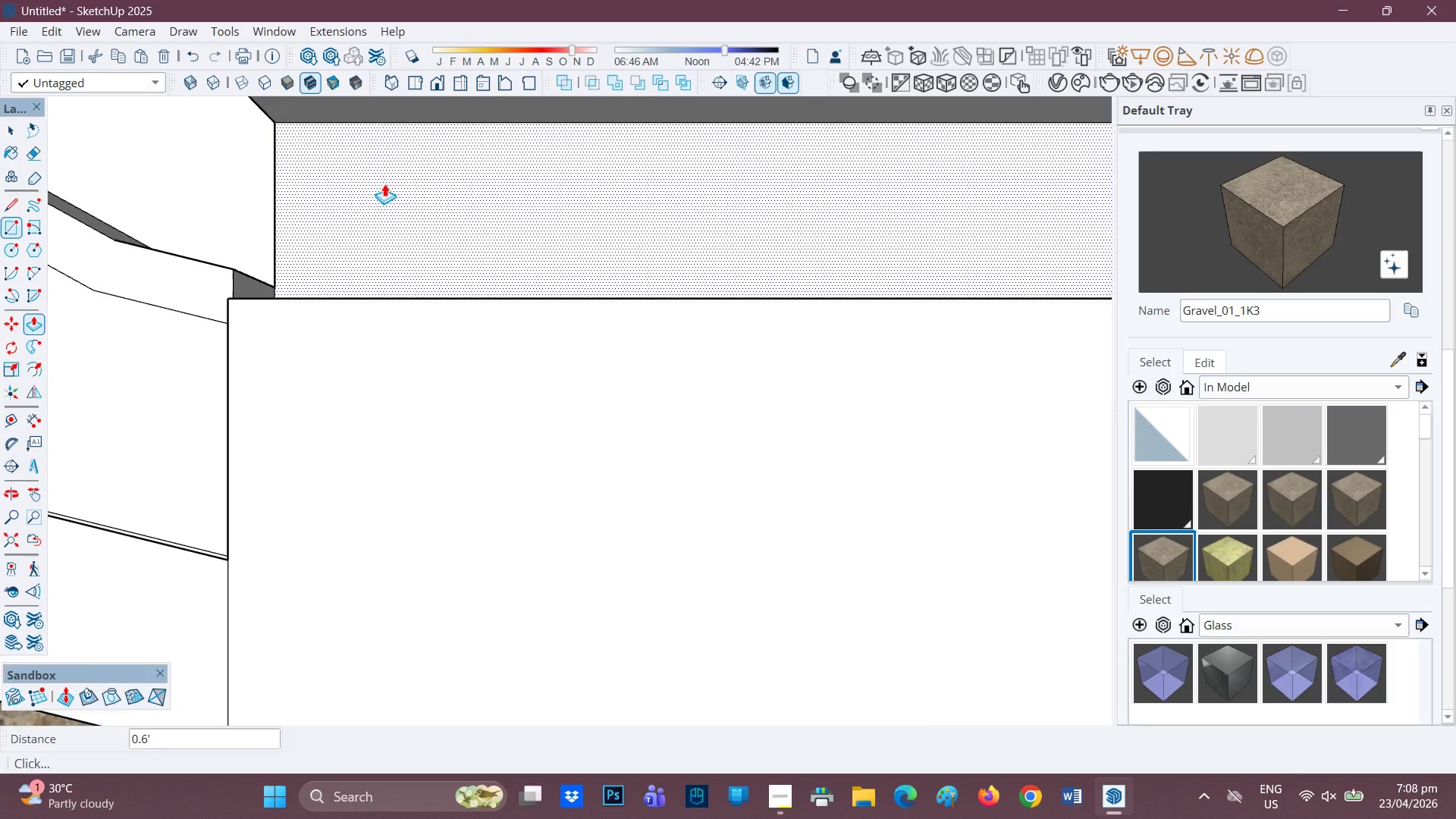 
scroll: coordinate [388, 335], scroll_direction: down, amount: 9.0
 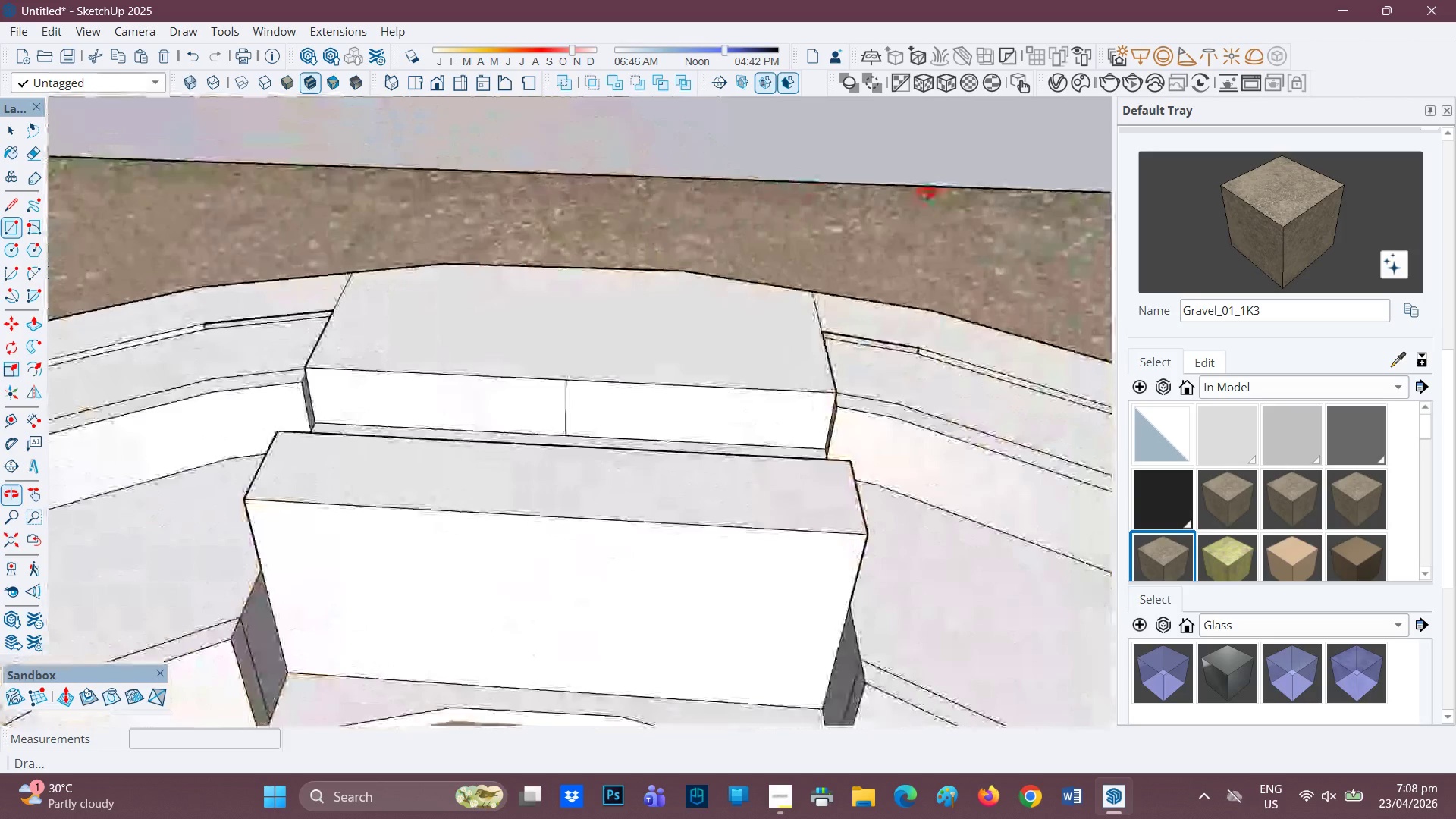 
scroll: coordinate [544, 425], scroll_direction: none, amount: 0.0
 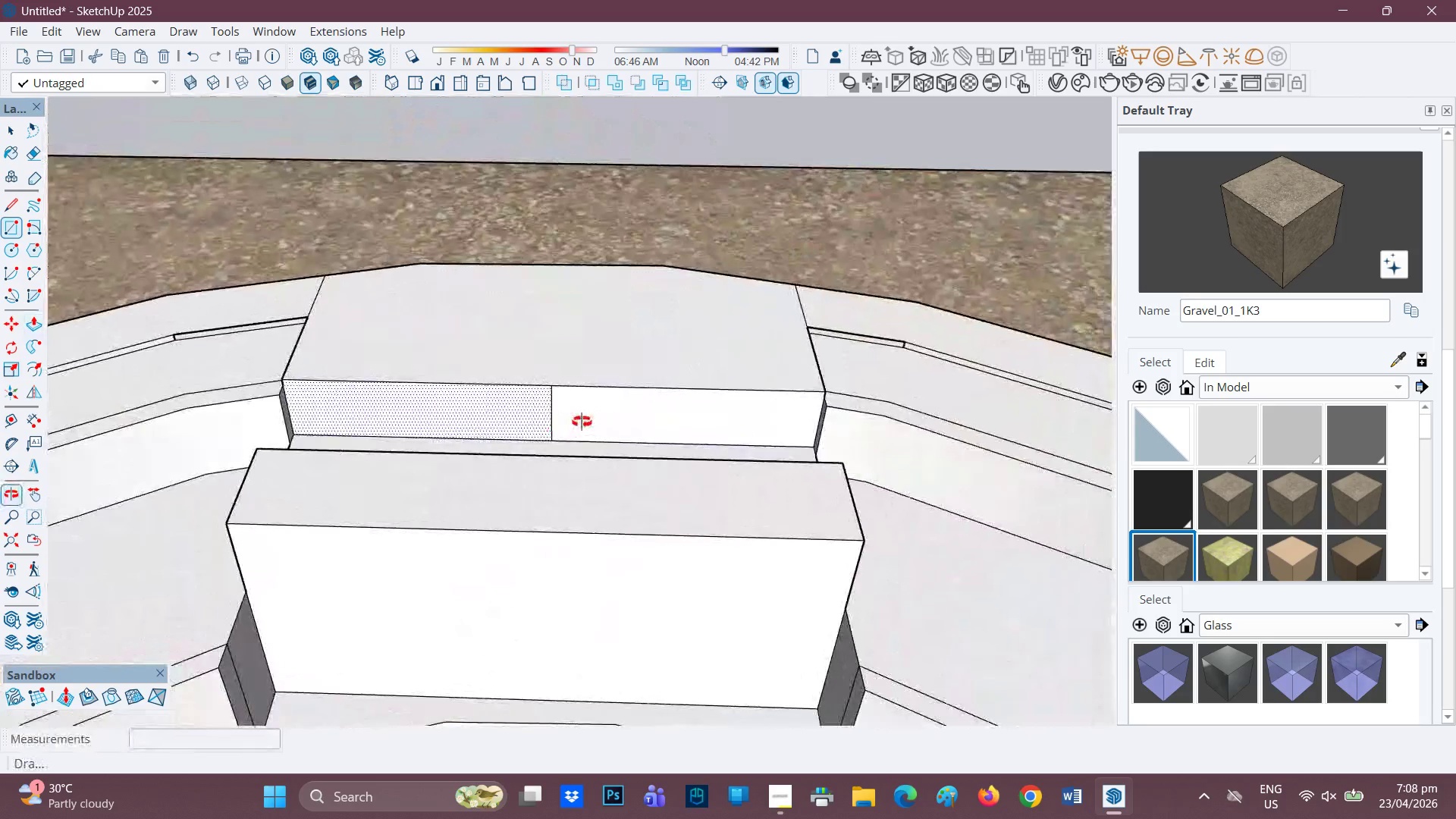 
key(E)
 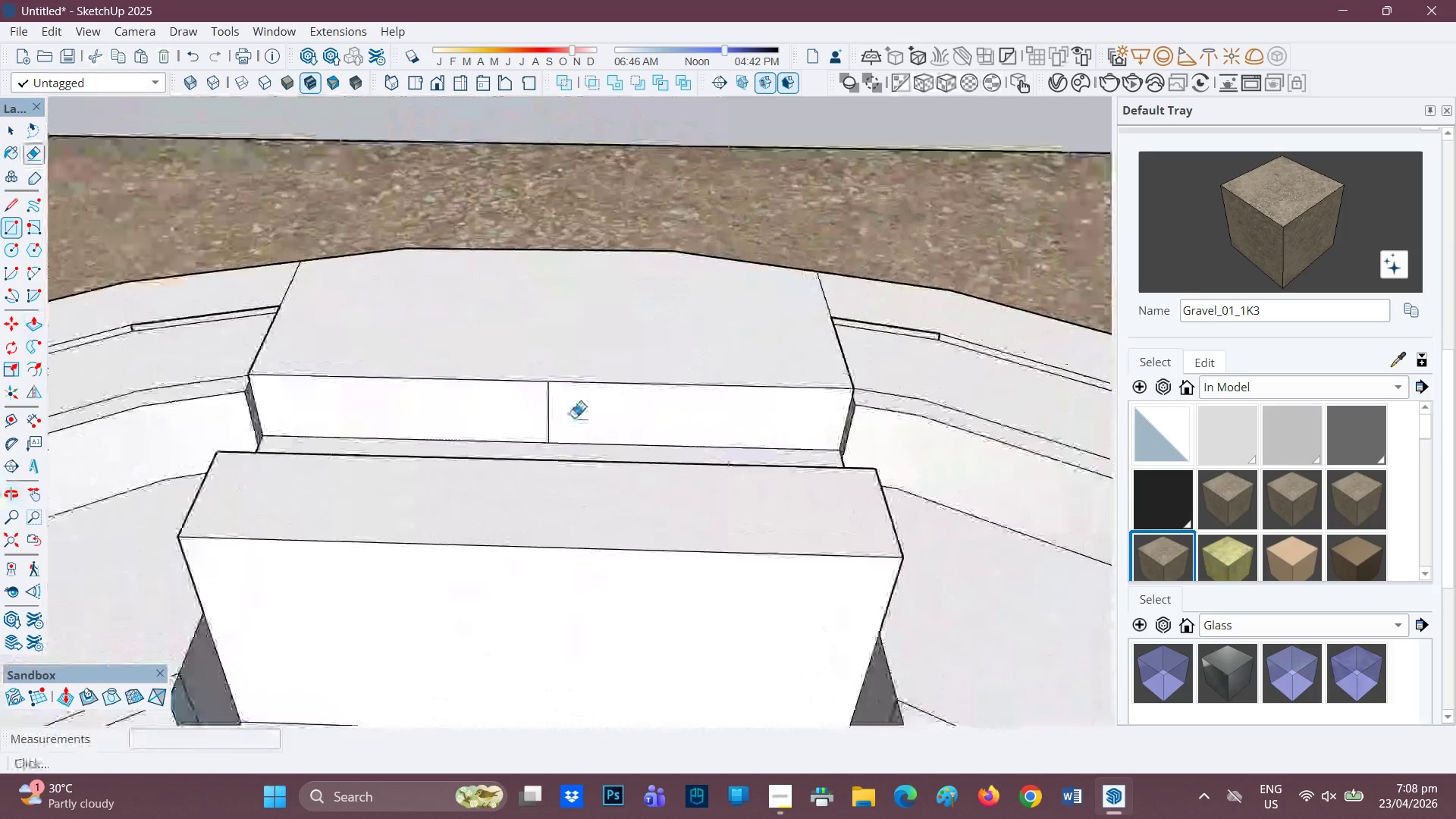 
scroll: coordinate [580, 422], scroll_direction: none, amount: 0.0
 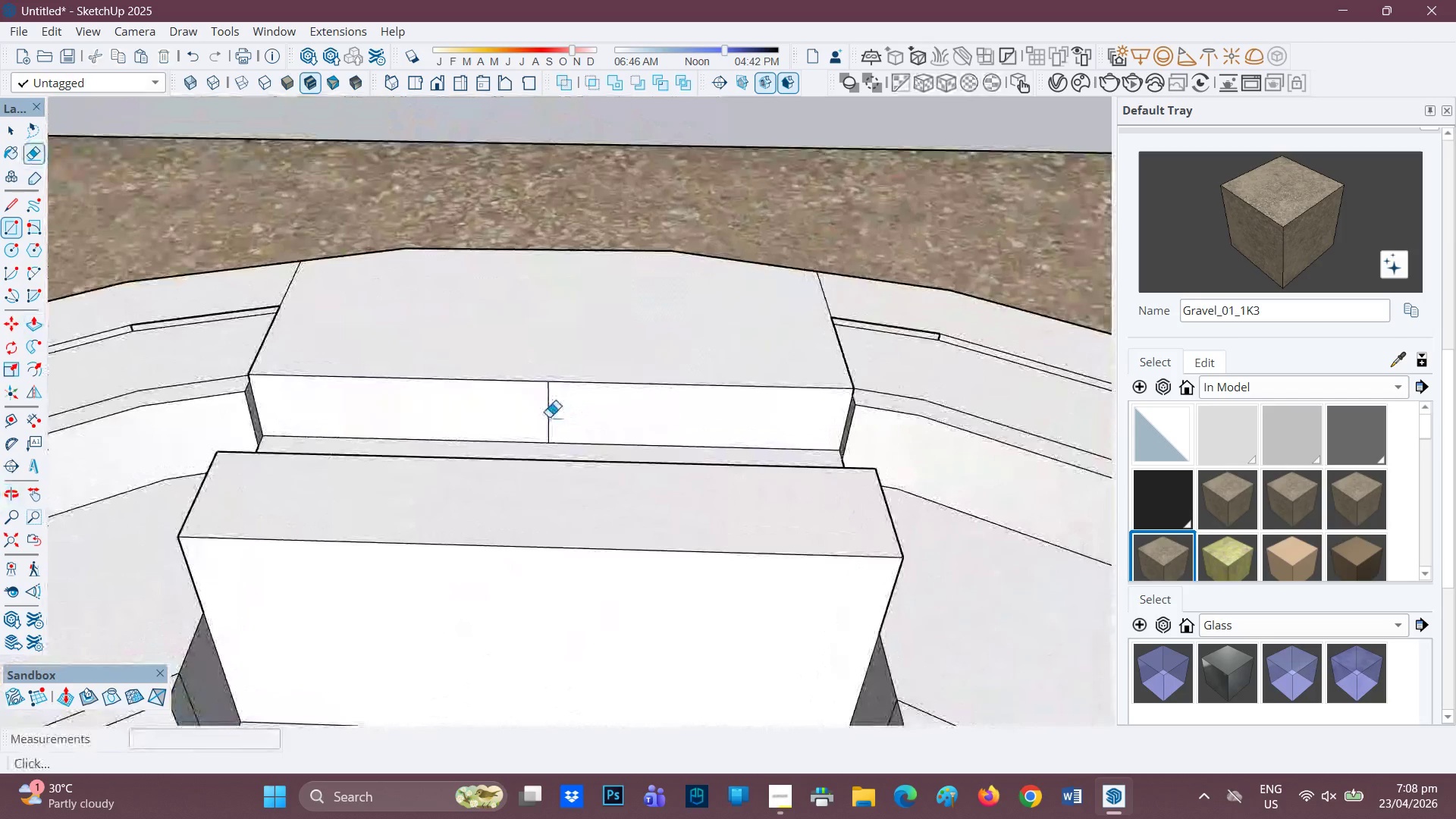 
left_click_drag(start_coordinate=[549, 417], to_coordinate=[542, 416])
 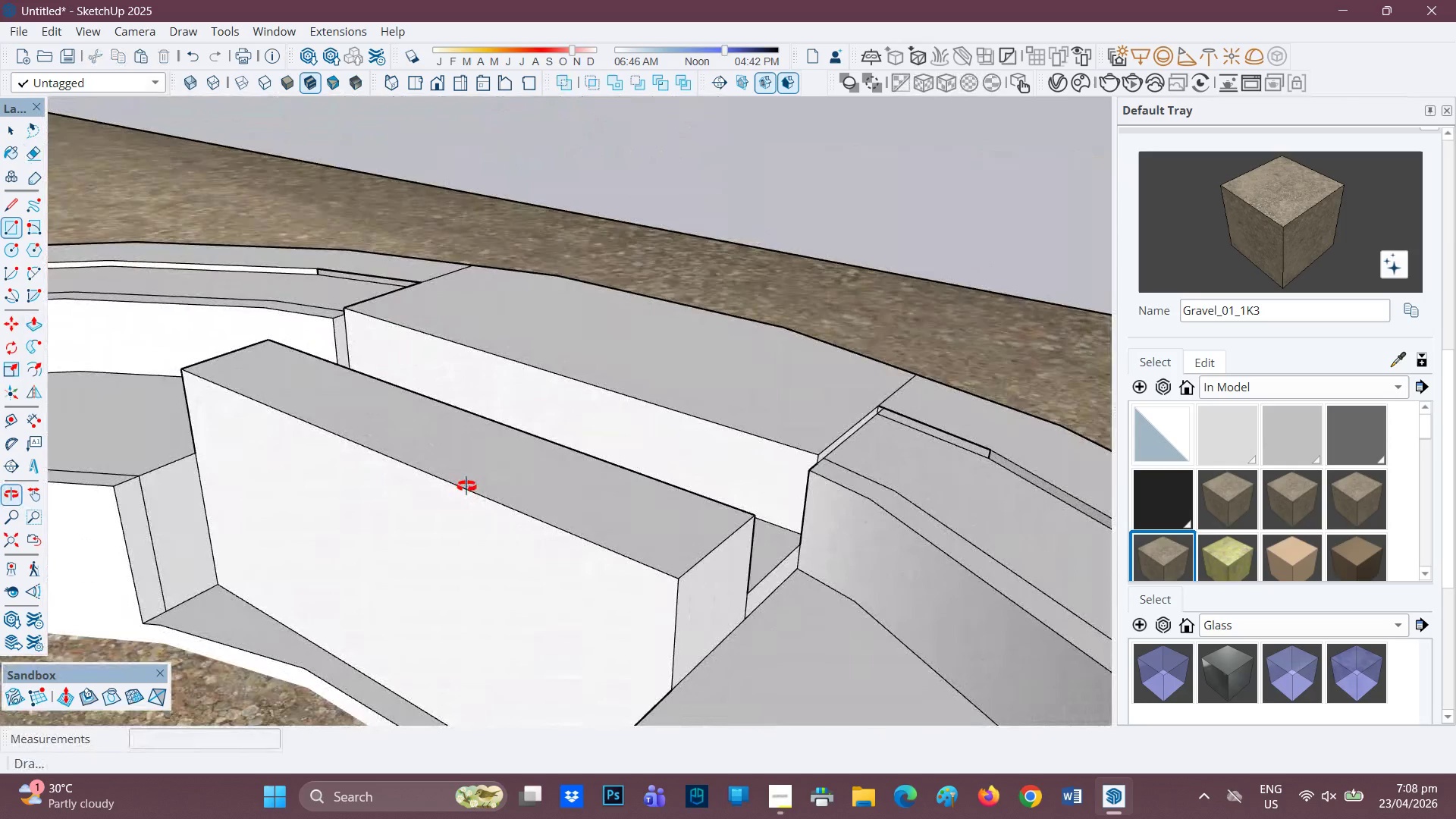 
key(P)
 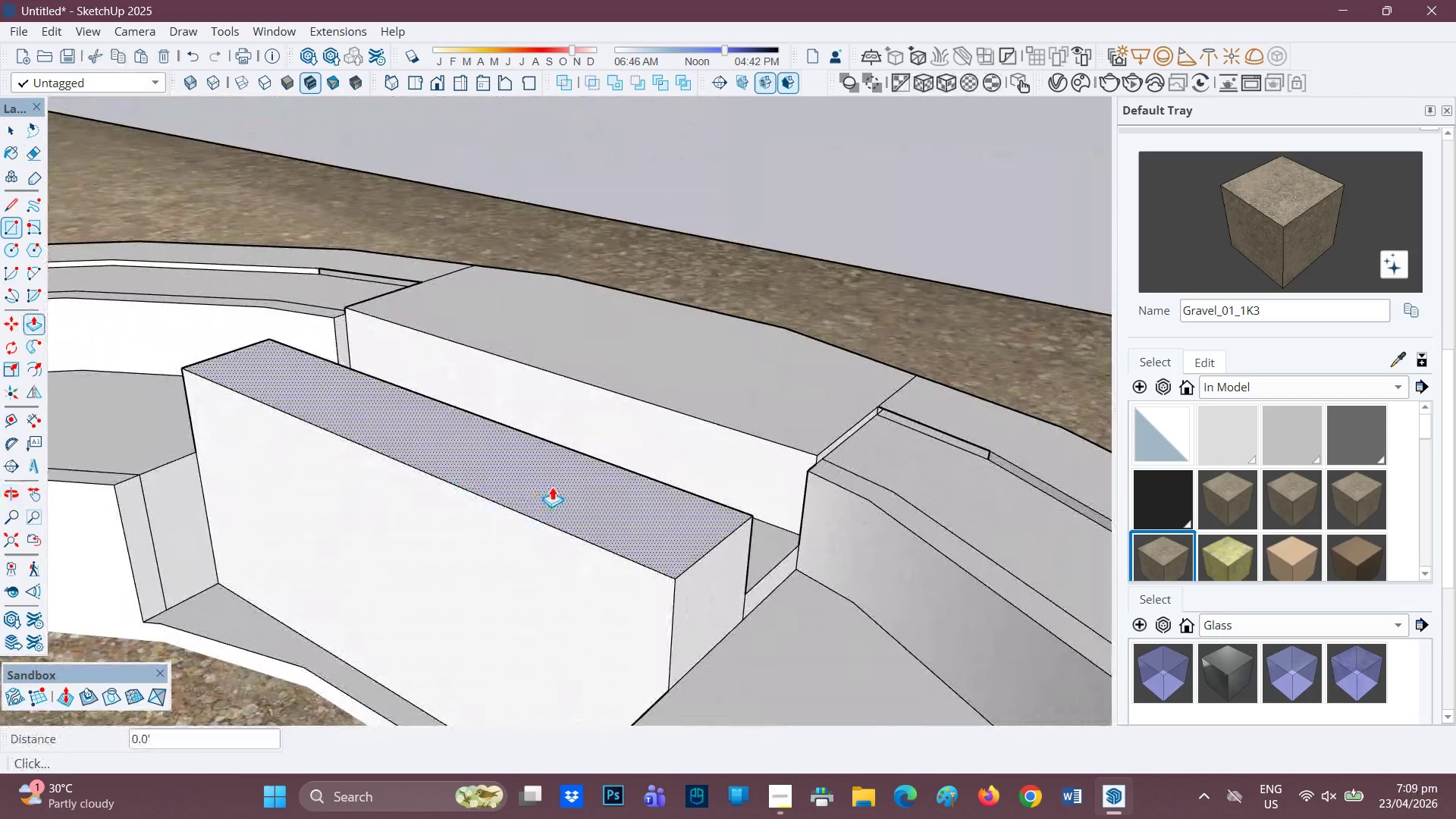 
left_click_drag(start_coordinate=[552, 487], to_coordinate=[552, 491])
 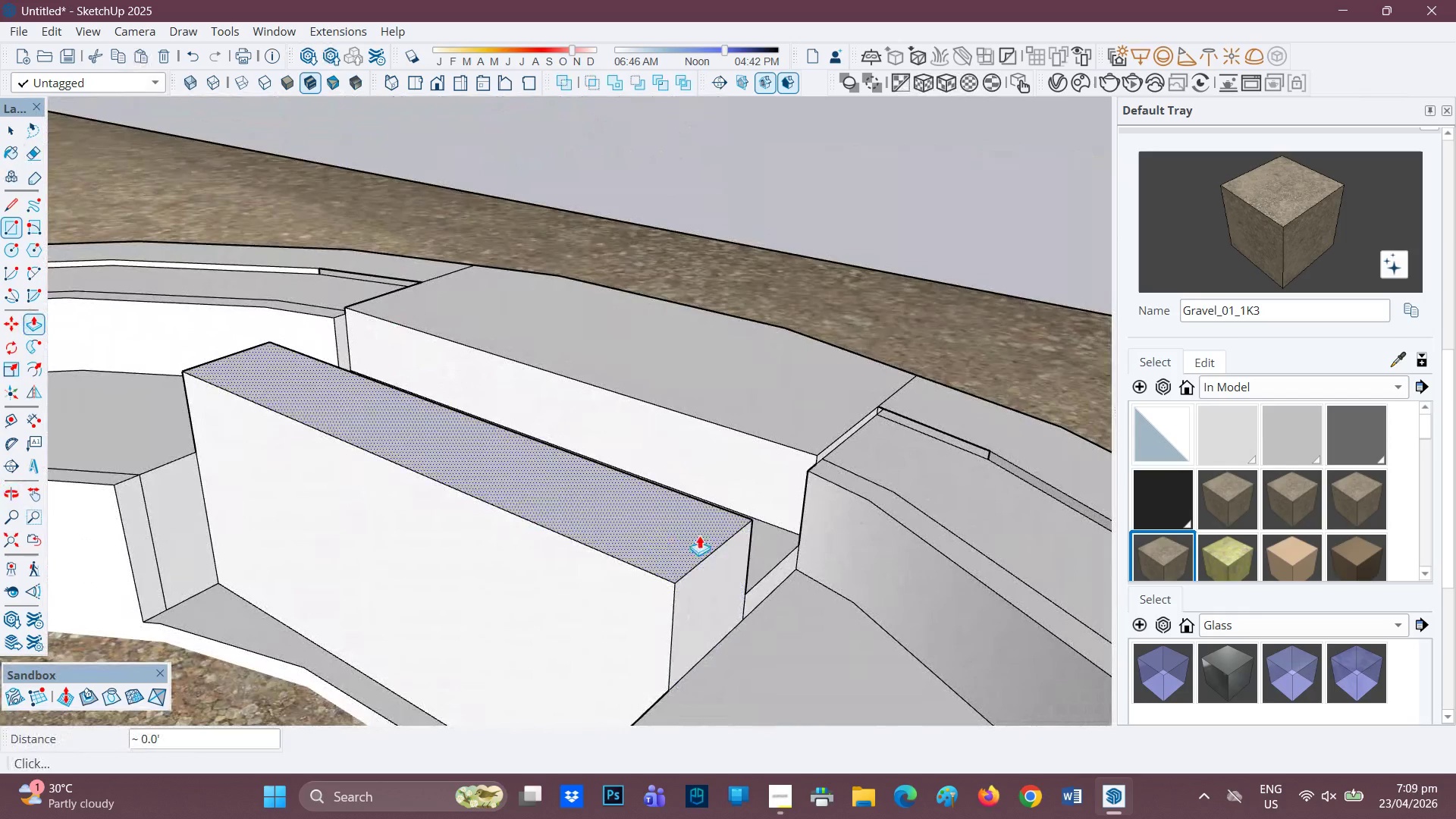 
left_click([695, 533])
 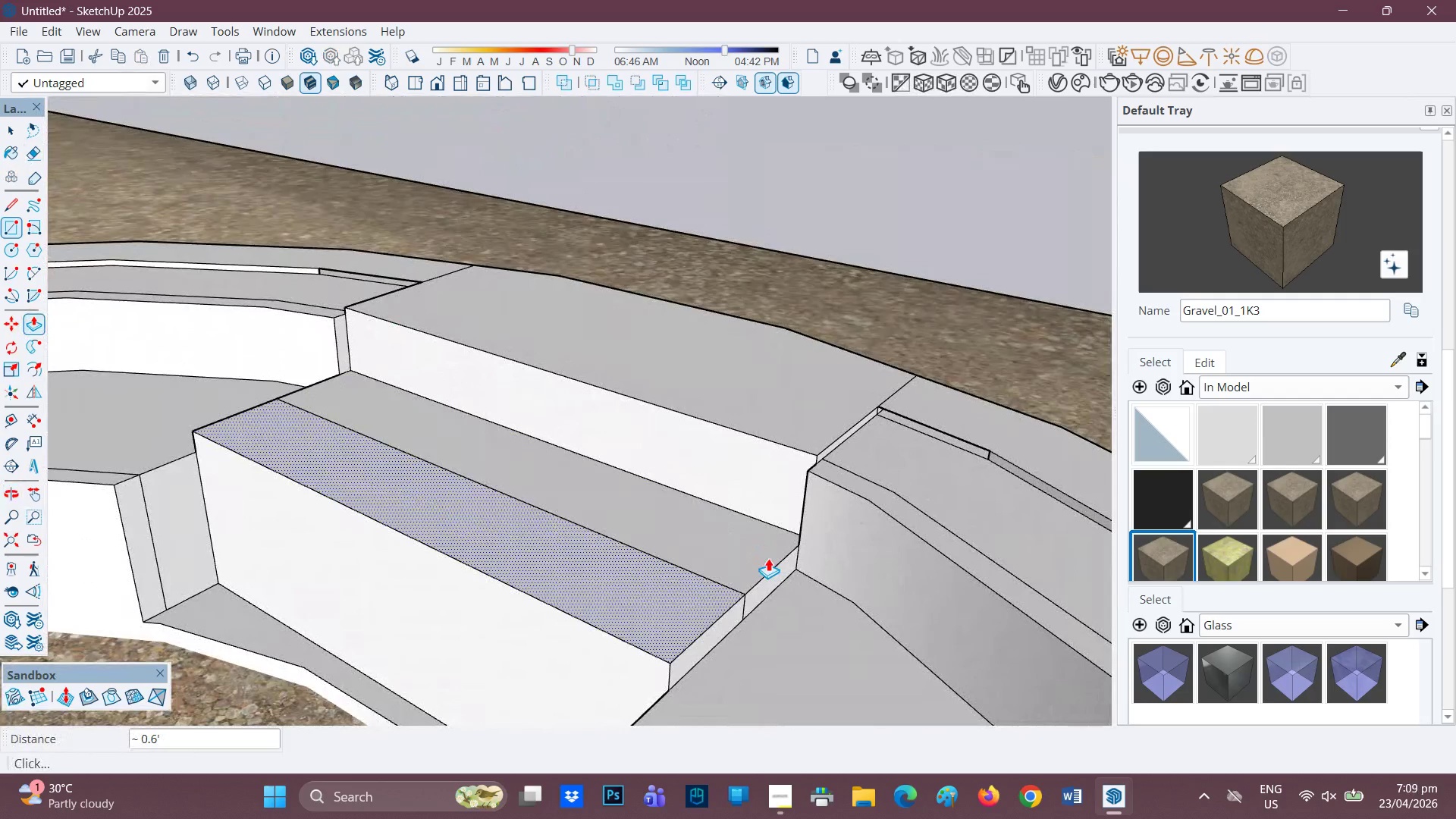 
scroll: coordinate [554, 569], scroll_direction: down, amount: 1.0
 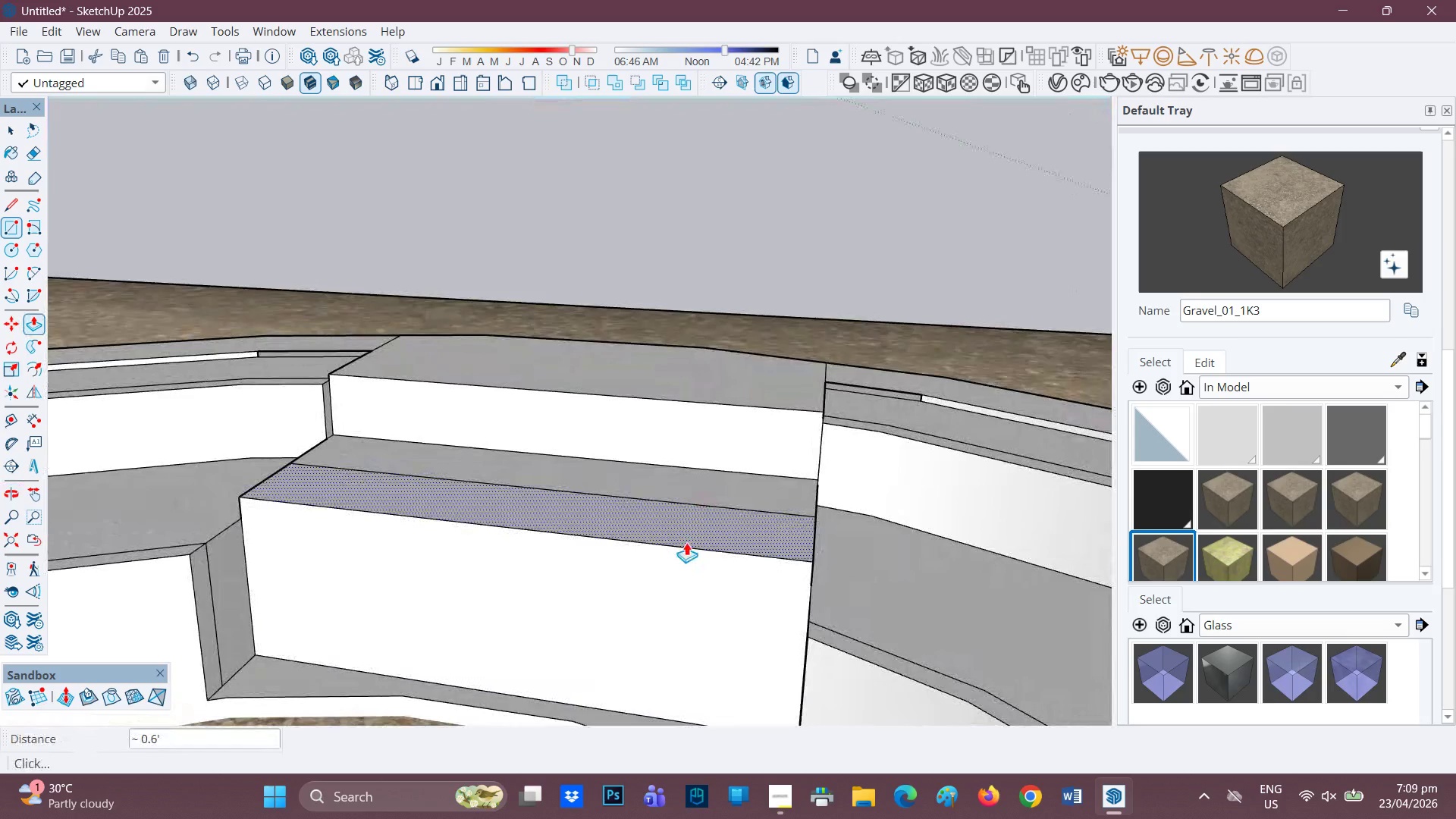 
left_click([695, 532])
 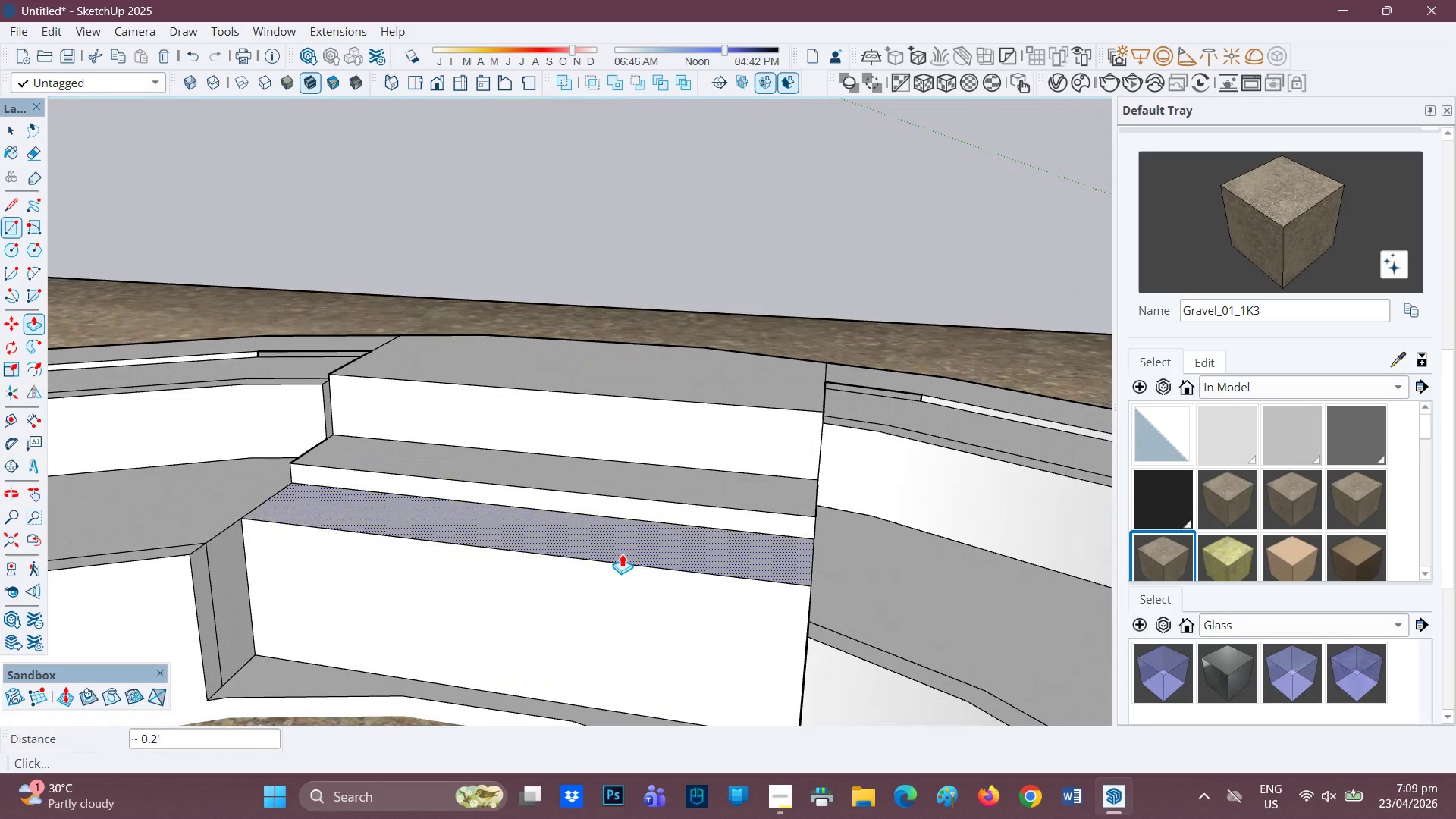 
scroll: coordinate [599, 540], scroll_direction: down, amount: 2.0
 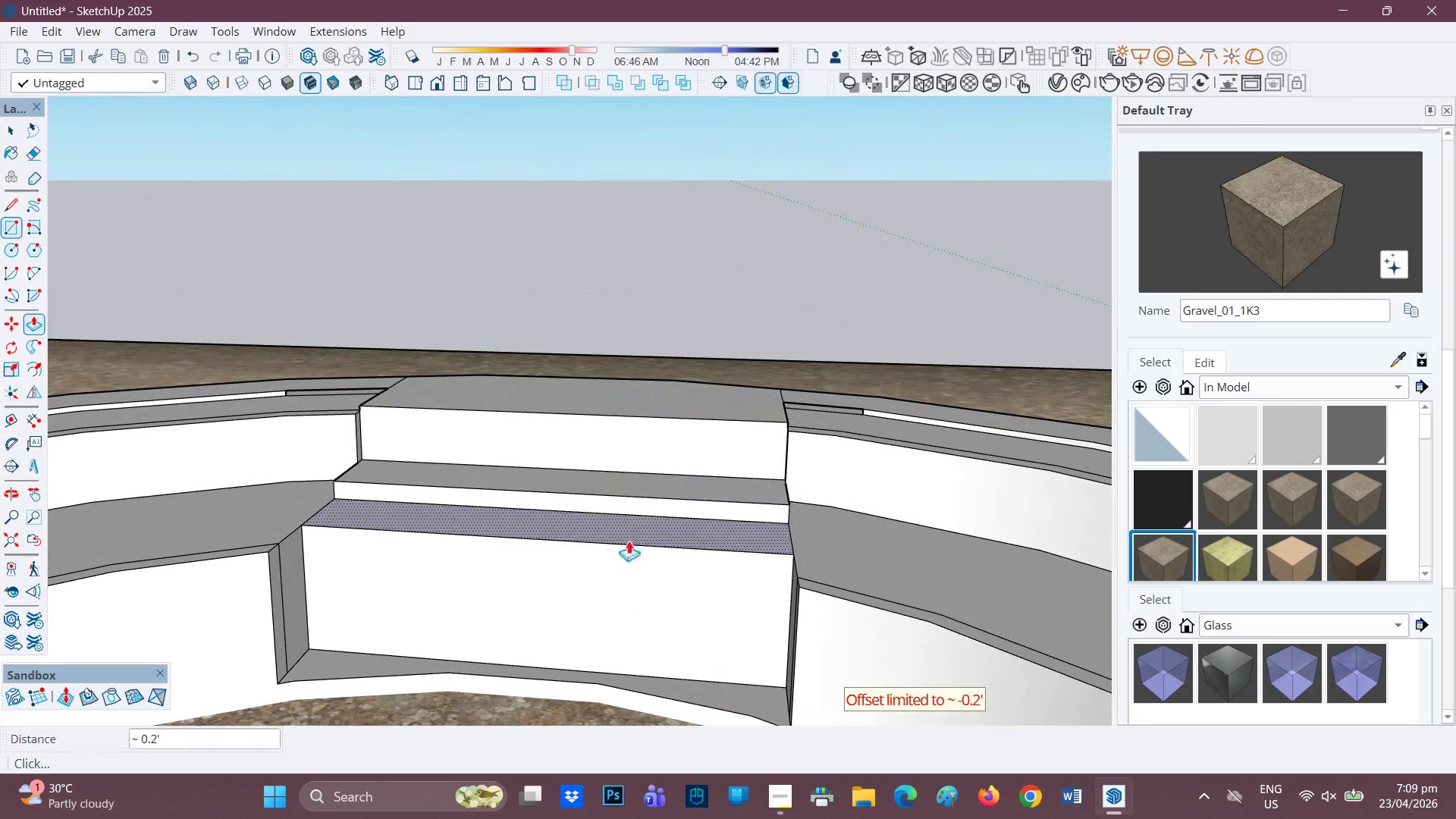 
key(Space)
 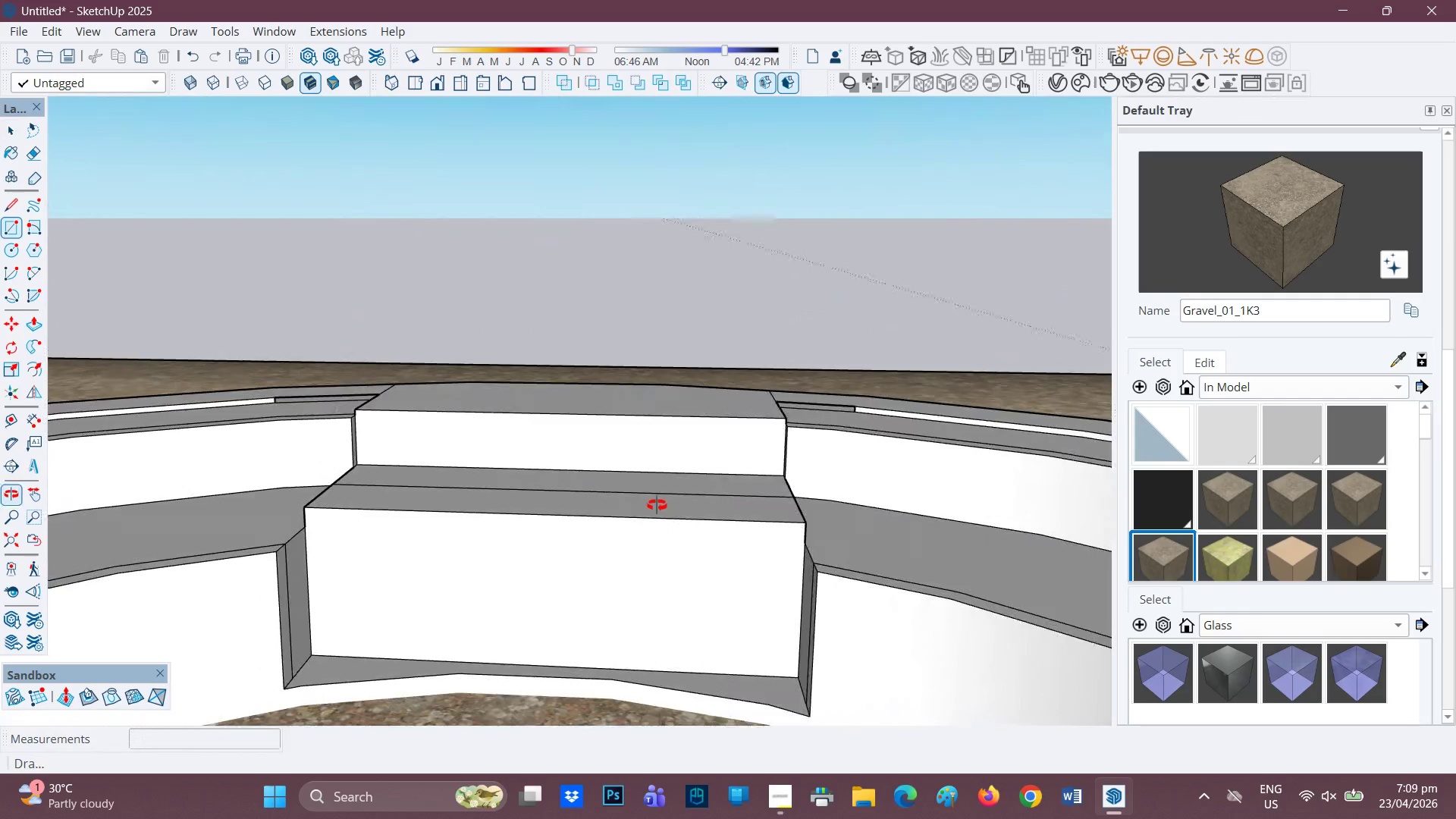 
key(L)
 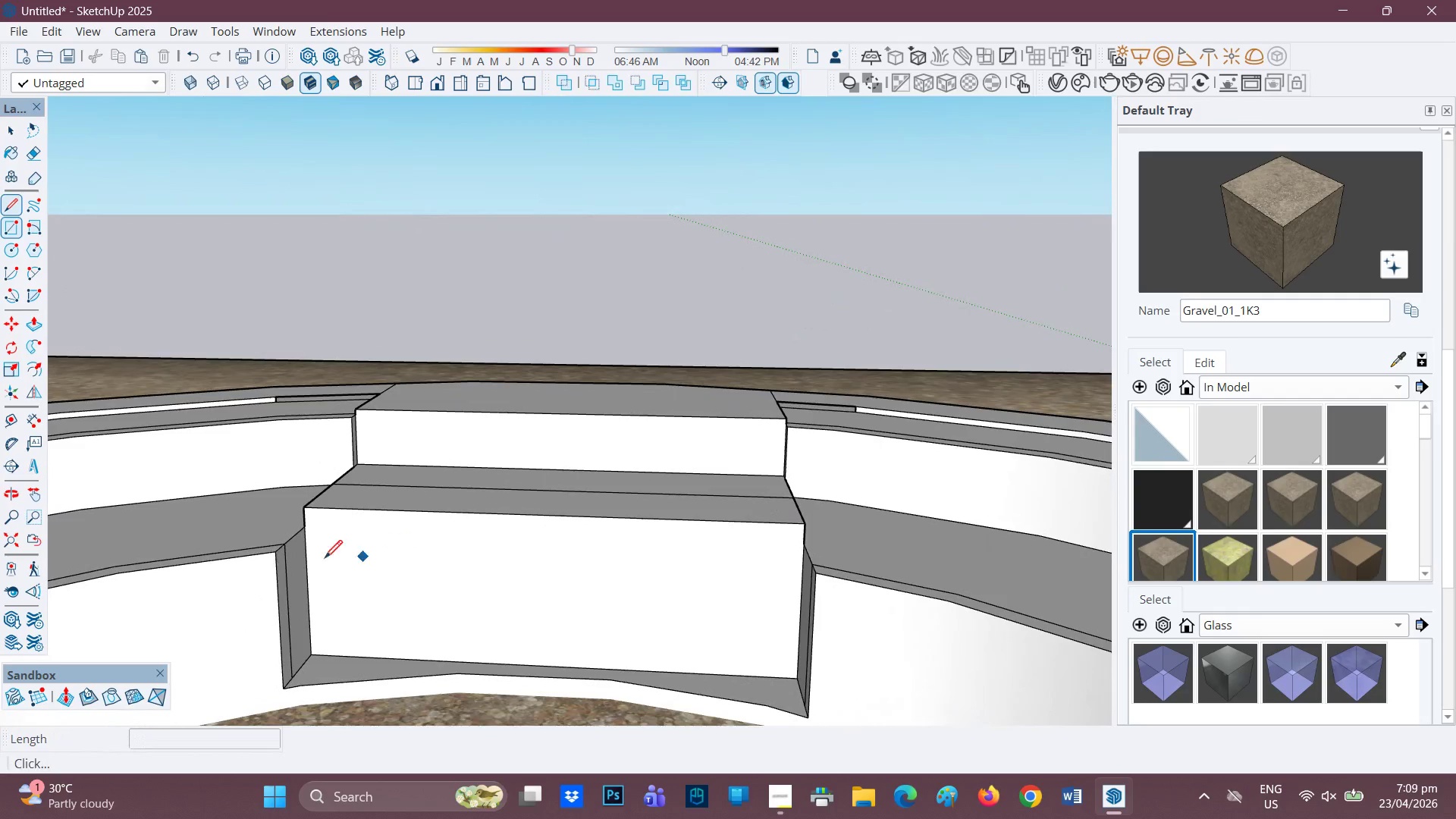 
scroll: coordinate [312, 556], scroll_direction: up, amount: 1.0
 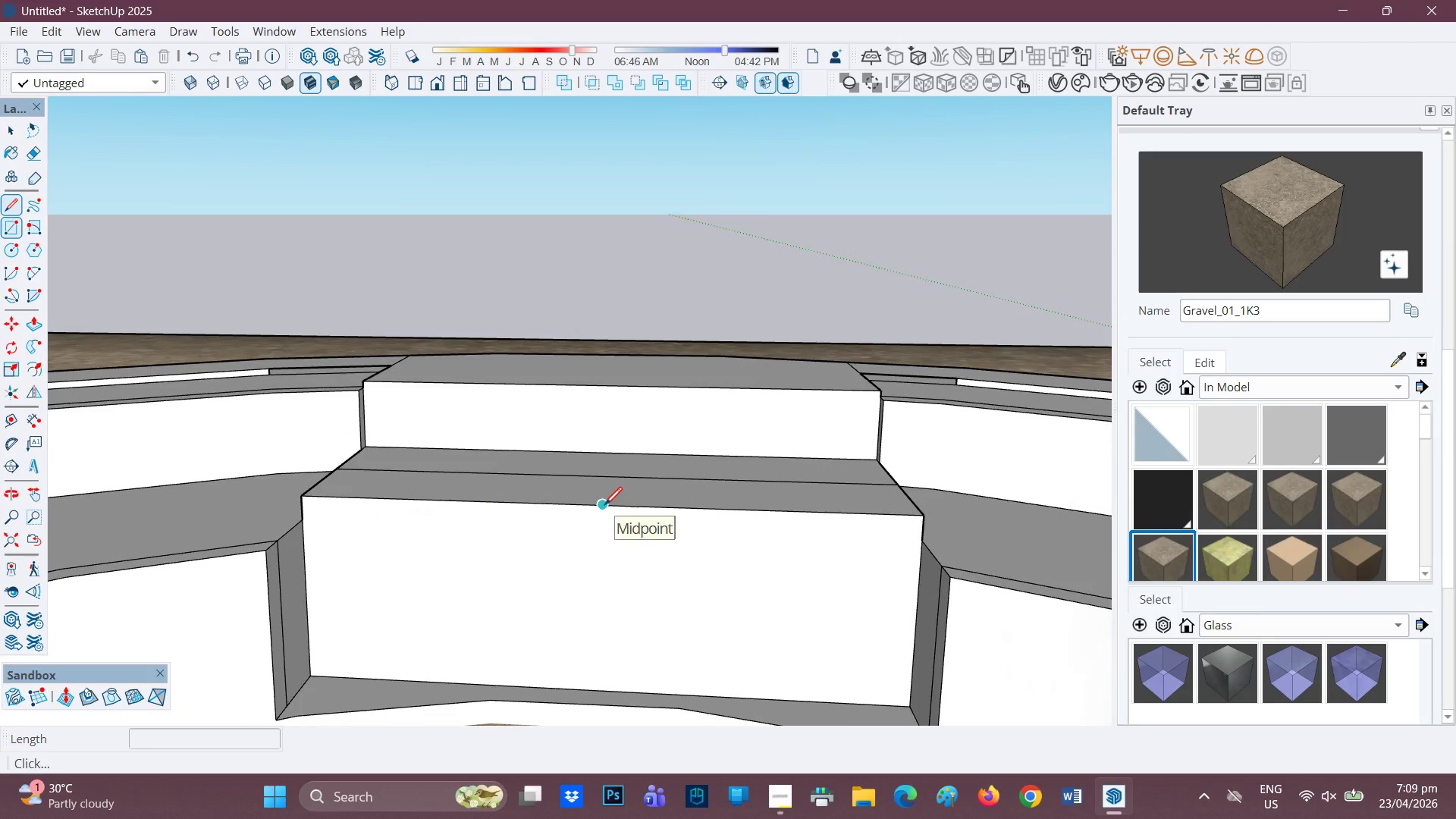 
left_click_drag(start_coordinate=[604, 507], to_coordinate=[603, 510])
 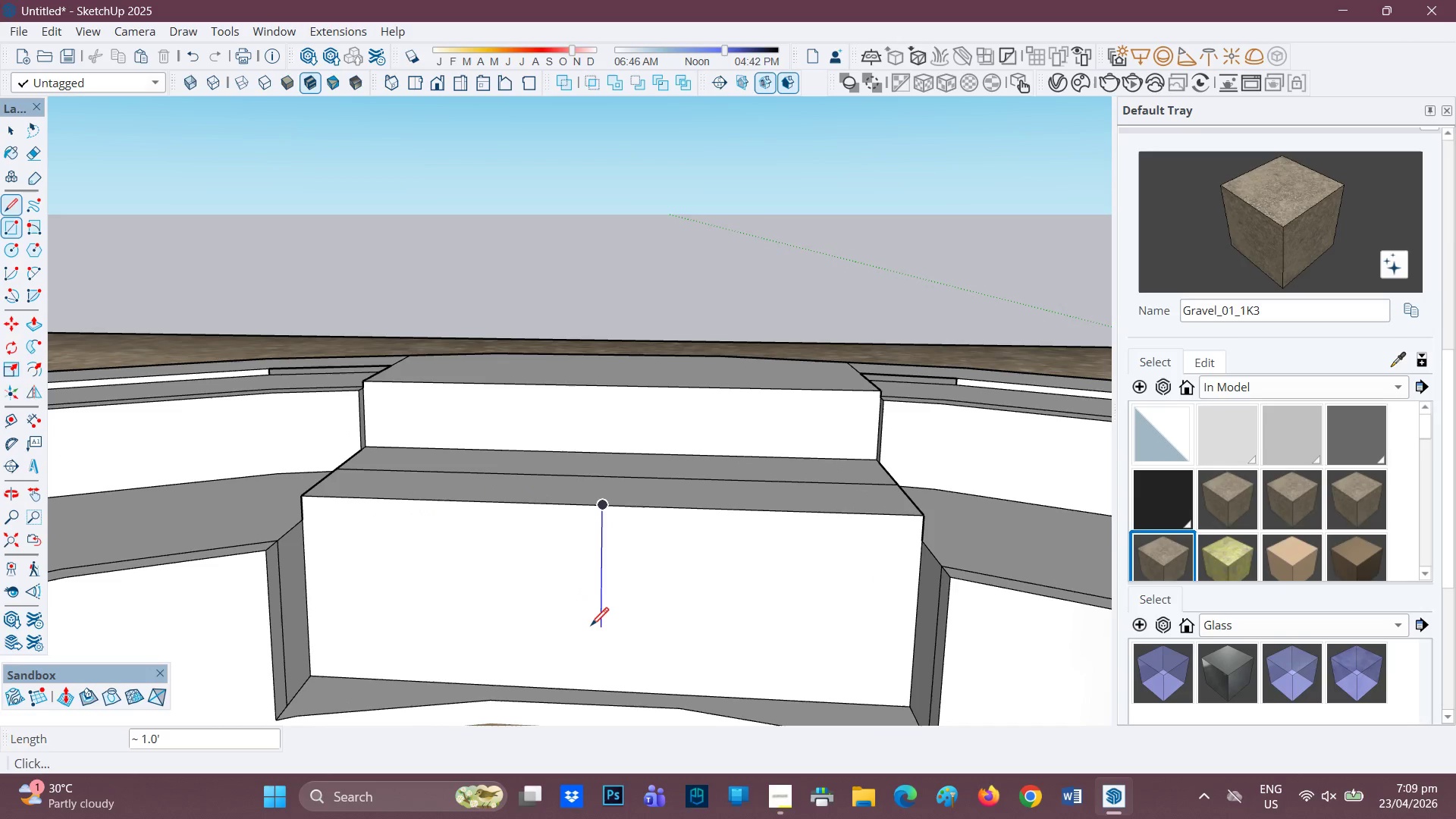 
mouse_move([592, 618])
 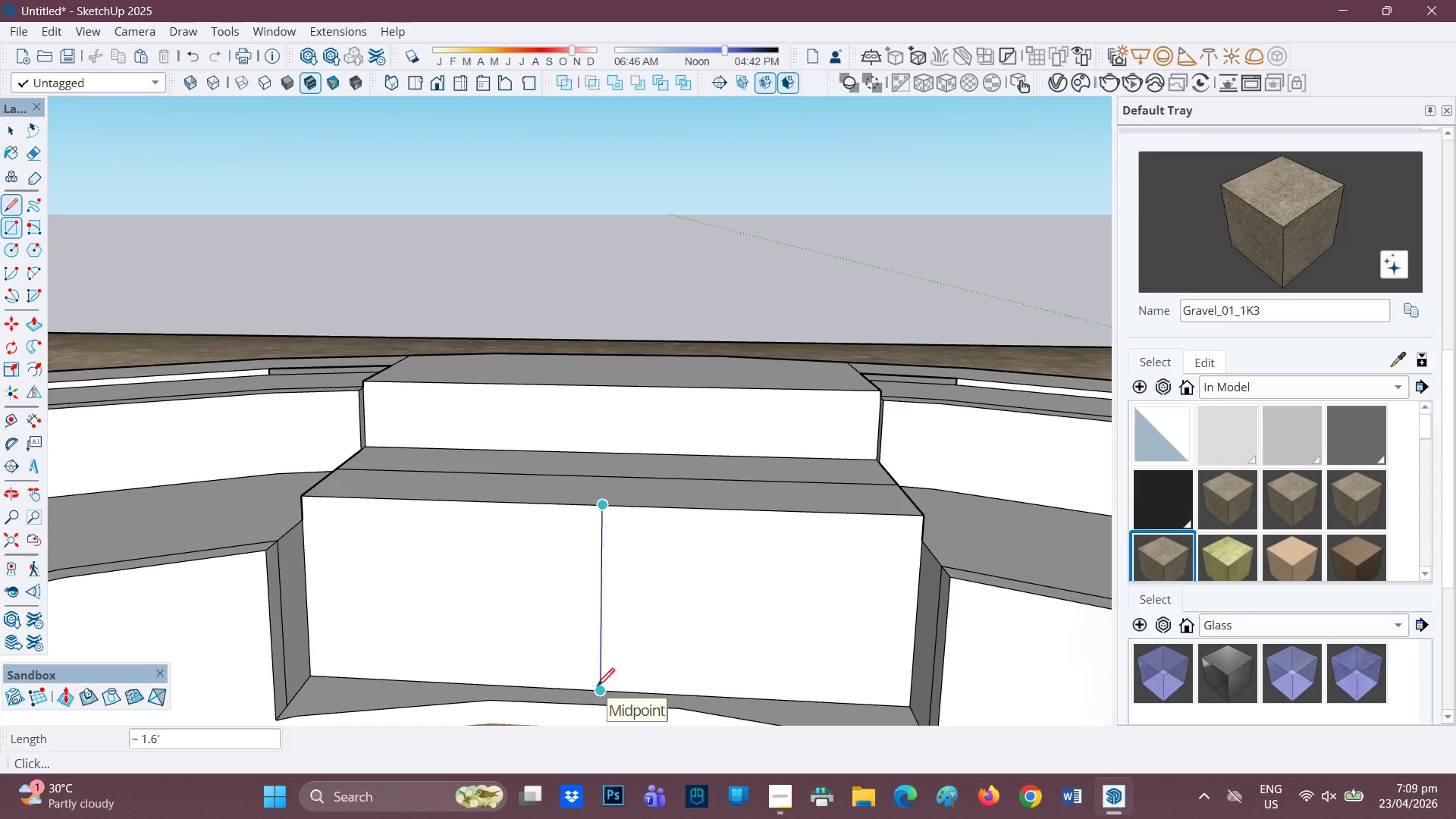 
key(Period)
 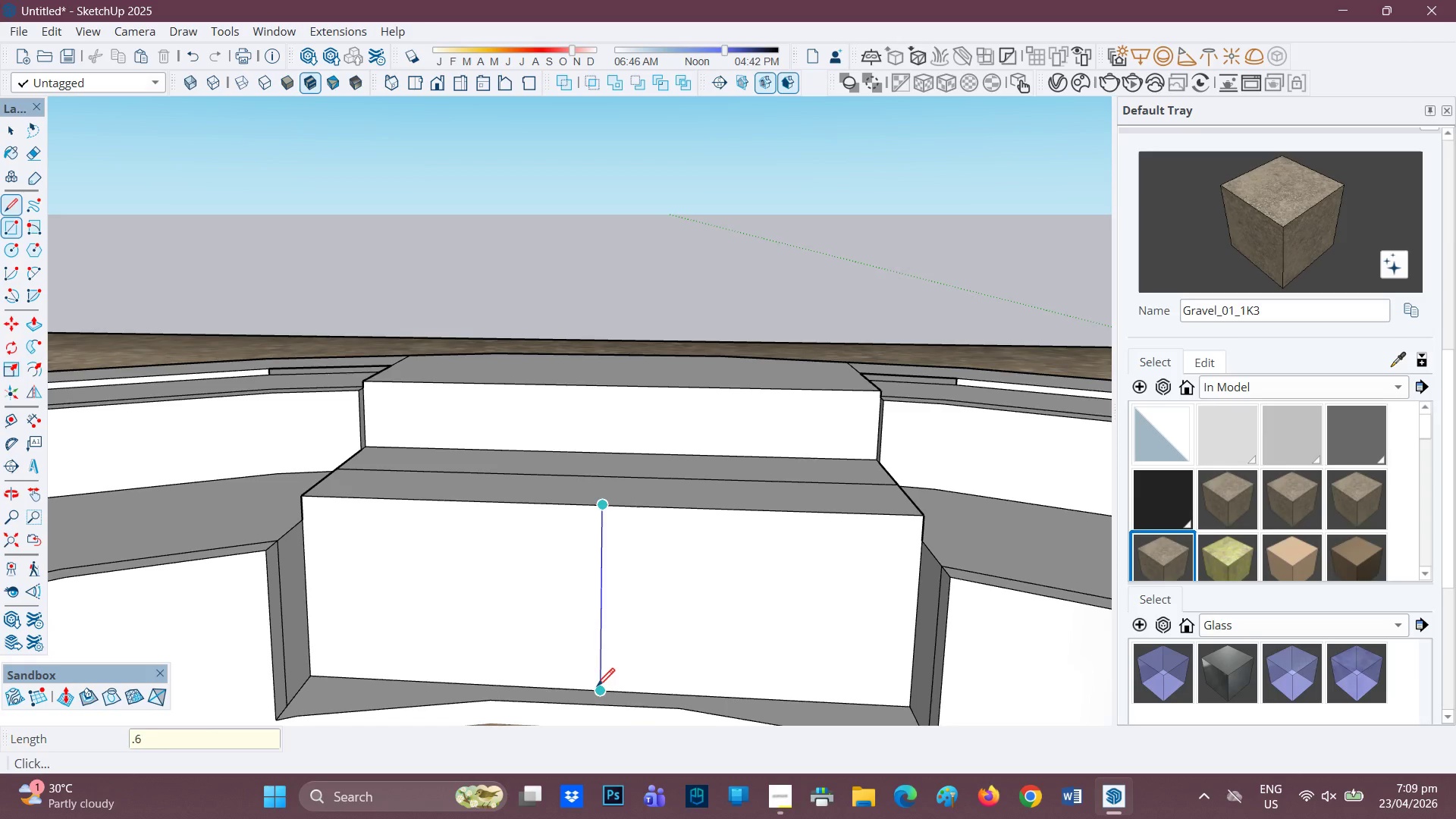 
key(6)
 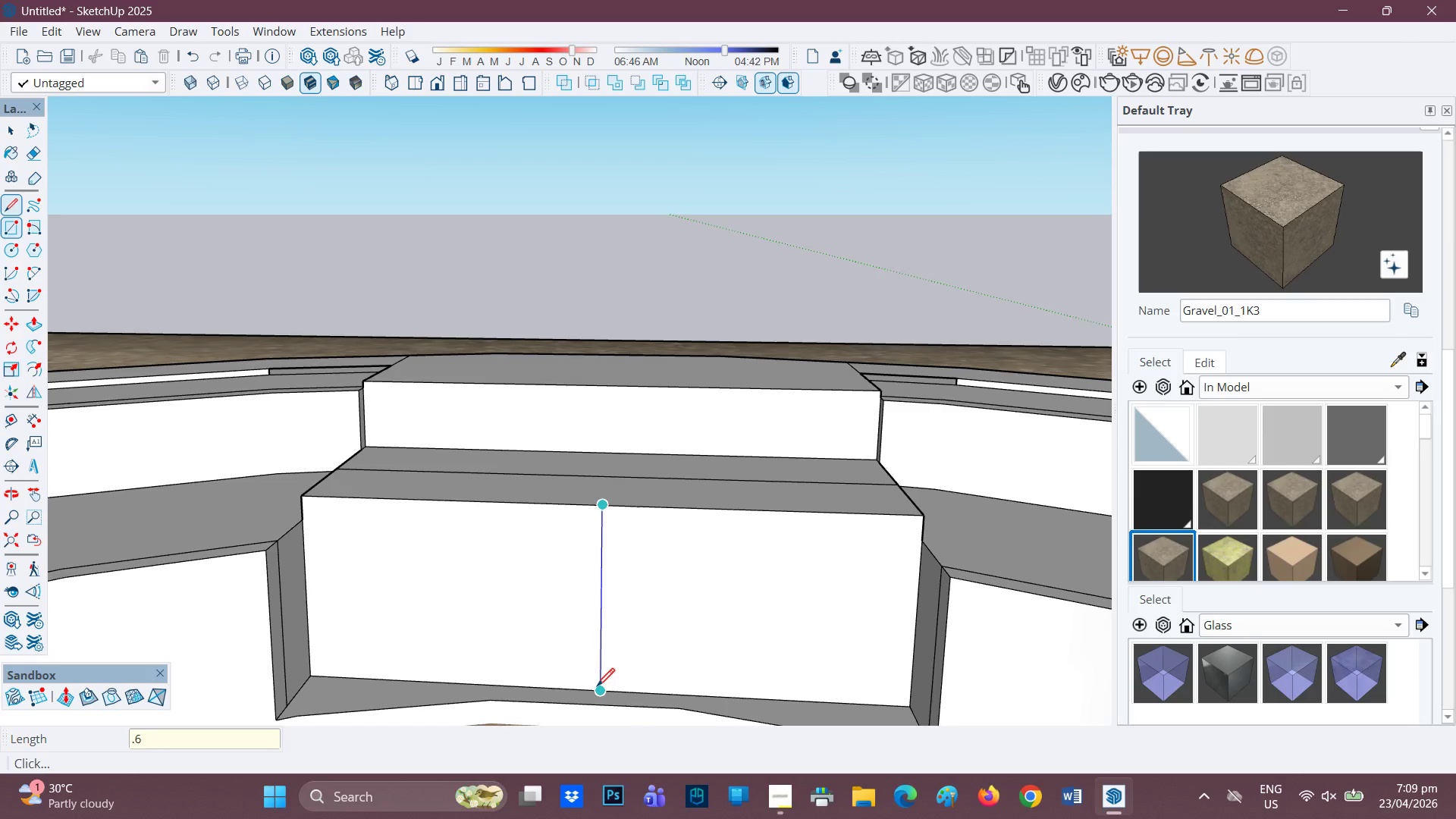 
key(Enter)
 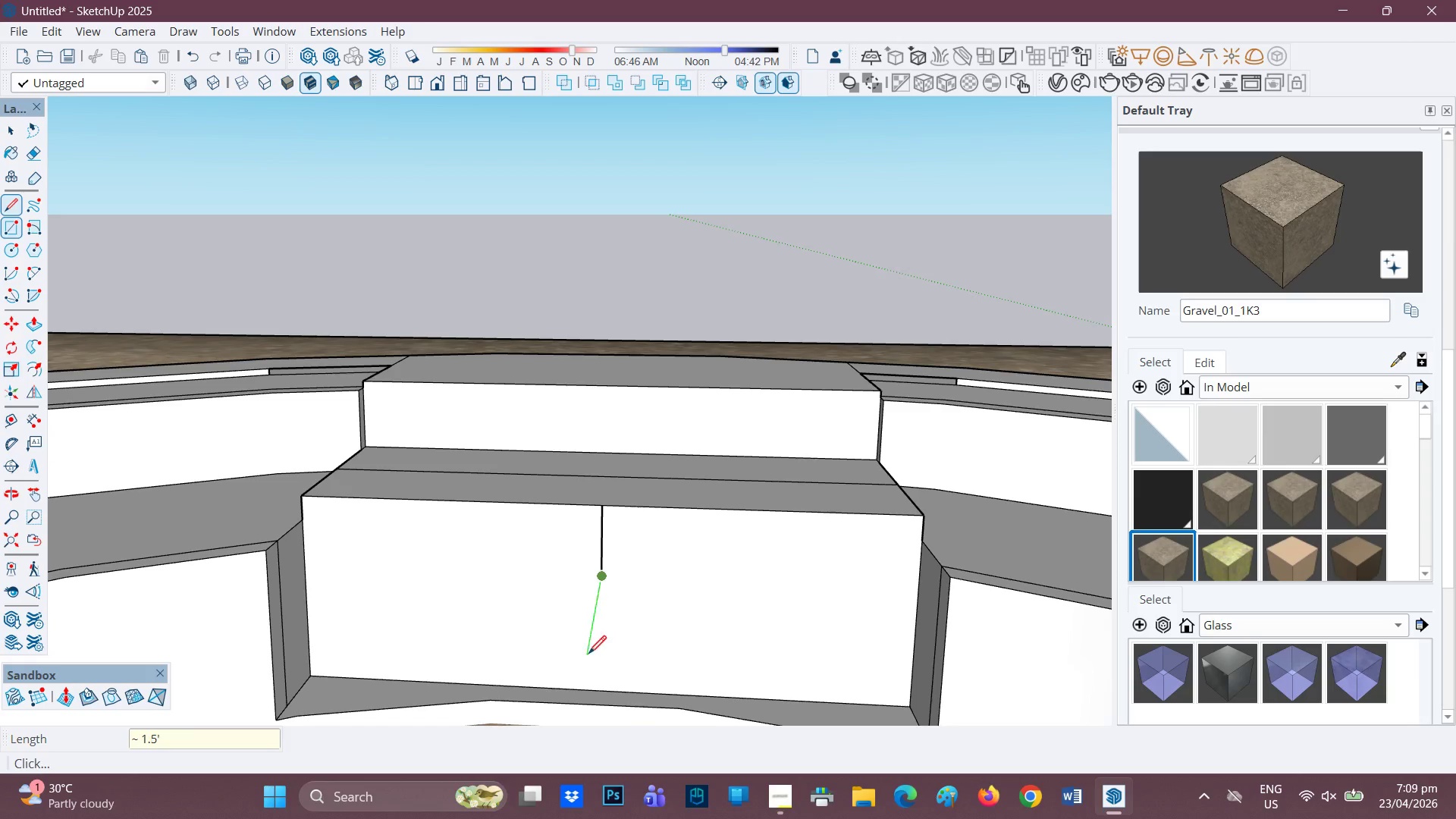 
key(Space)
 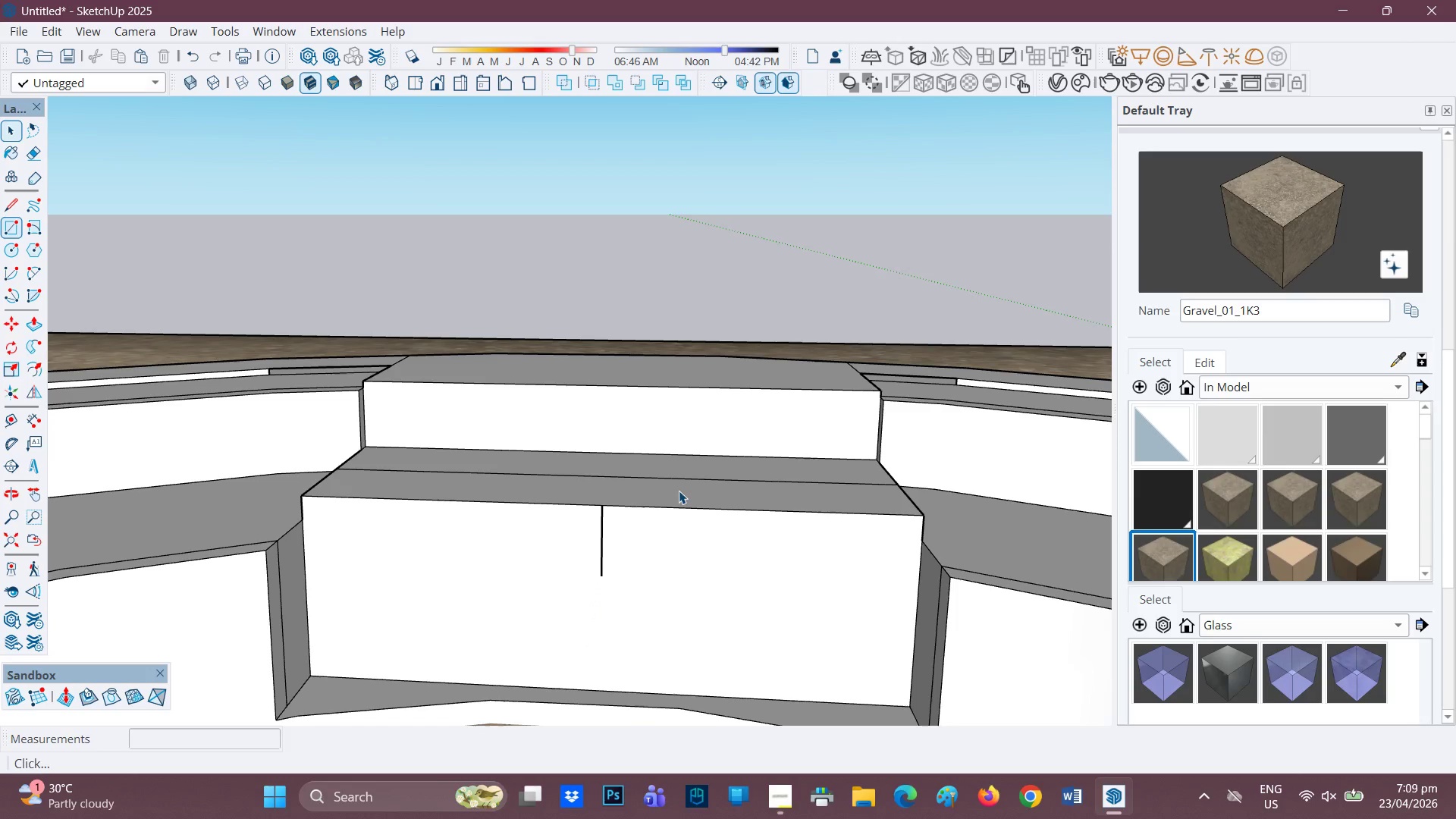 
key(P)
 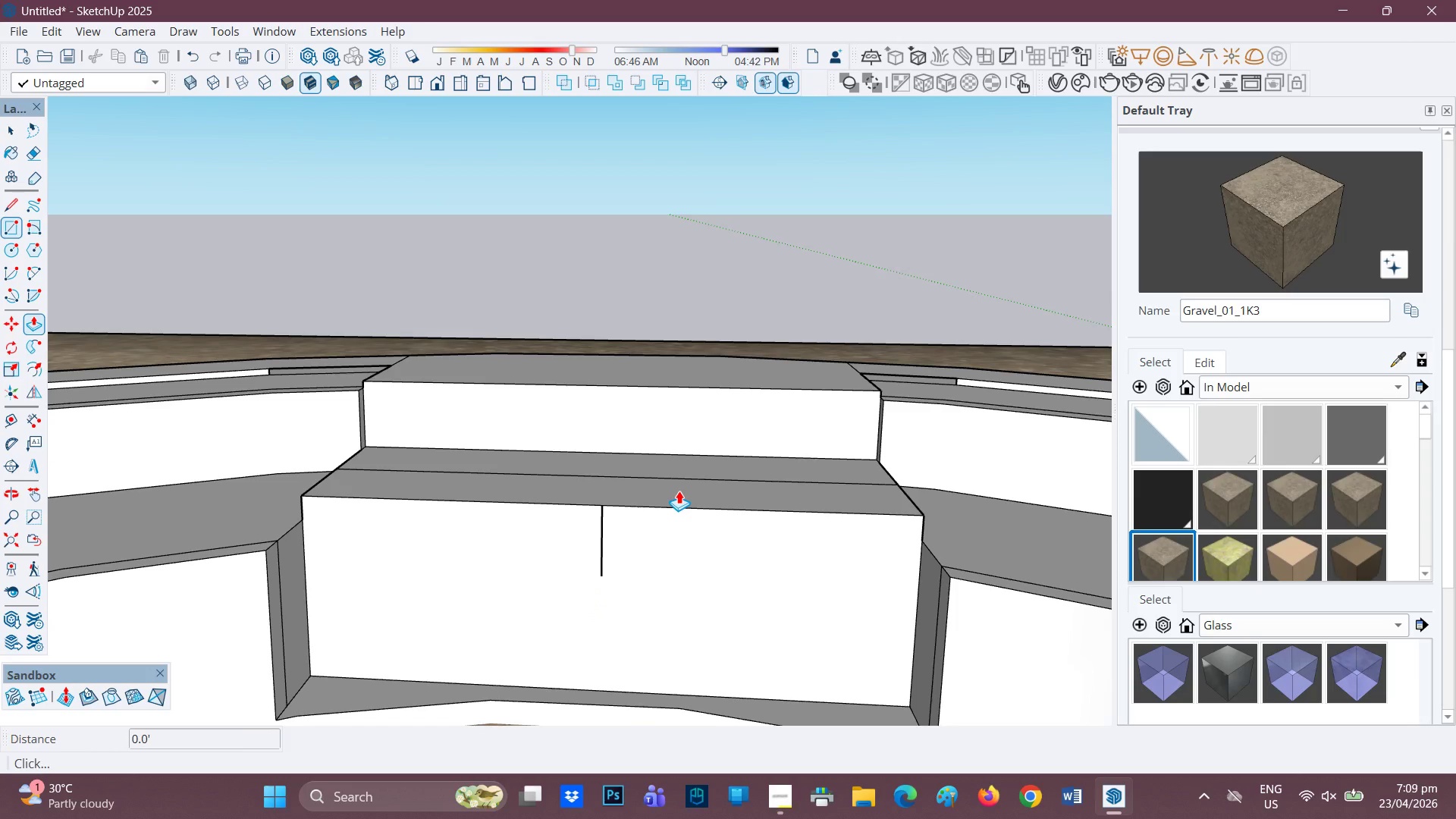 
left_click([679, 491])
 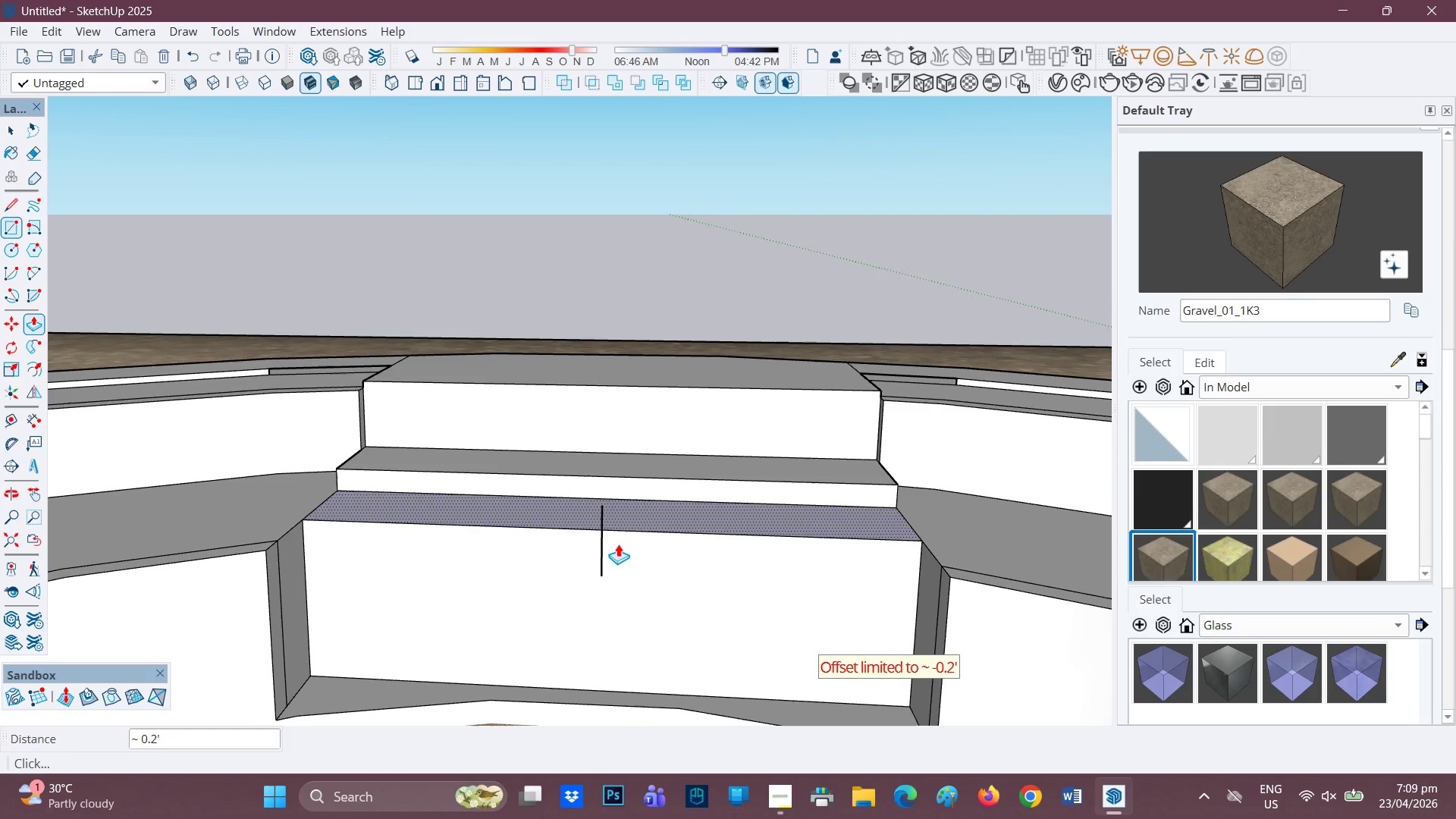 
left_click([625, 539])
 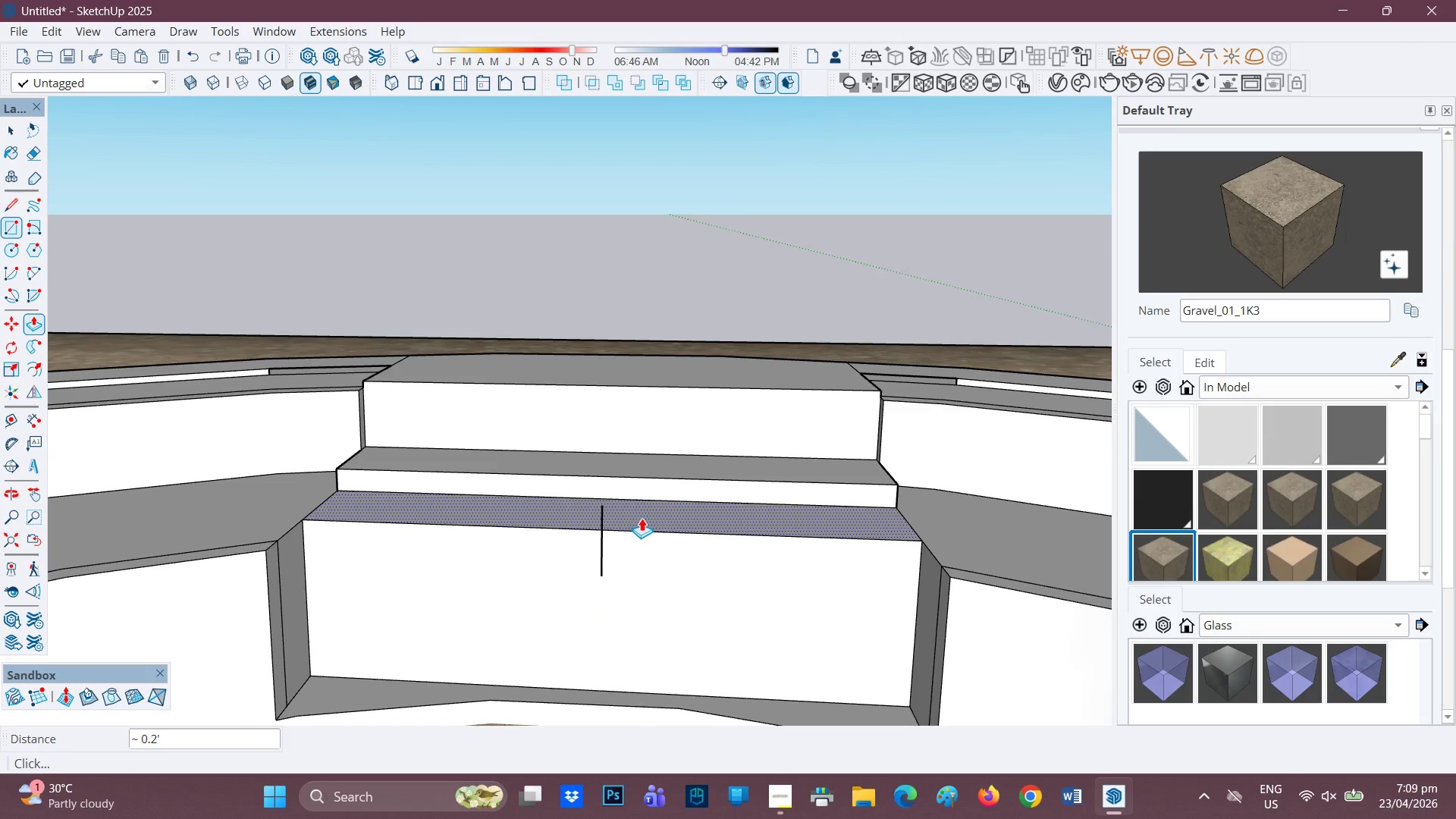 
left_click([642, 518])
 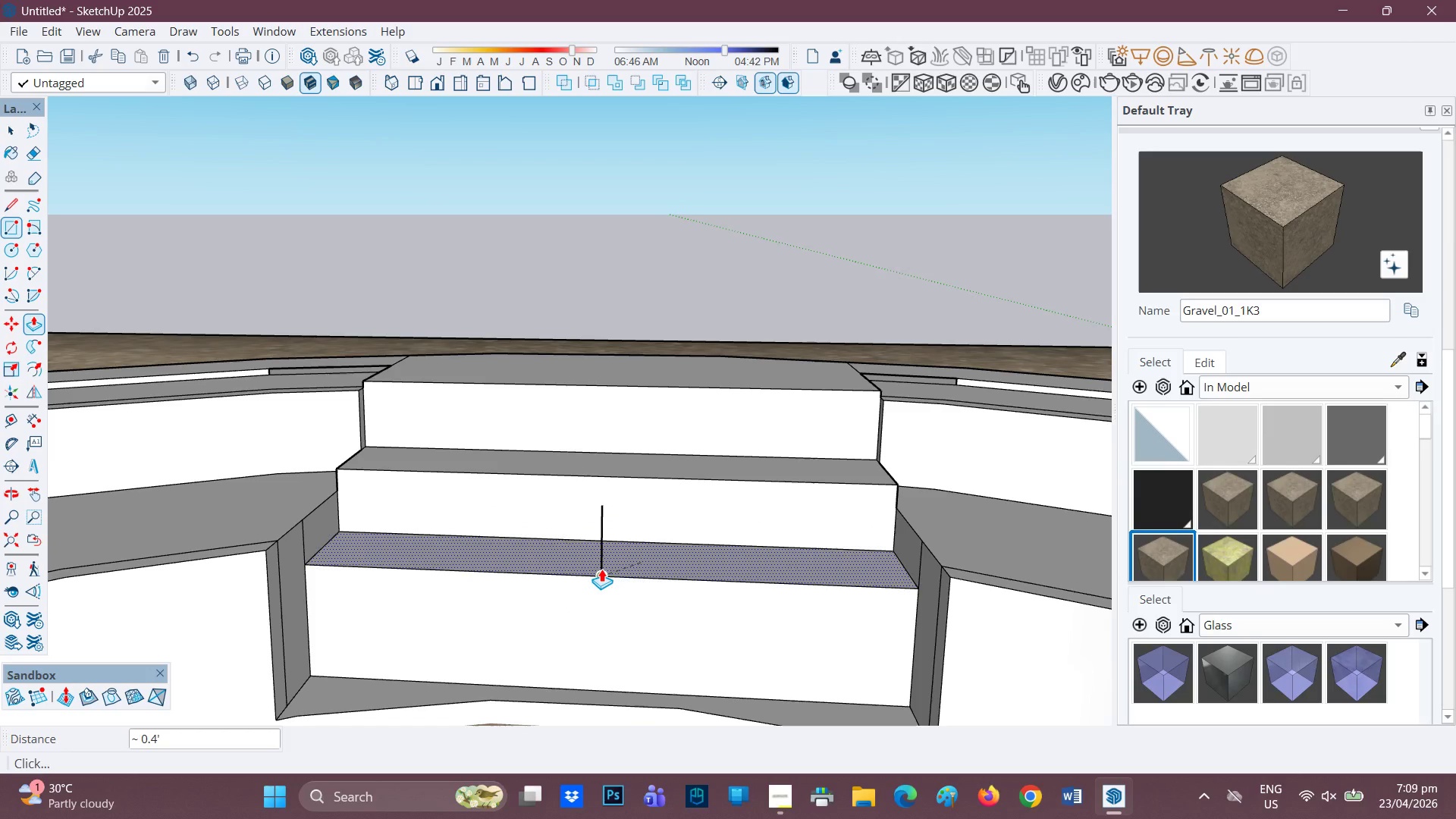 
left_click([601, 569])
 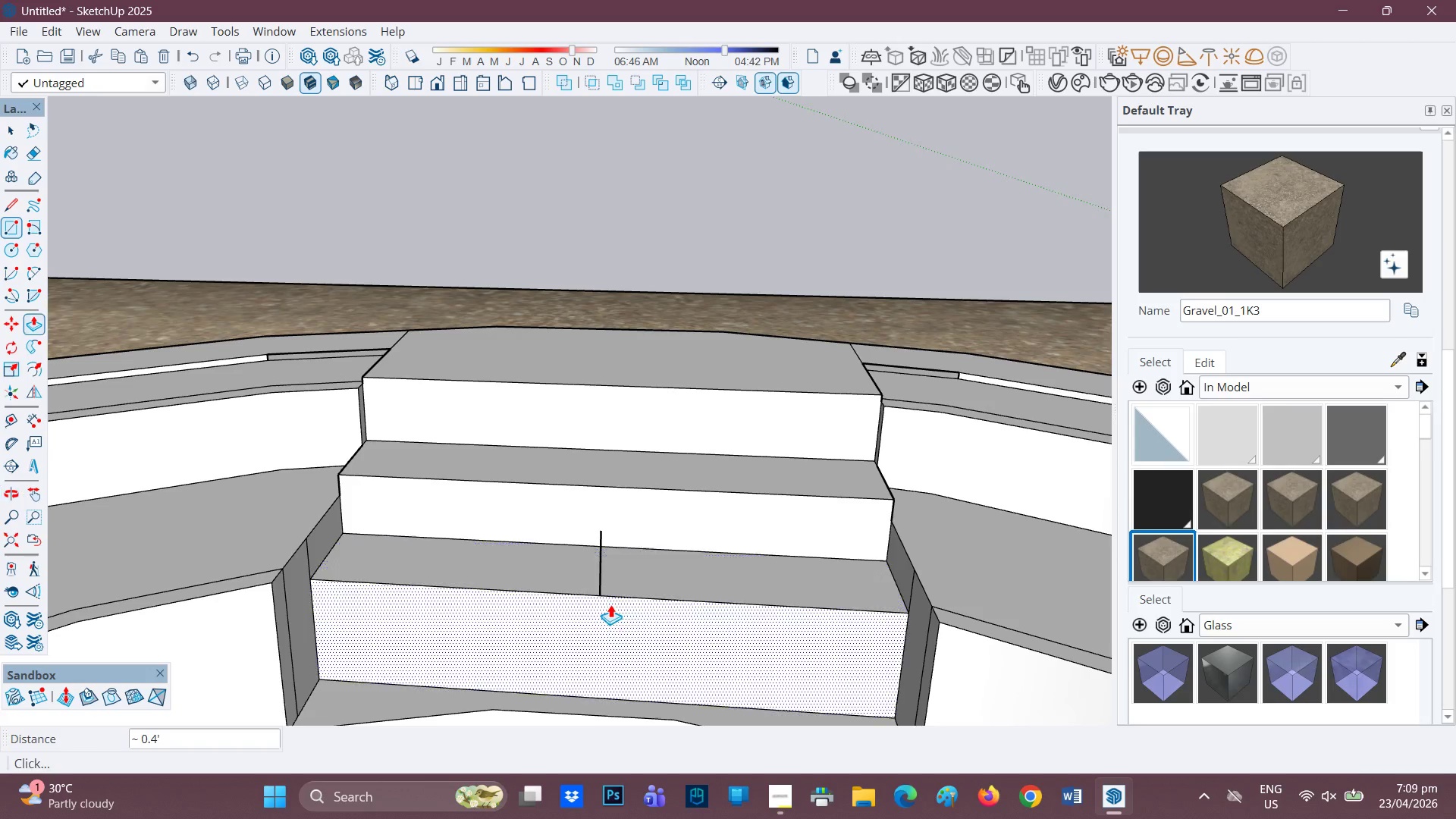 
key(E)
 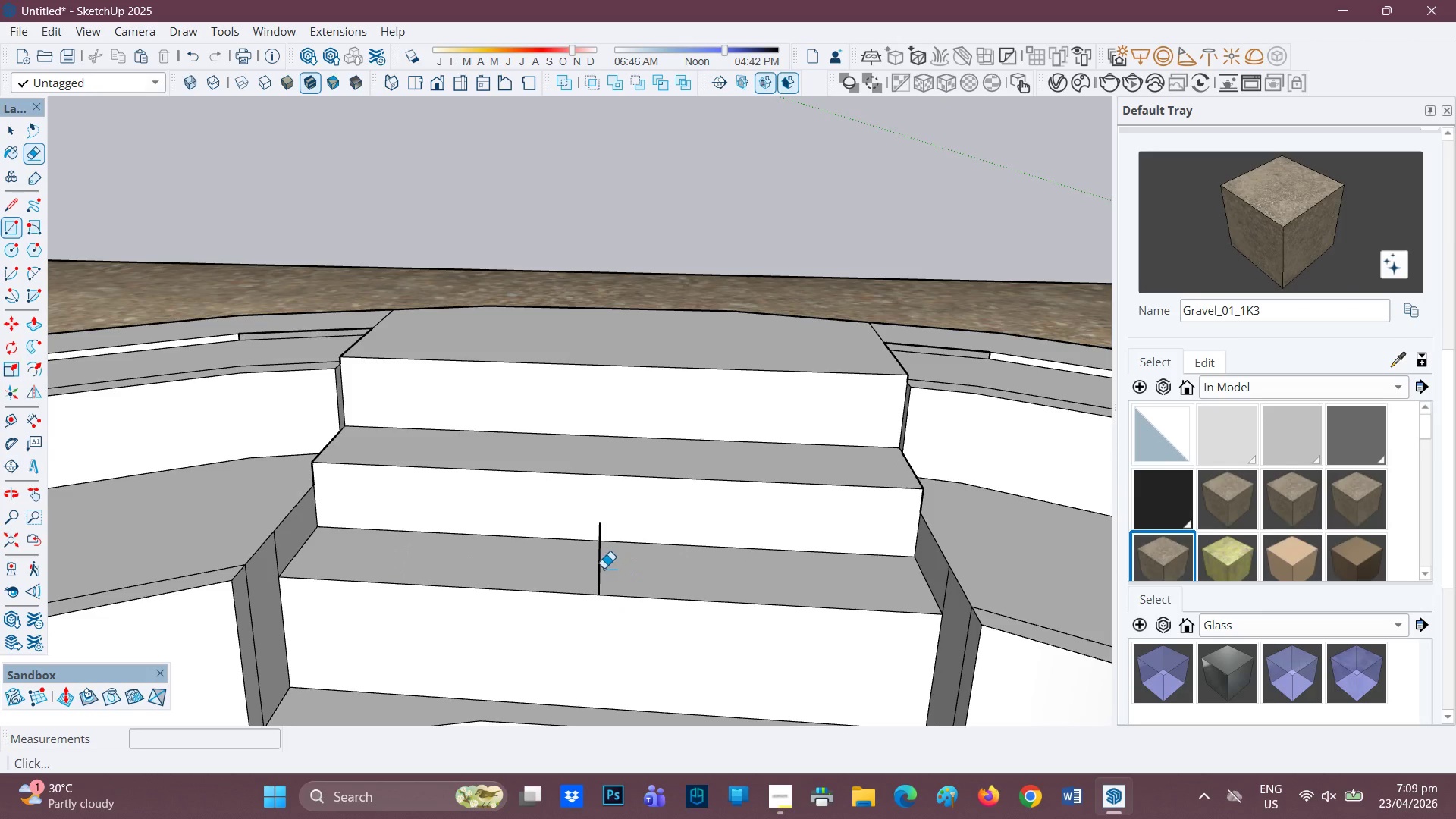 
scroll: coordinate [610, 602], scroll_direction: up, amount: 1.0
 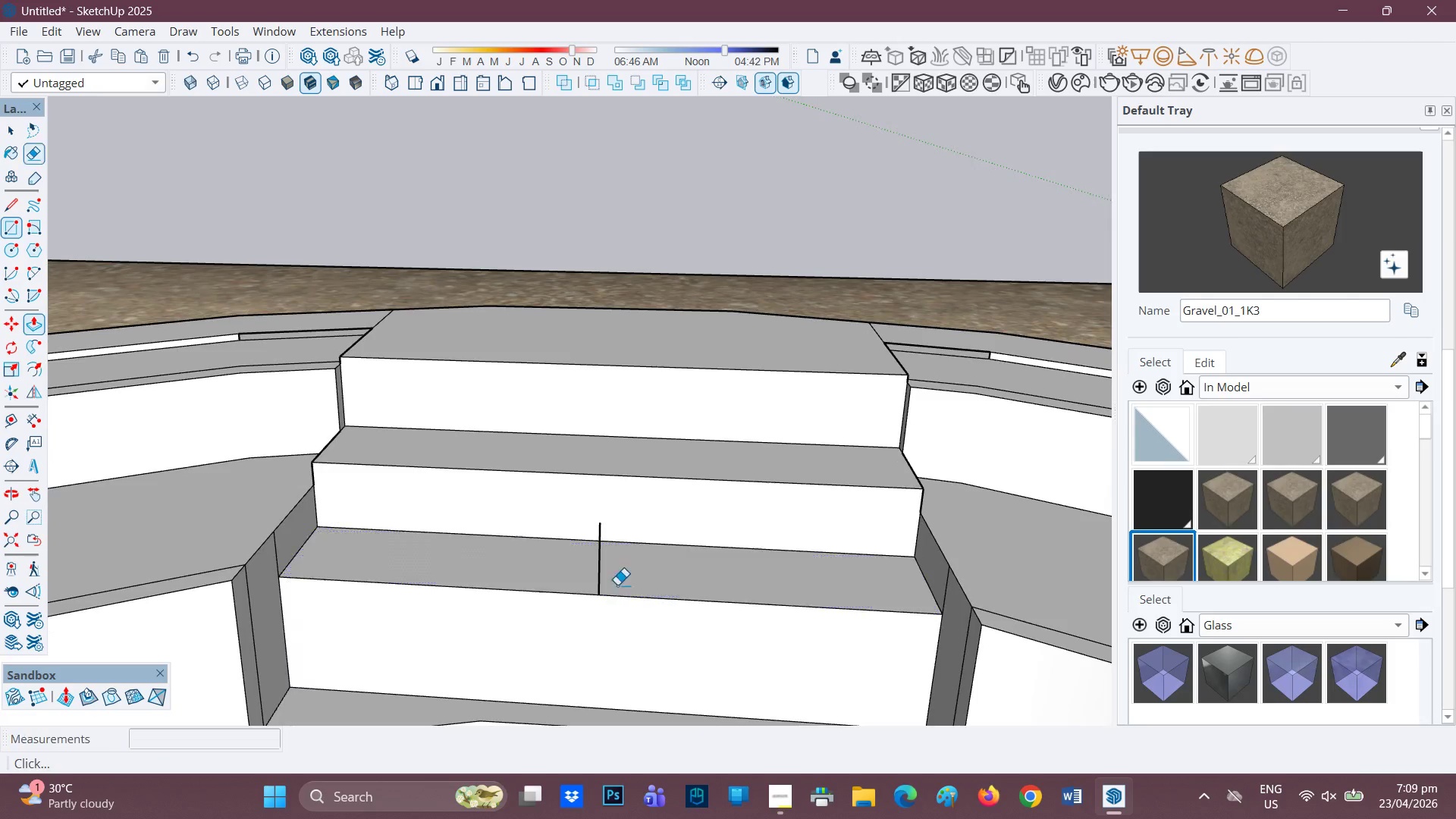 
left_click_drag(start_coordinate=[601, 567], to_coordinate=[597, 565])
 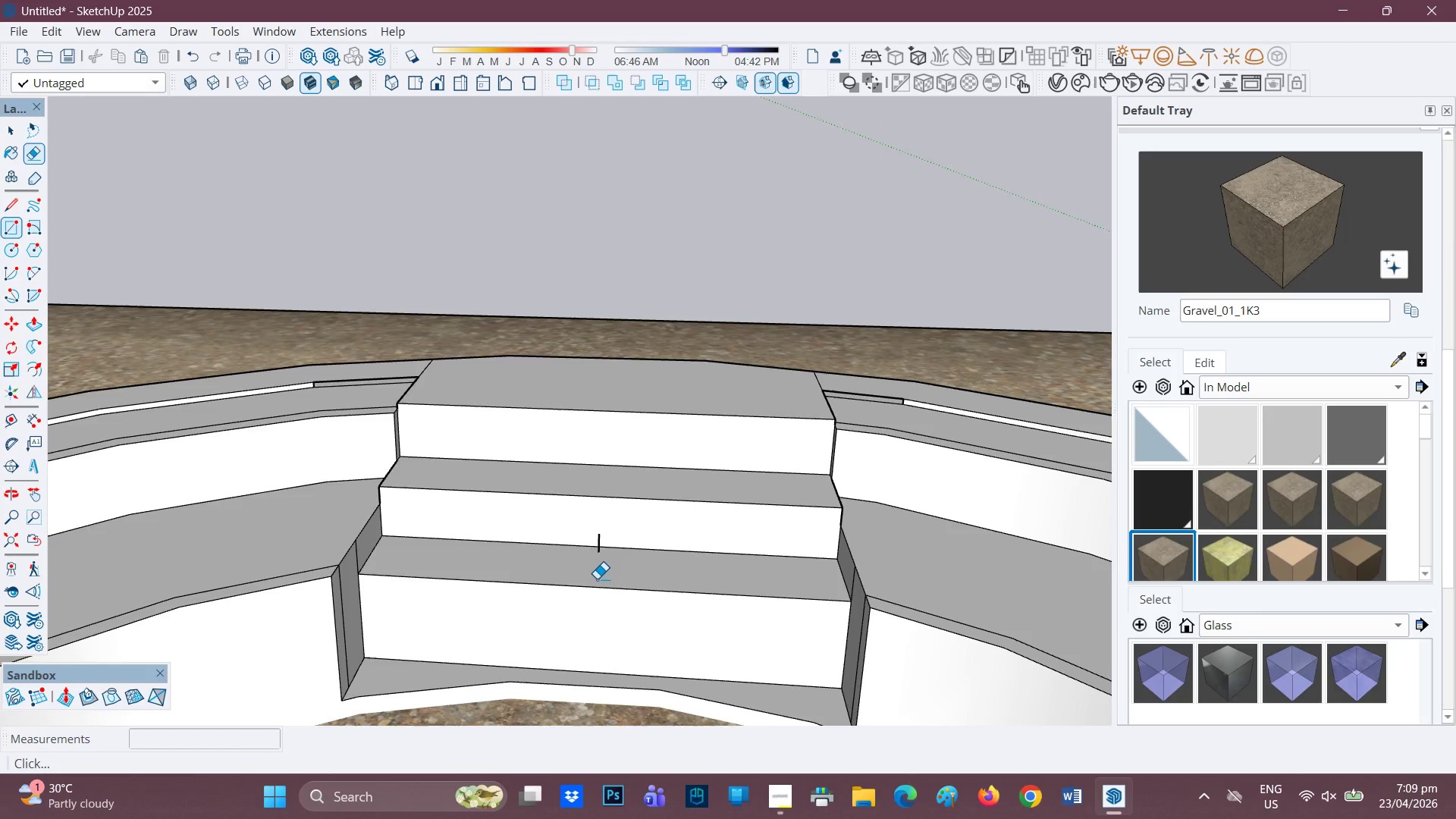 
scroll: coordinate [596, 572], scroll_direction: down, amount: 3.0
 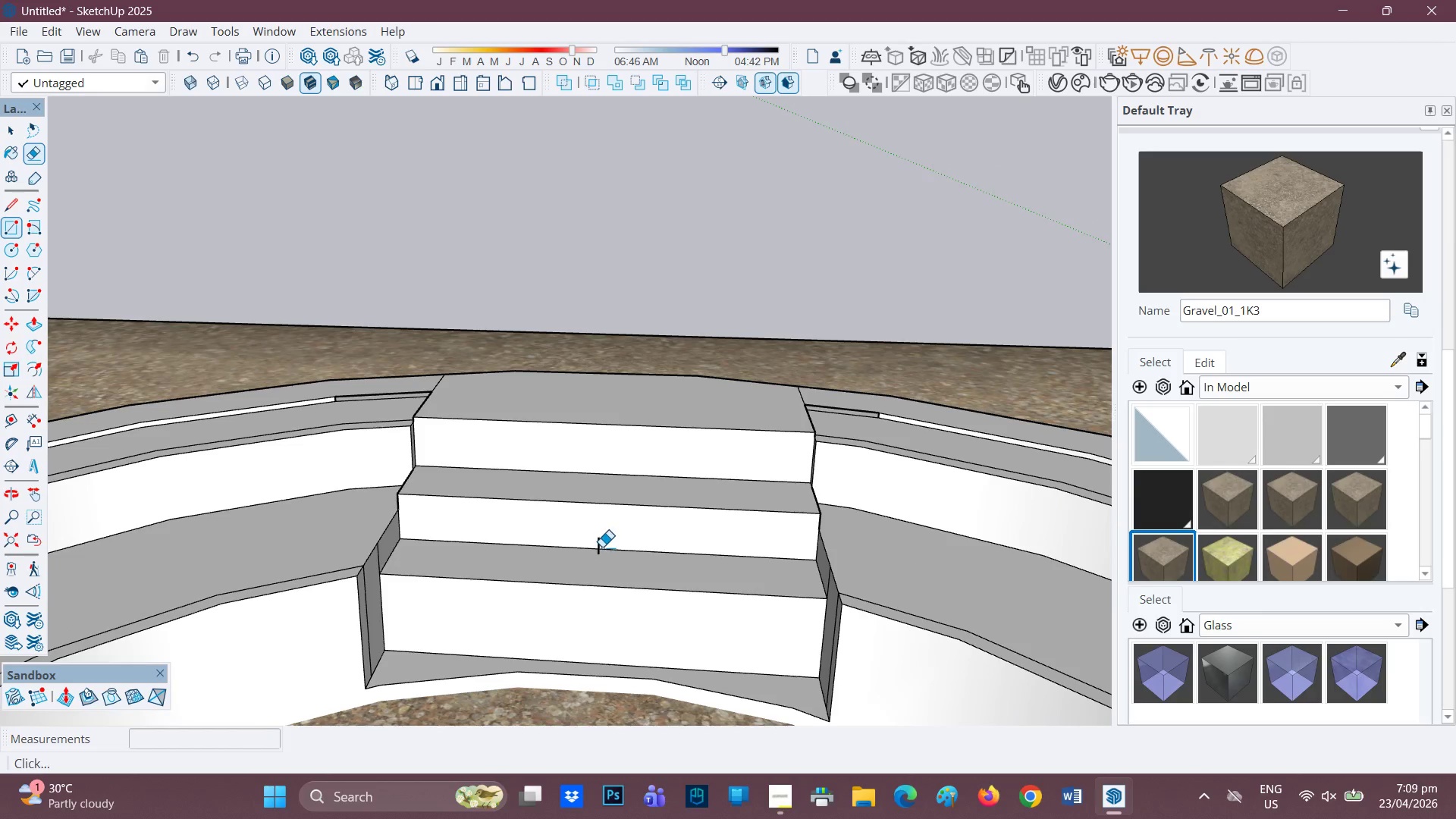 
left_click_drag(start_coordinate=[602, 547], to_coordinate=[597, 549])
 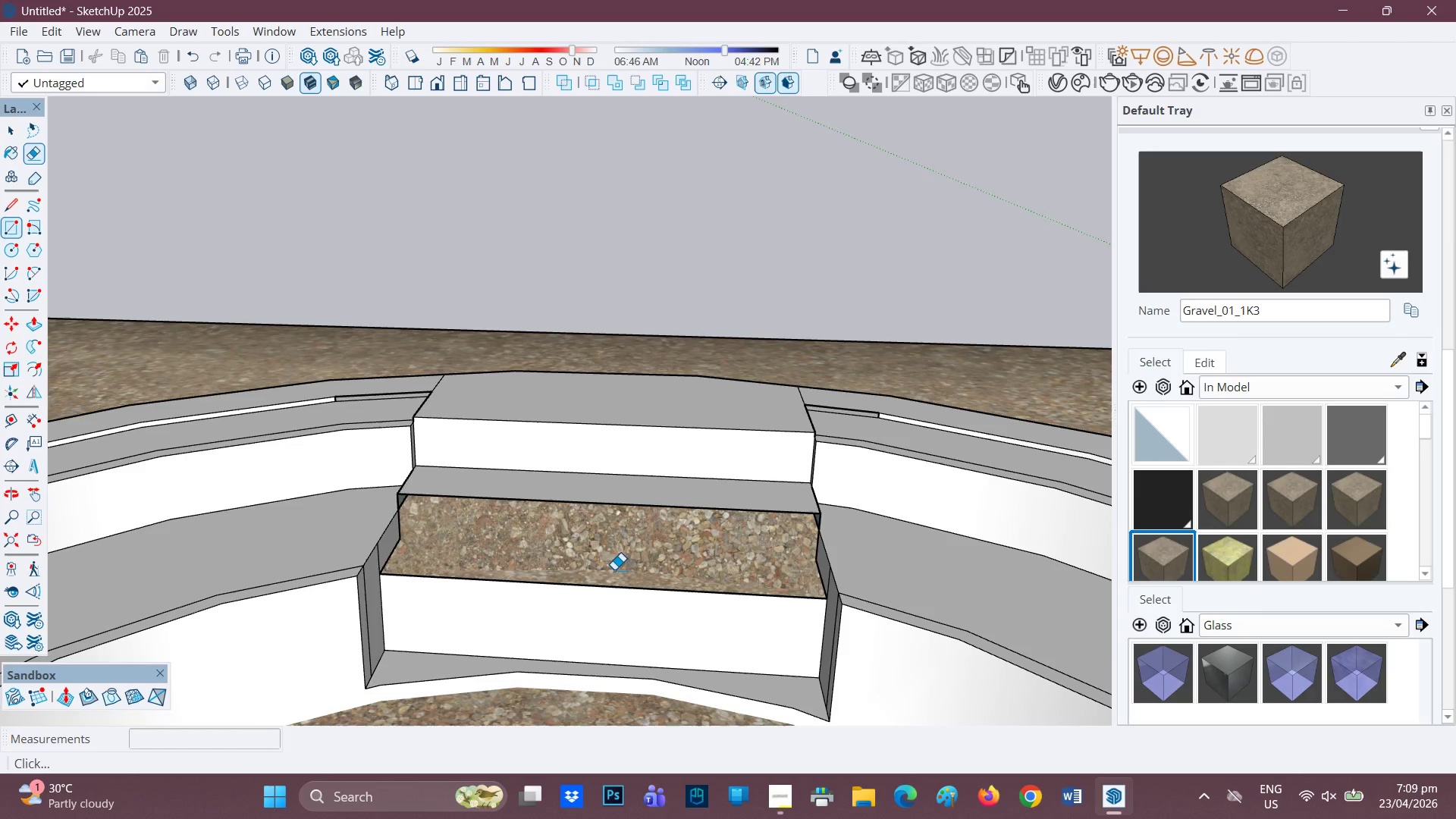 
key(Control+ControlLeft)
 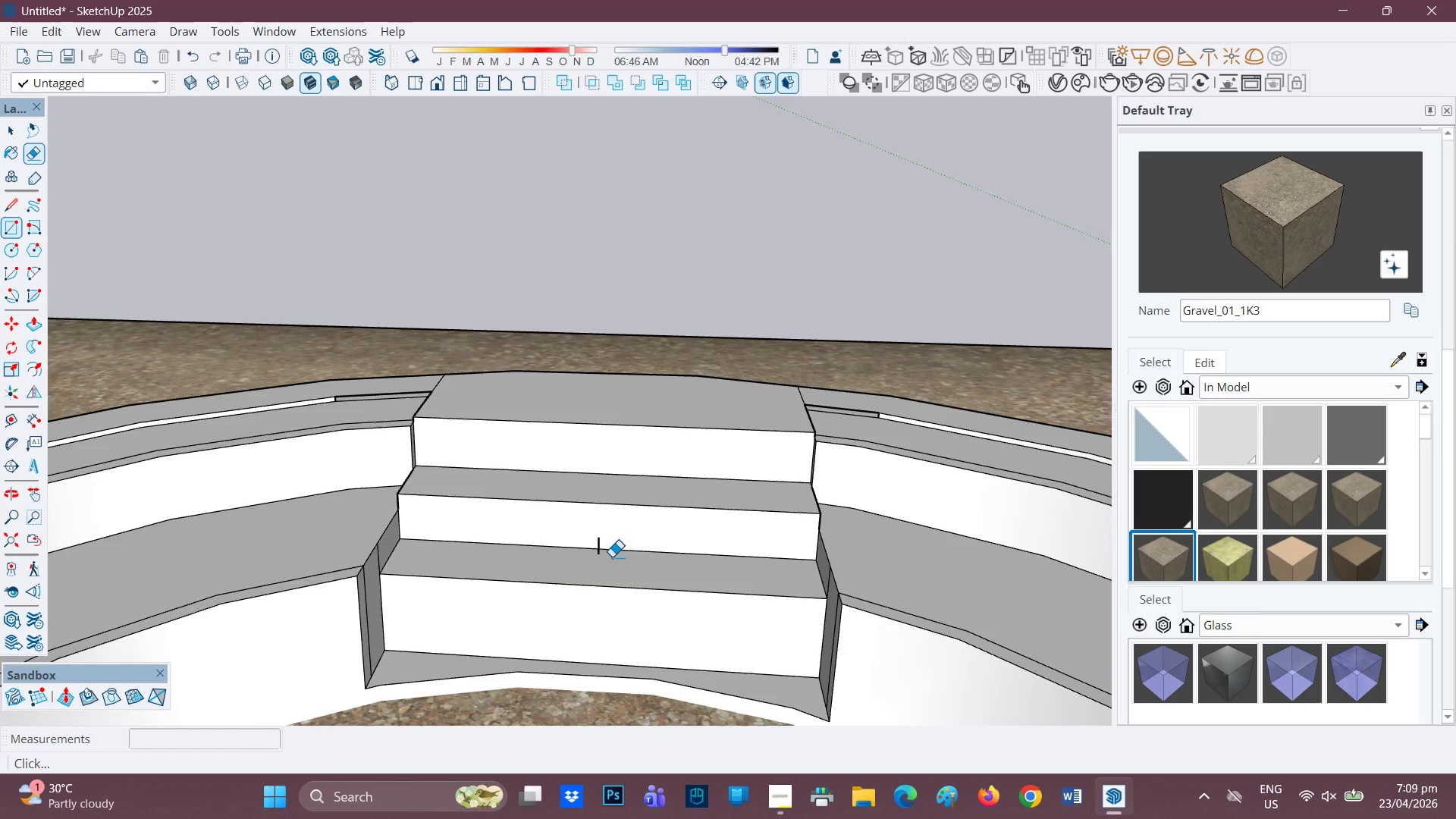 
key(Control+Z)
 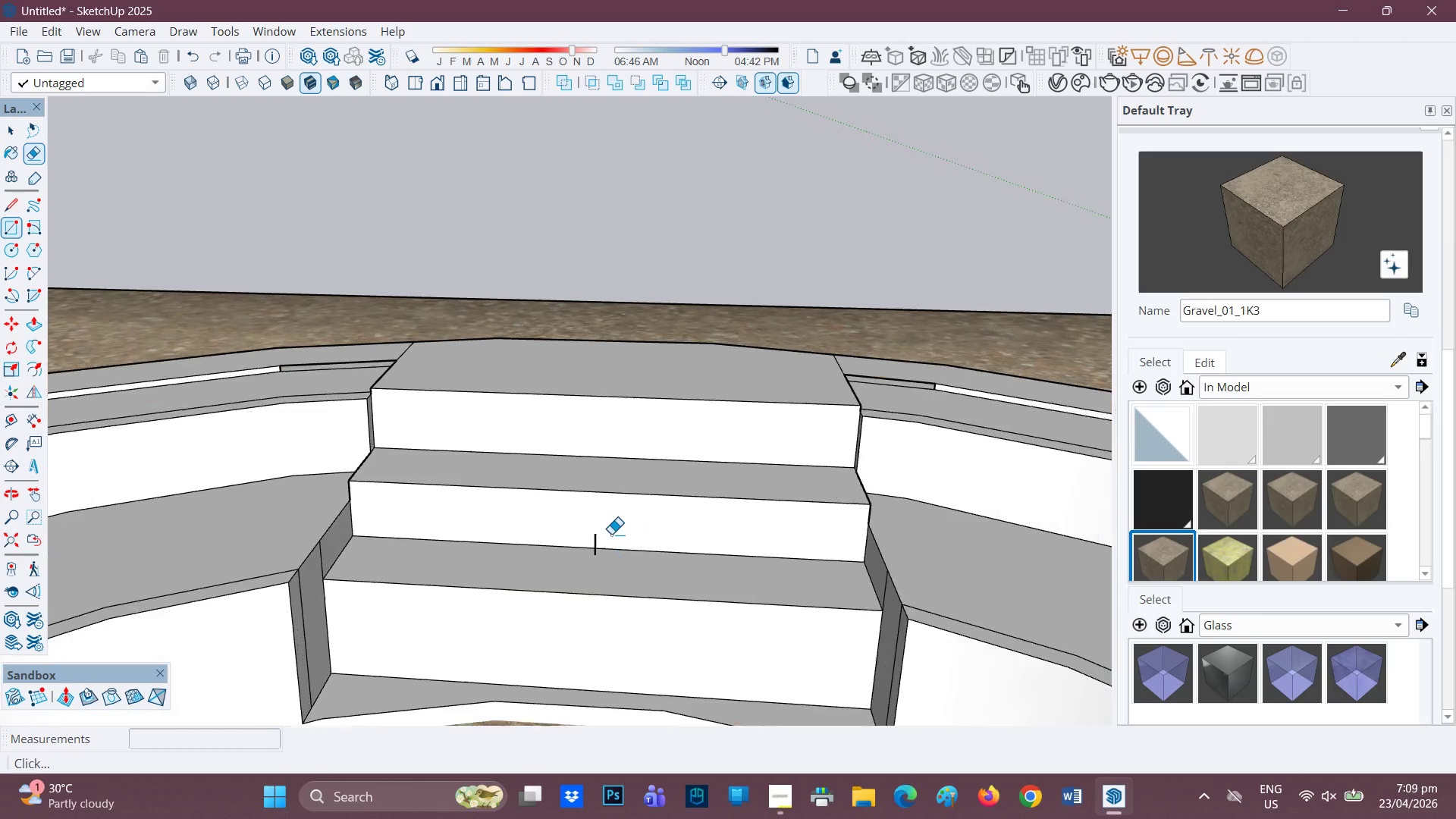 
scroll: coordinate [611, 534], scroll_direction: up, amount: 2.0
 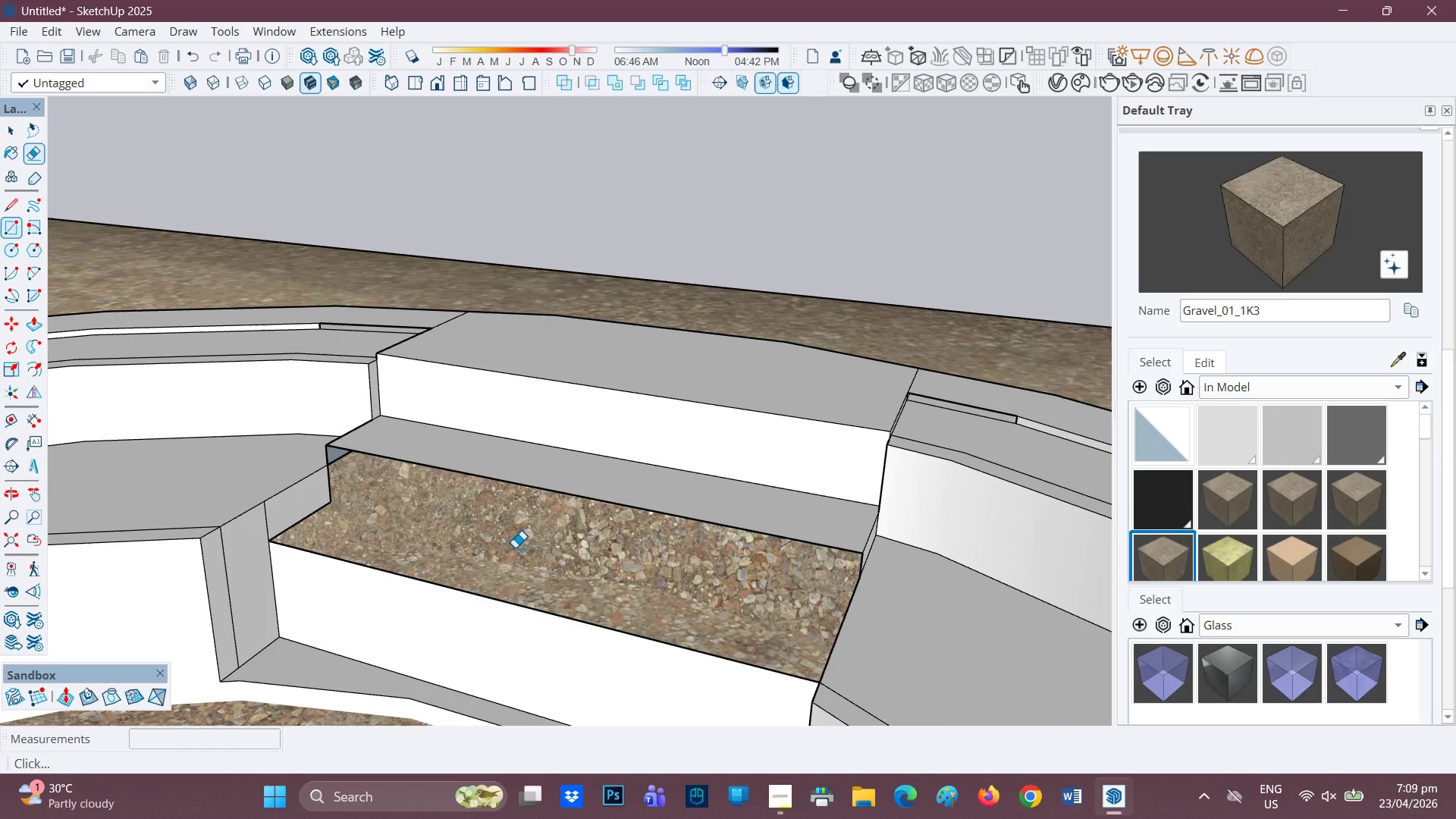 
key(Control+ControlLeft)
 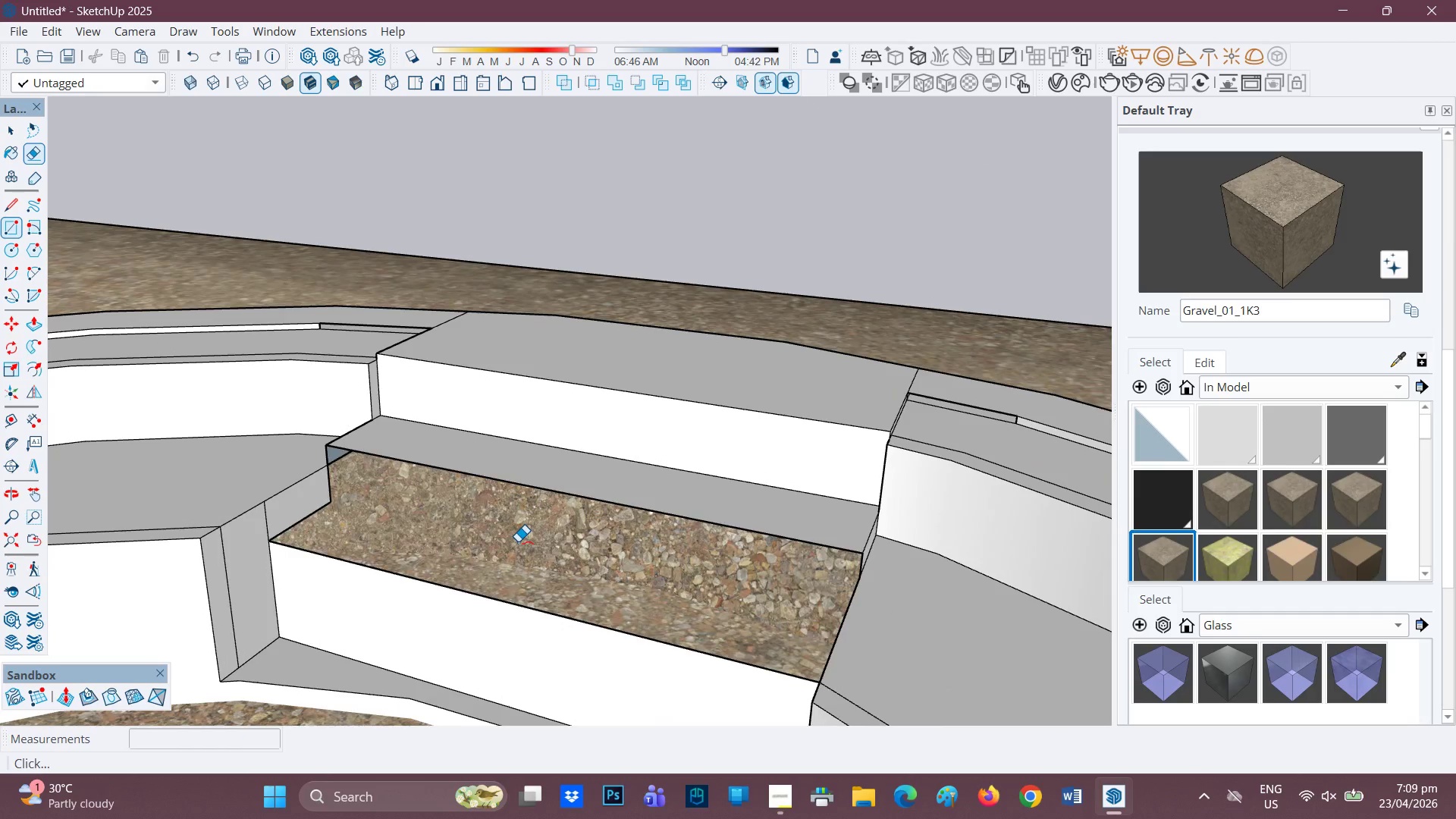 
key(Control+Z)
 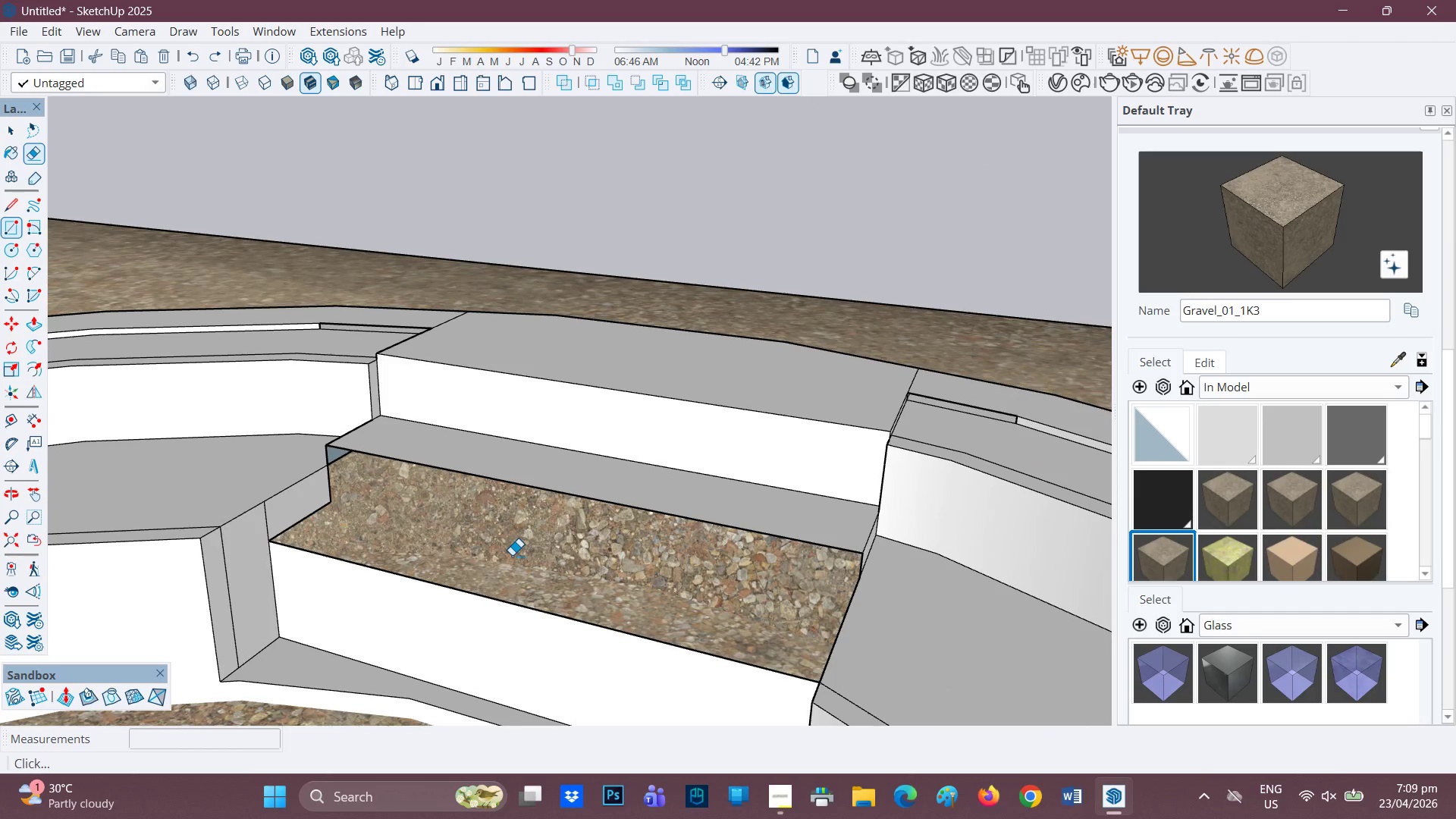 
key(Control+Z)
 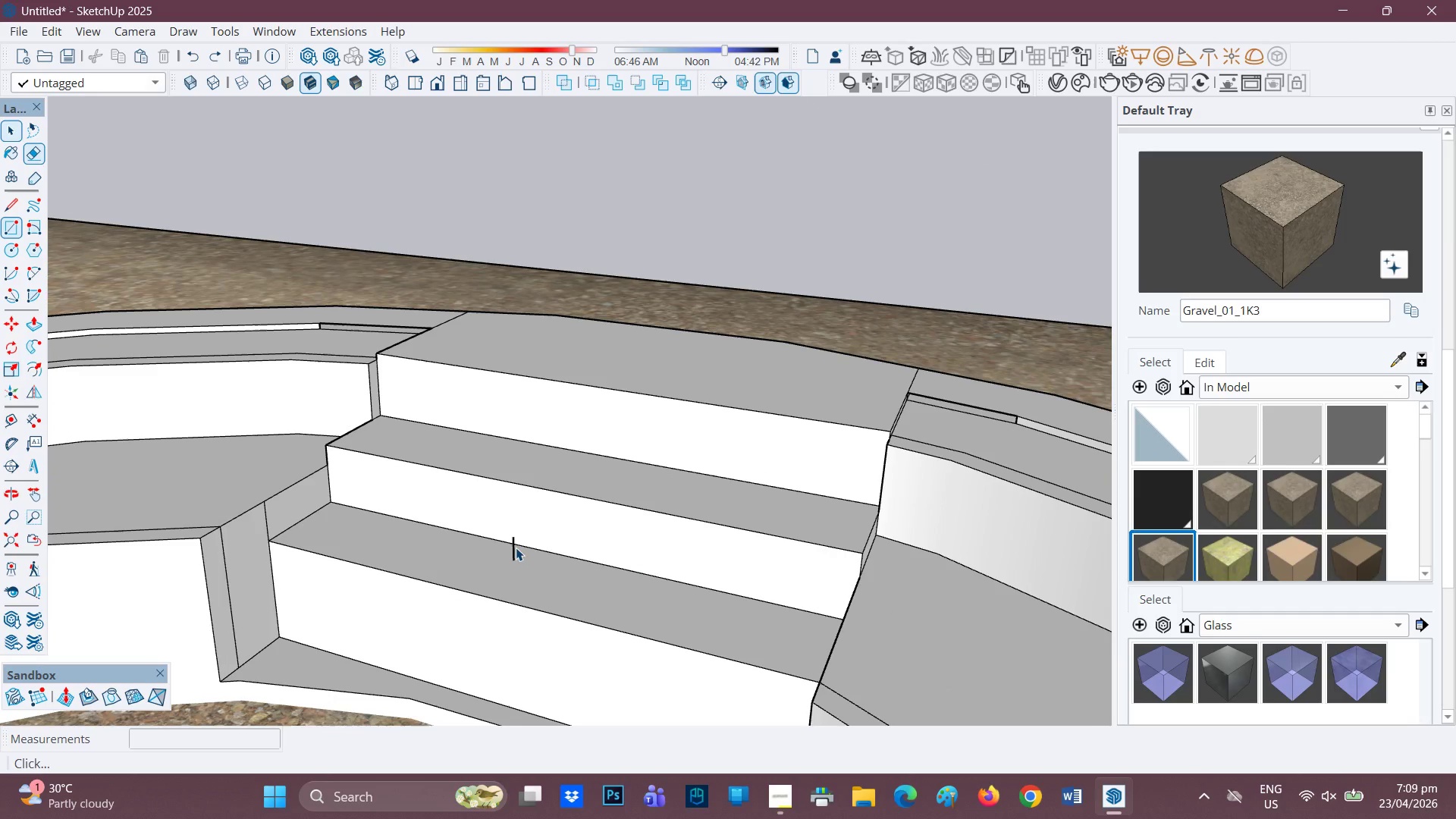 
key(Space)
 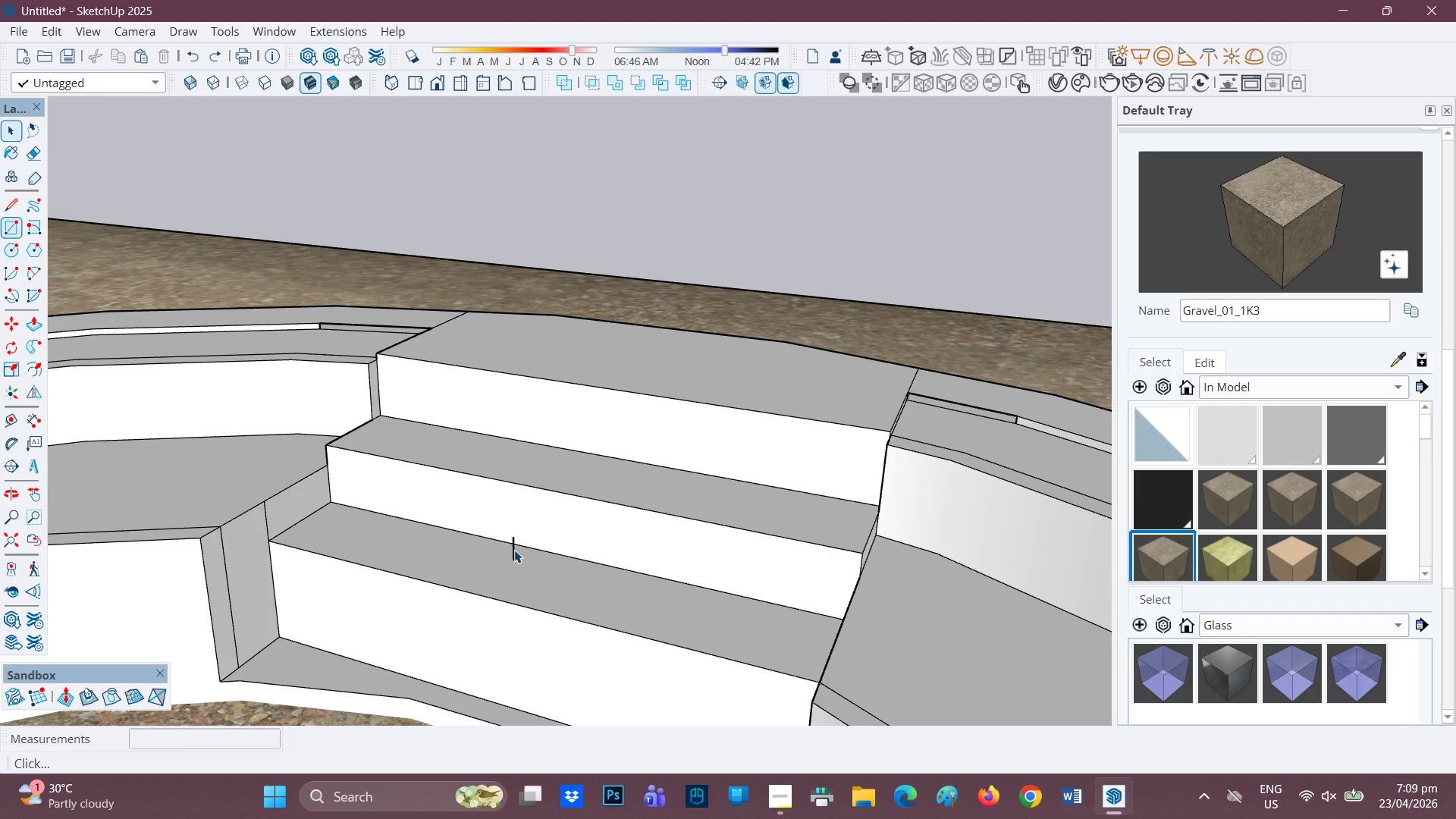 
left_click([513, 550])
 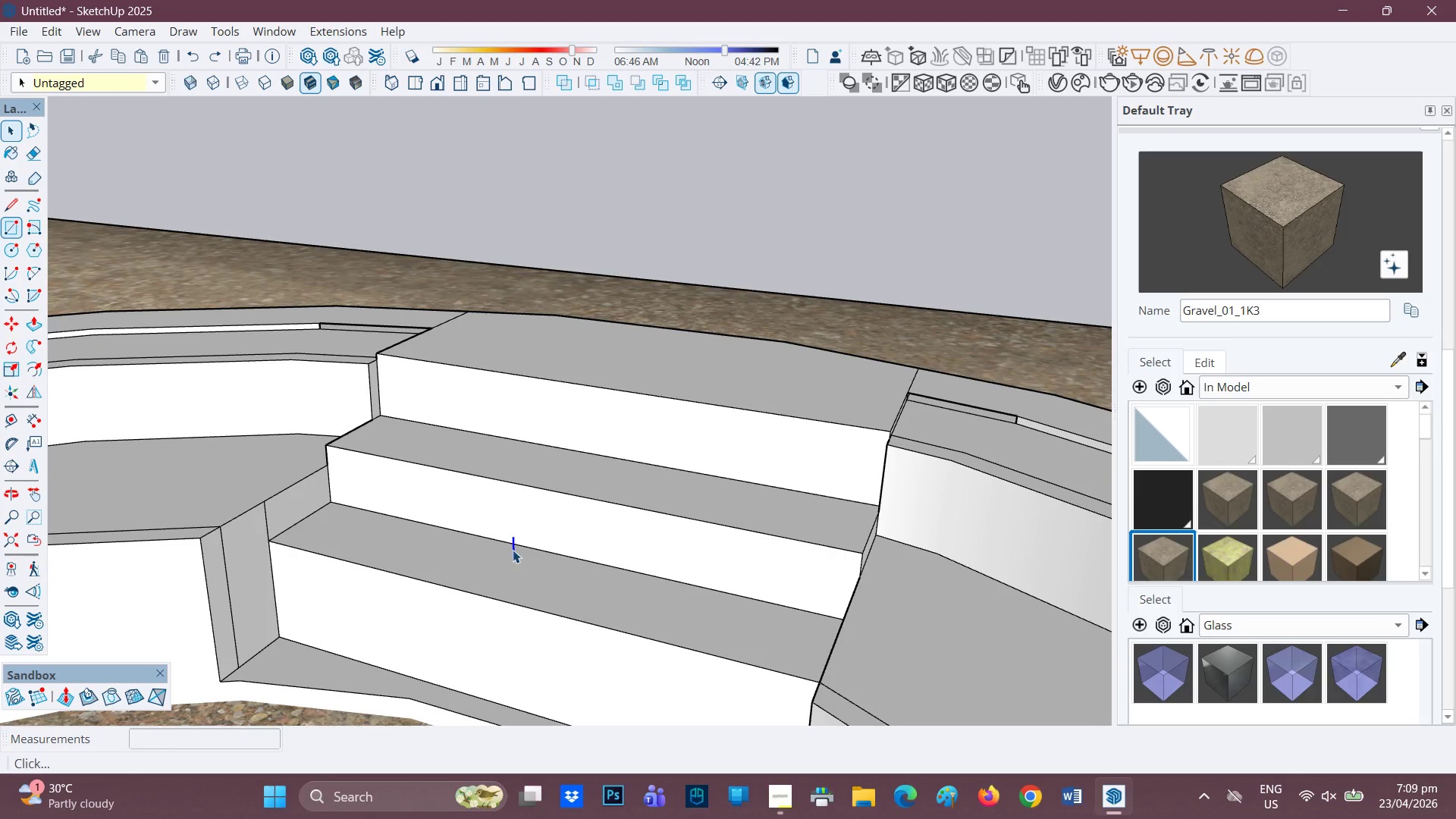 
right_click([513, 550])
 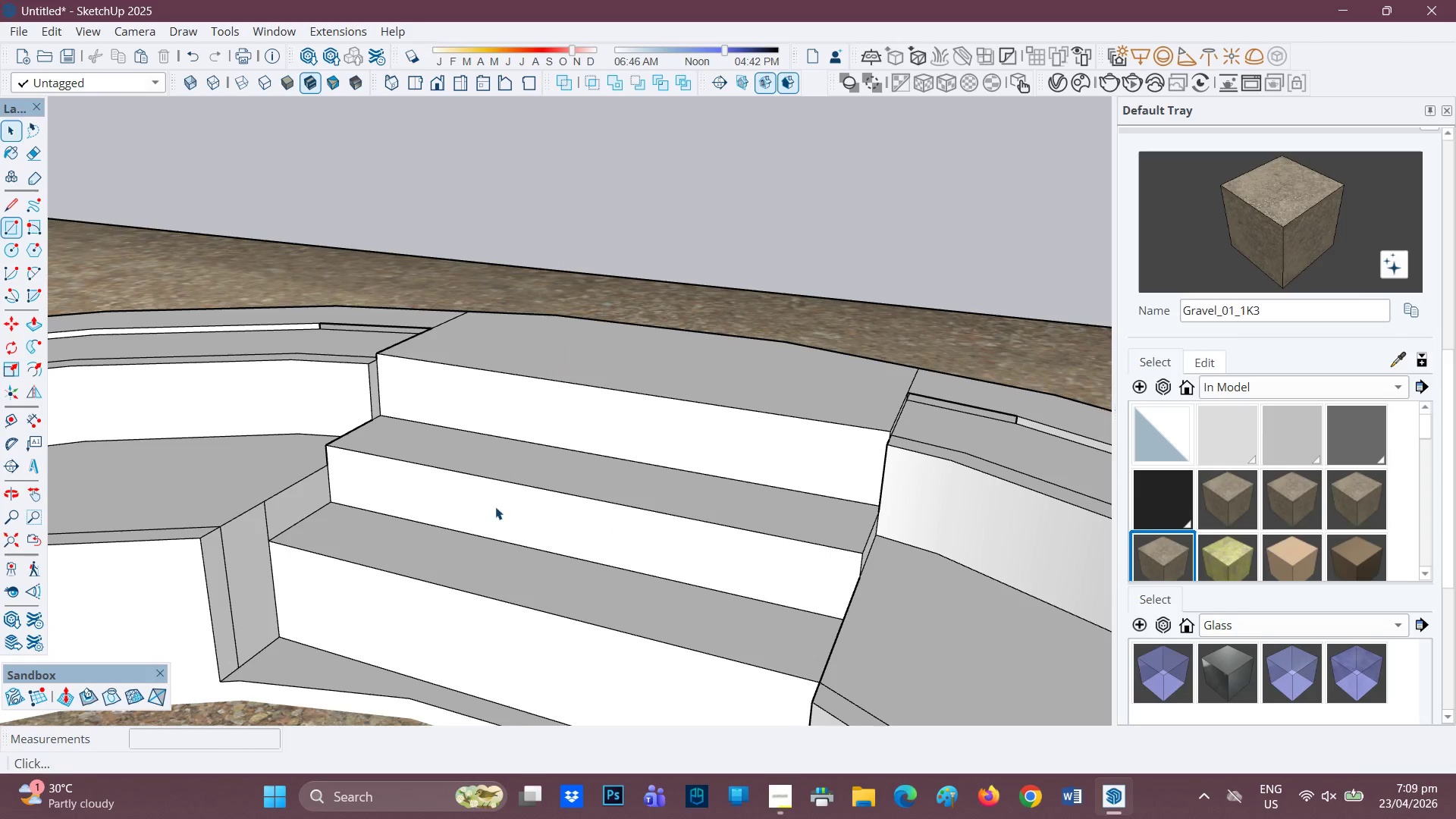 
key(H)
 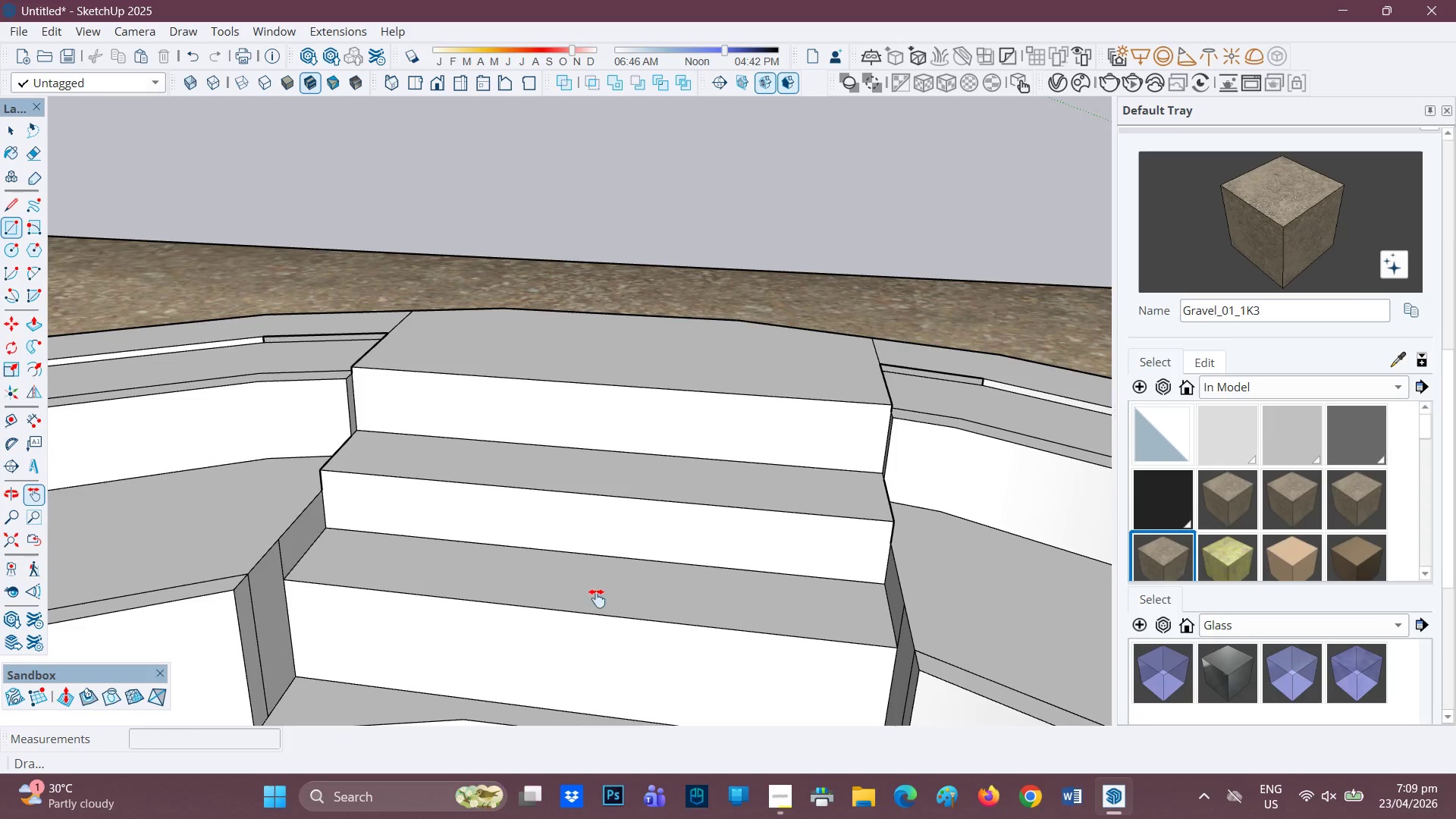 
left_click_drag(start_coordinate=[588, 608], to_coordinate=[673, 464])
 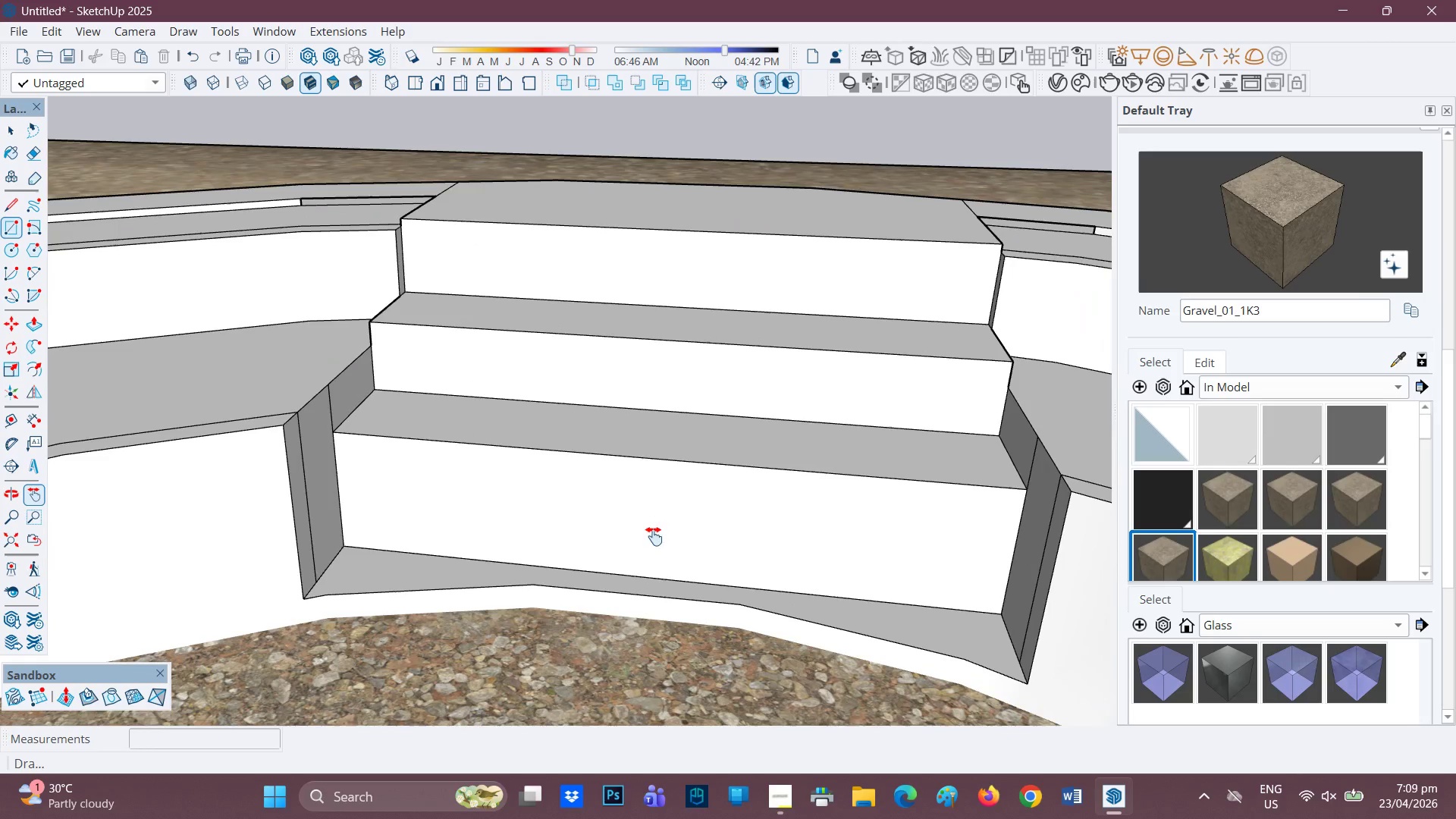 
scroll: coordinate [761, 522], scroll_direction: up, amount: 2.0
 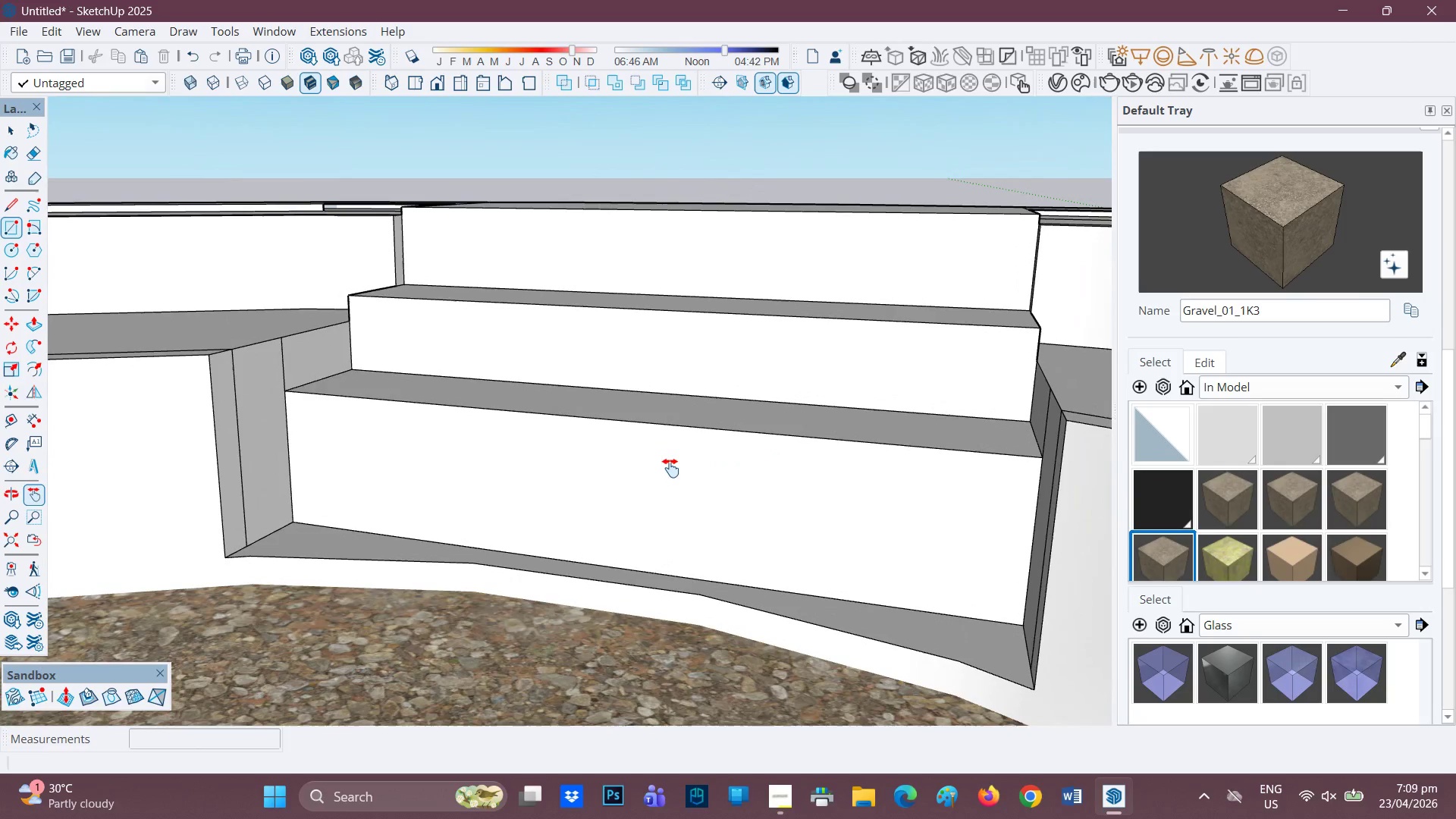 
wait(8.83)
 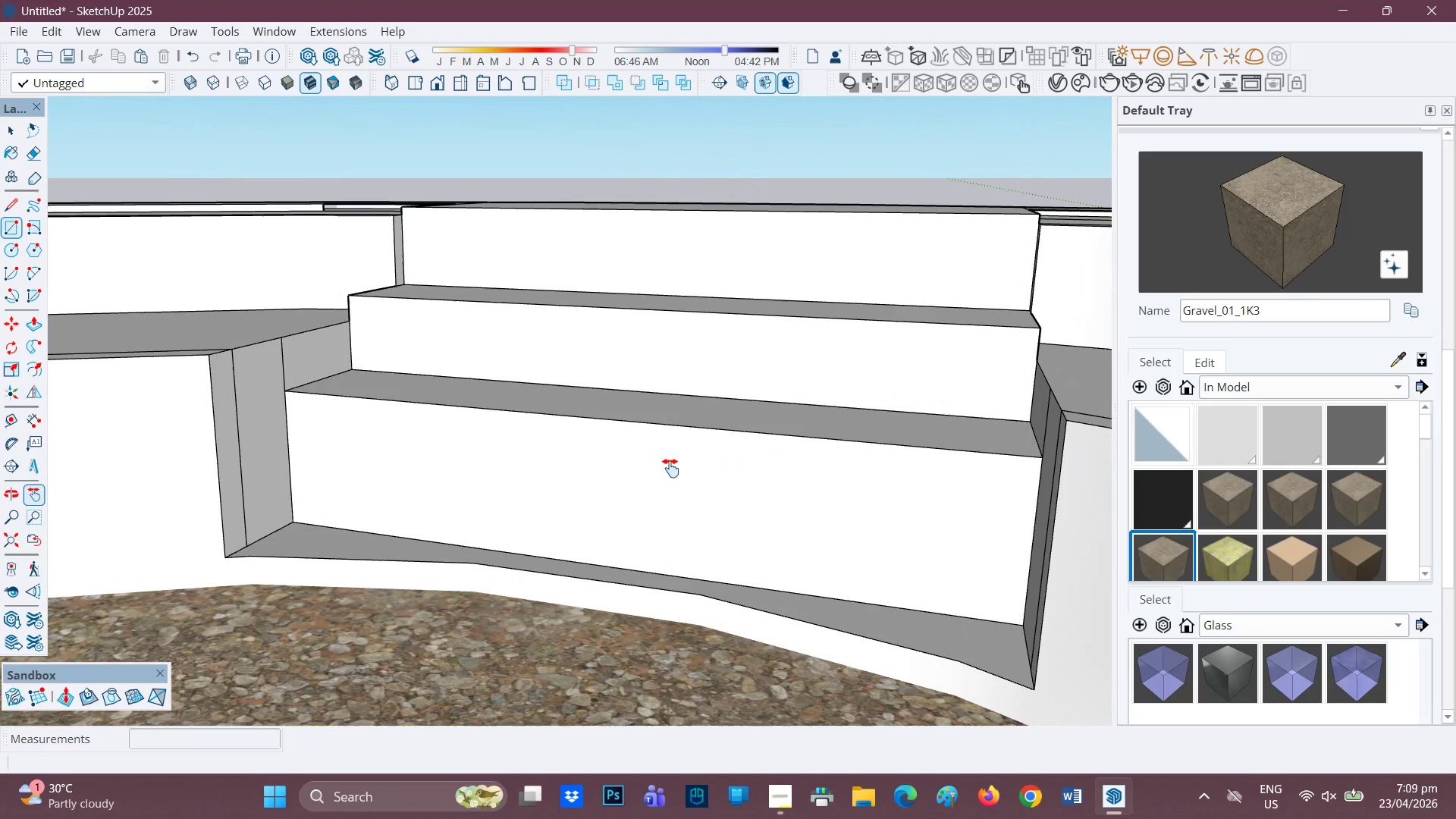 
scroll: coordinate [595, 459], scroll_direction: up, amount: 1.0
 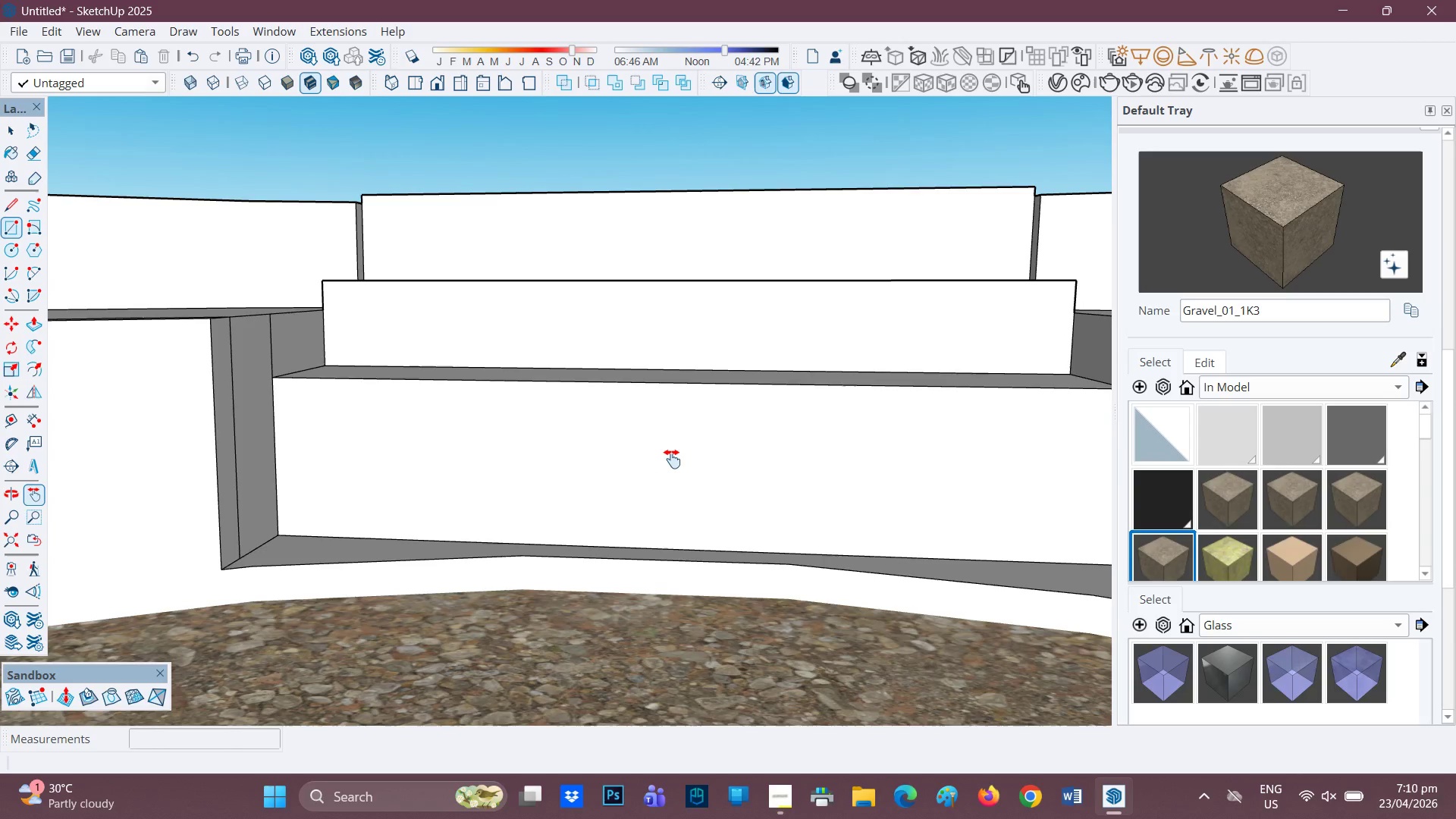 
key(L)
 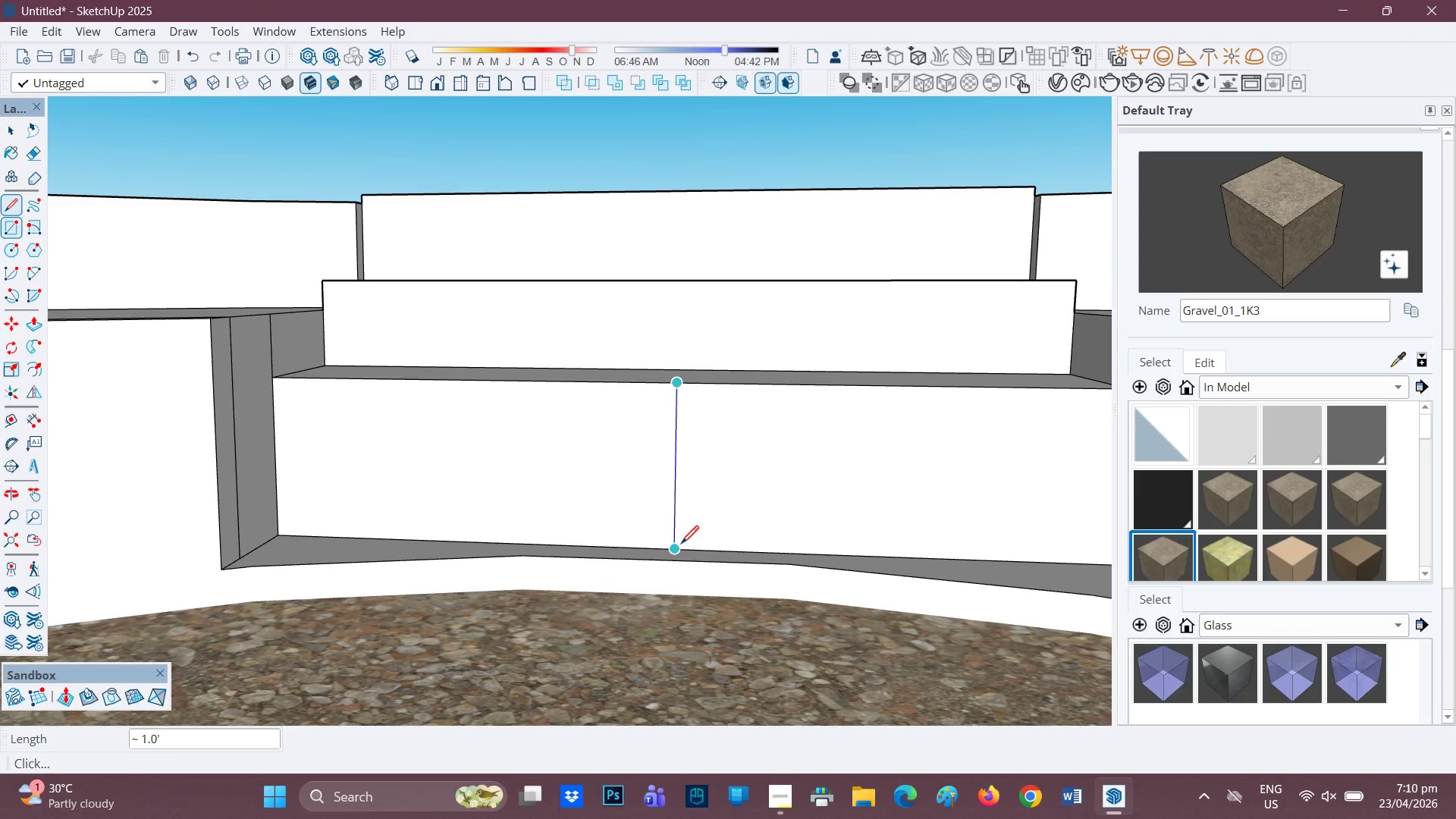 
wait(31.58)
 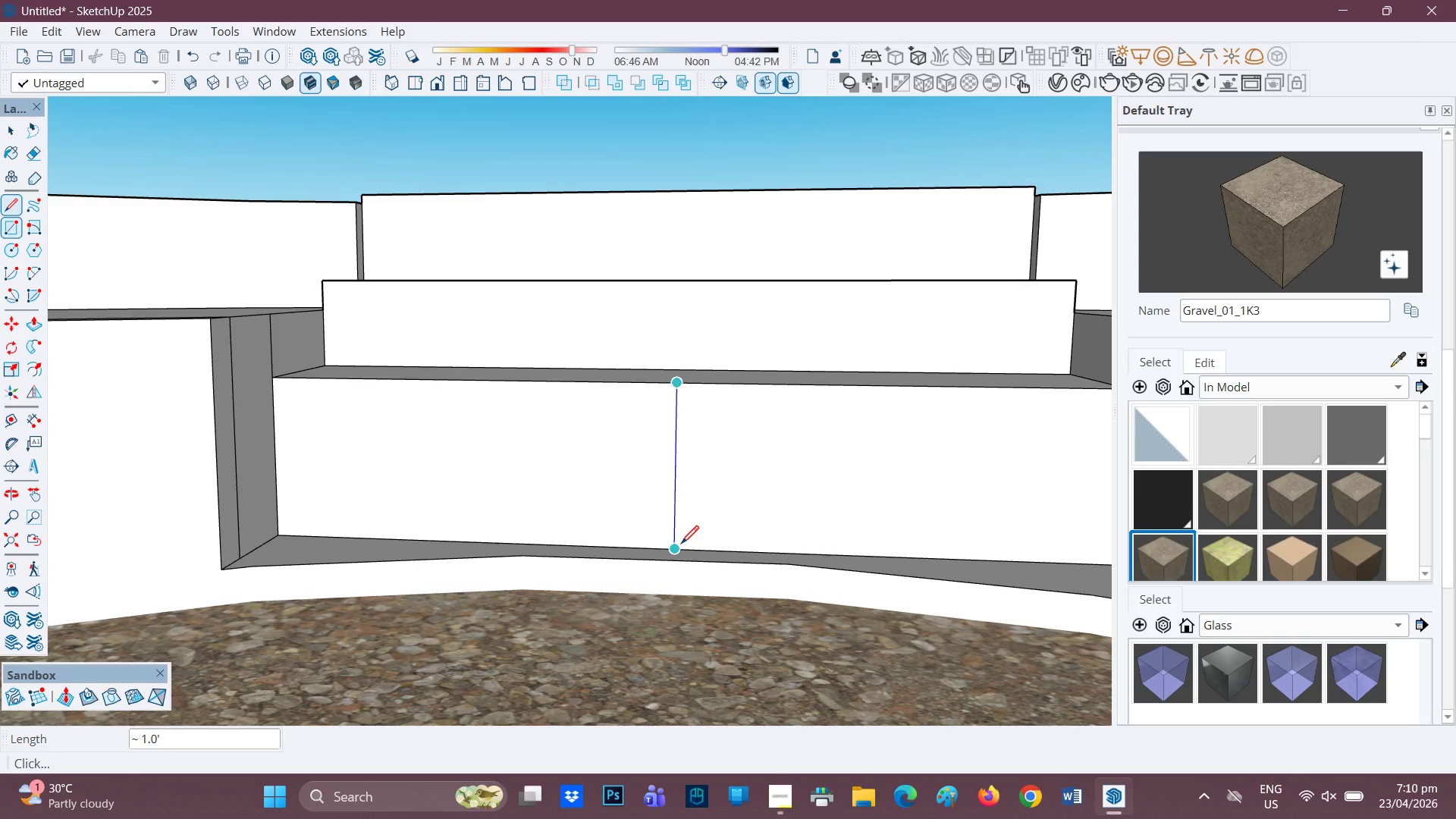 
mouse_move([672, 544])
 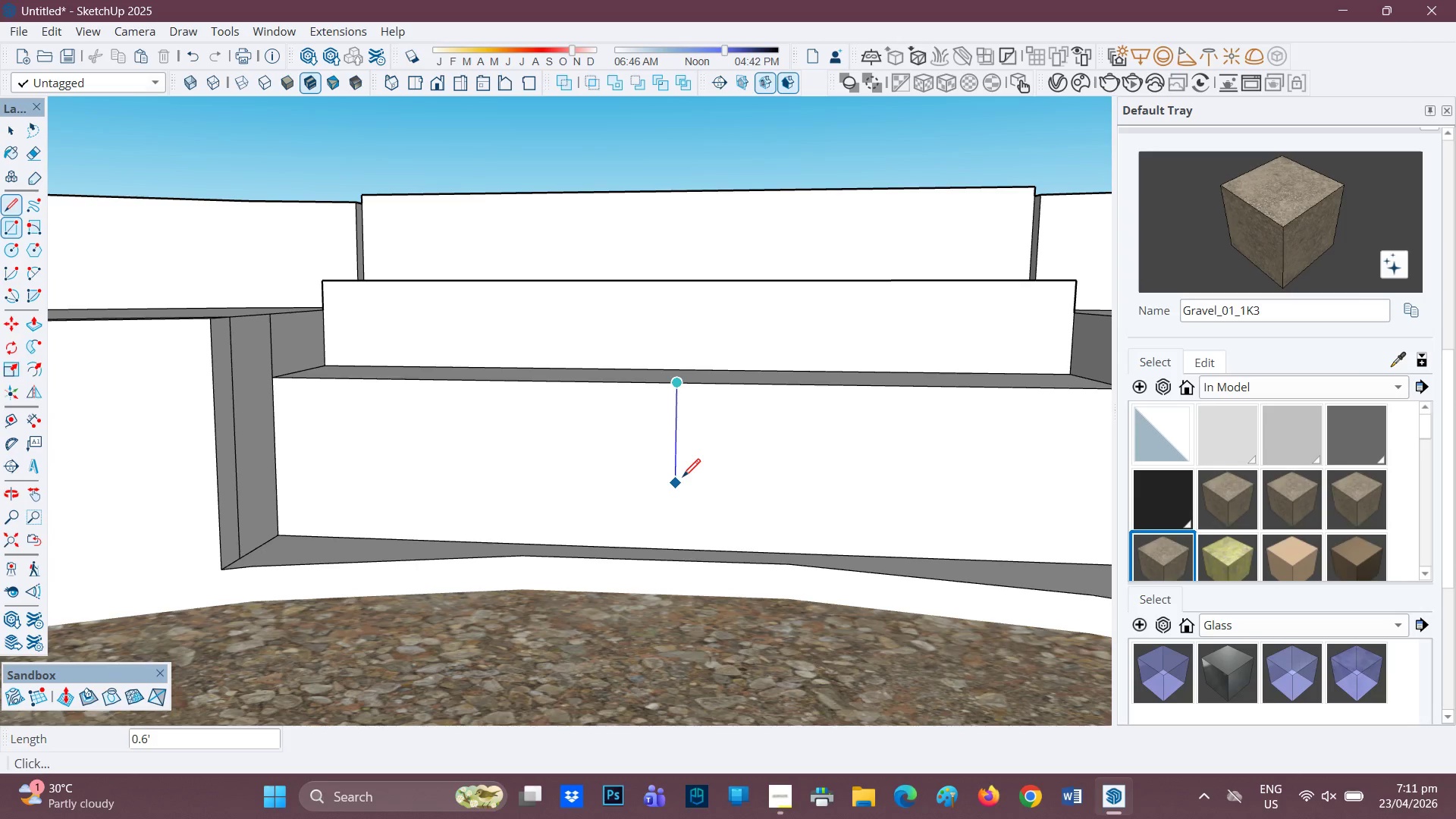 
wait(47.89)
 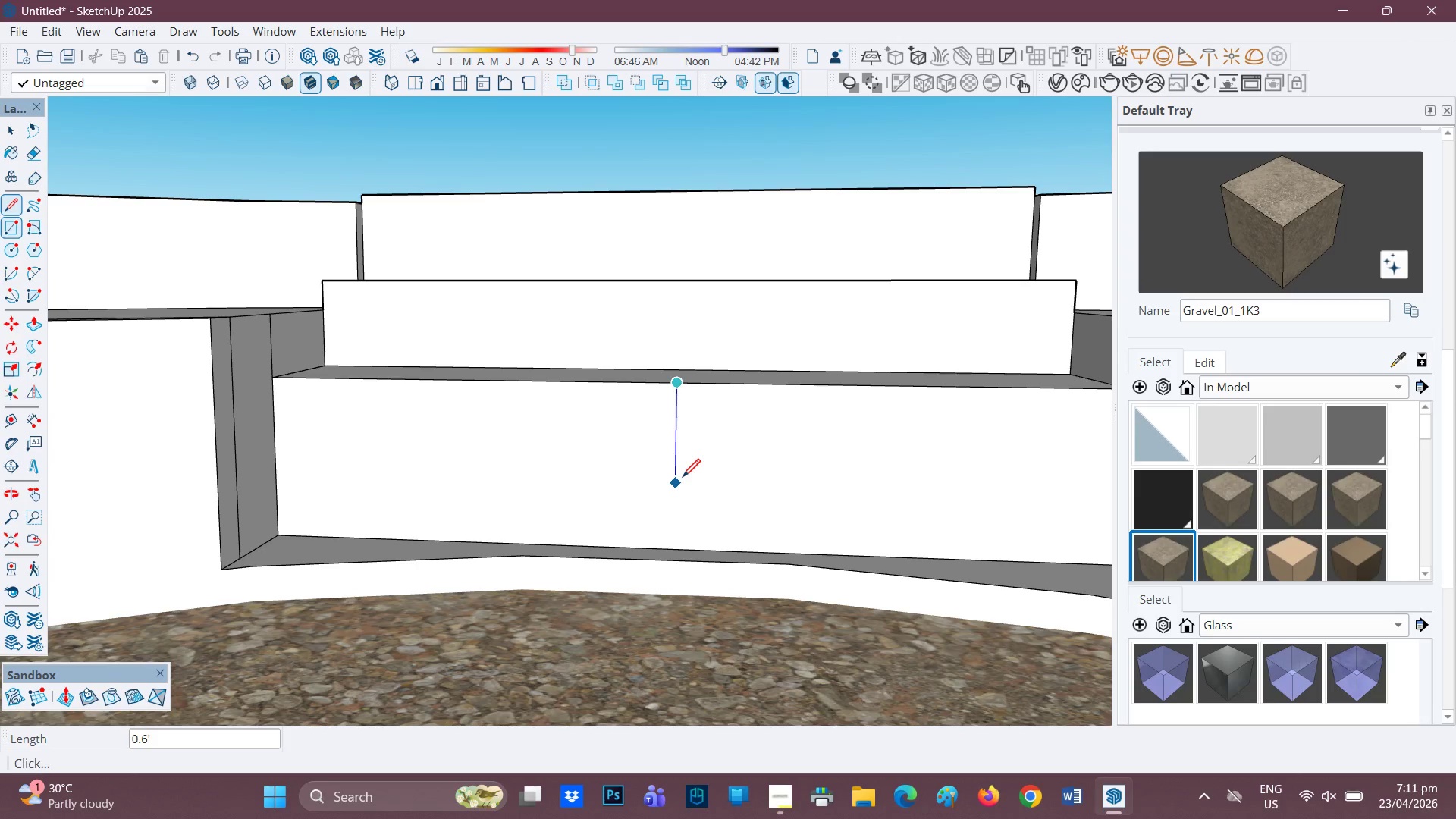 
key(Period)
 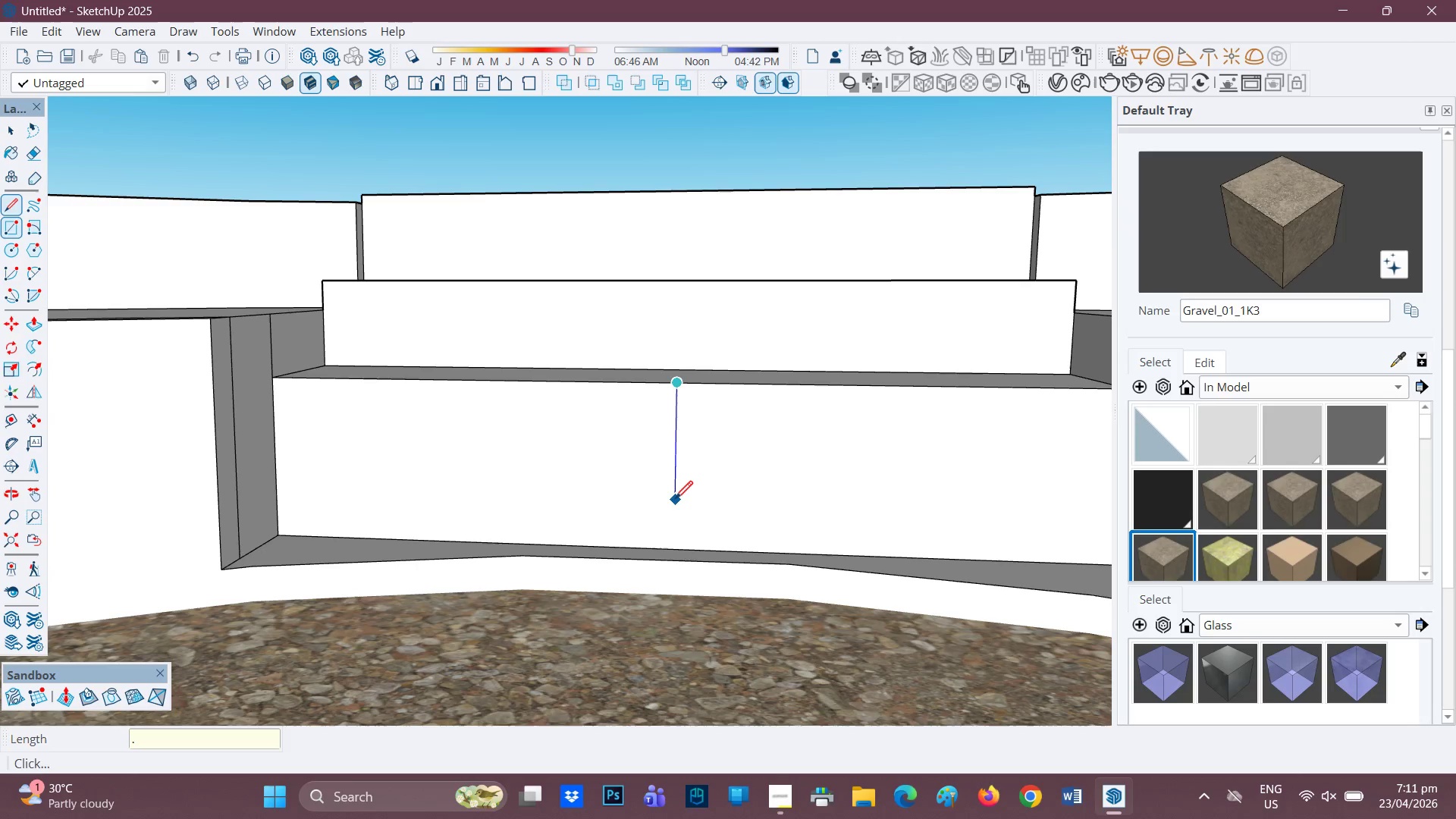 
key(6)
 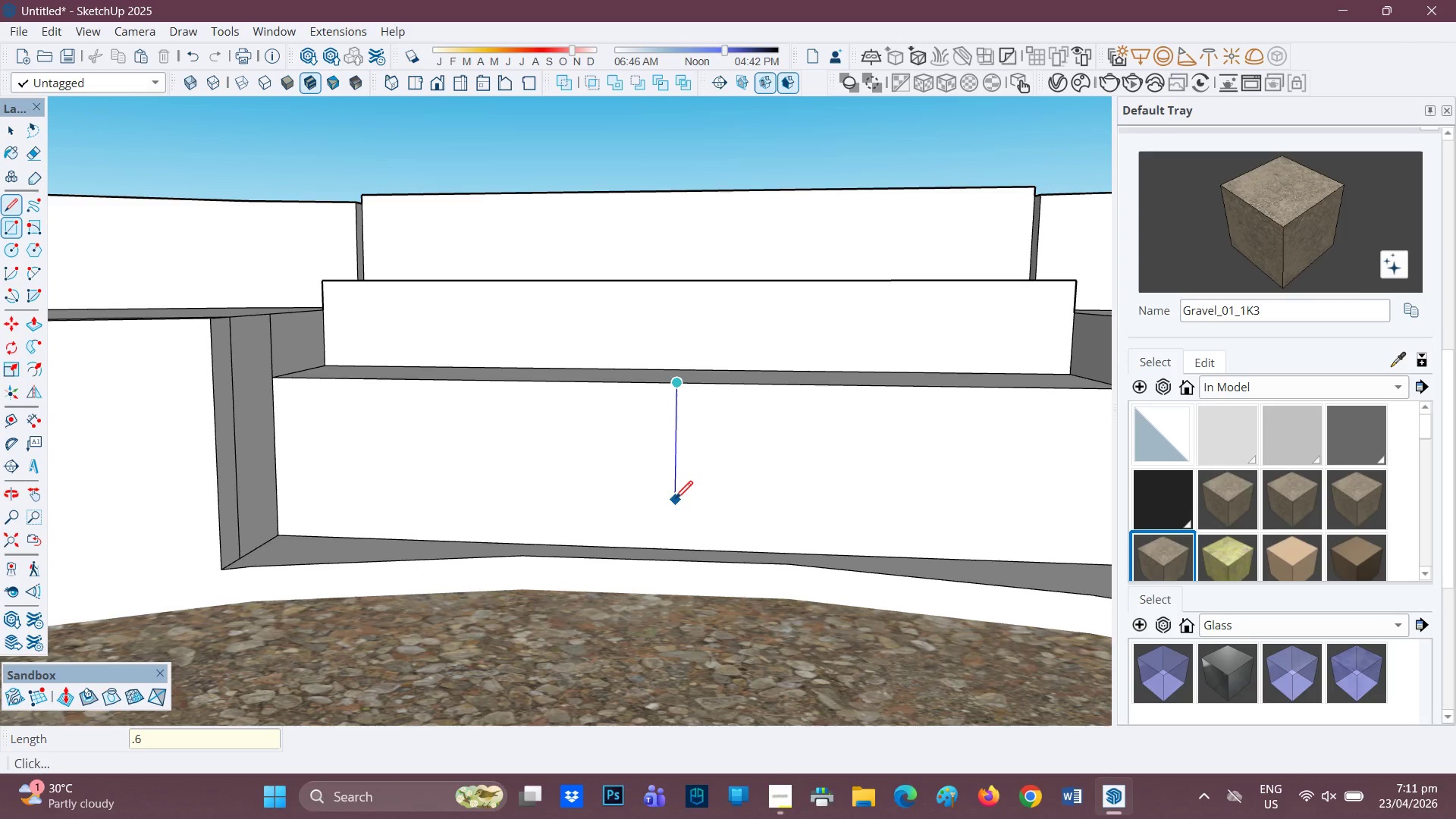 
key(Enter)
 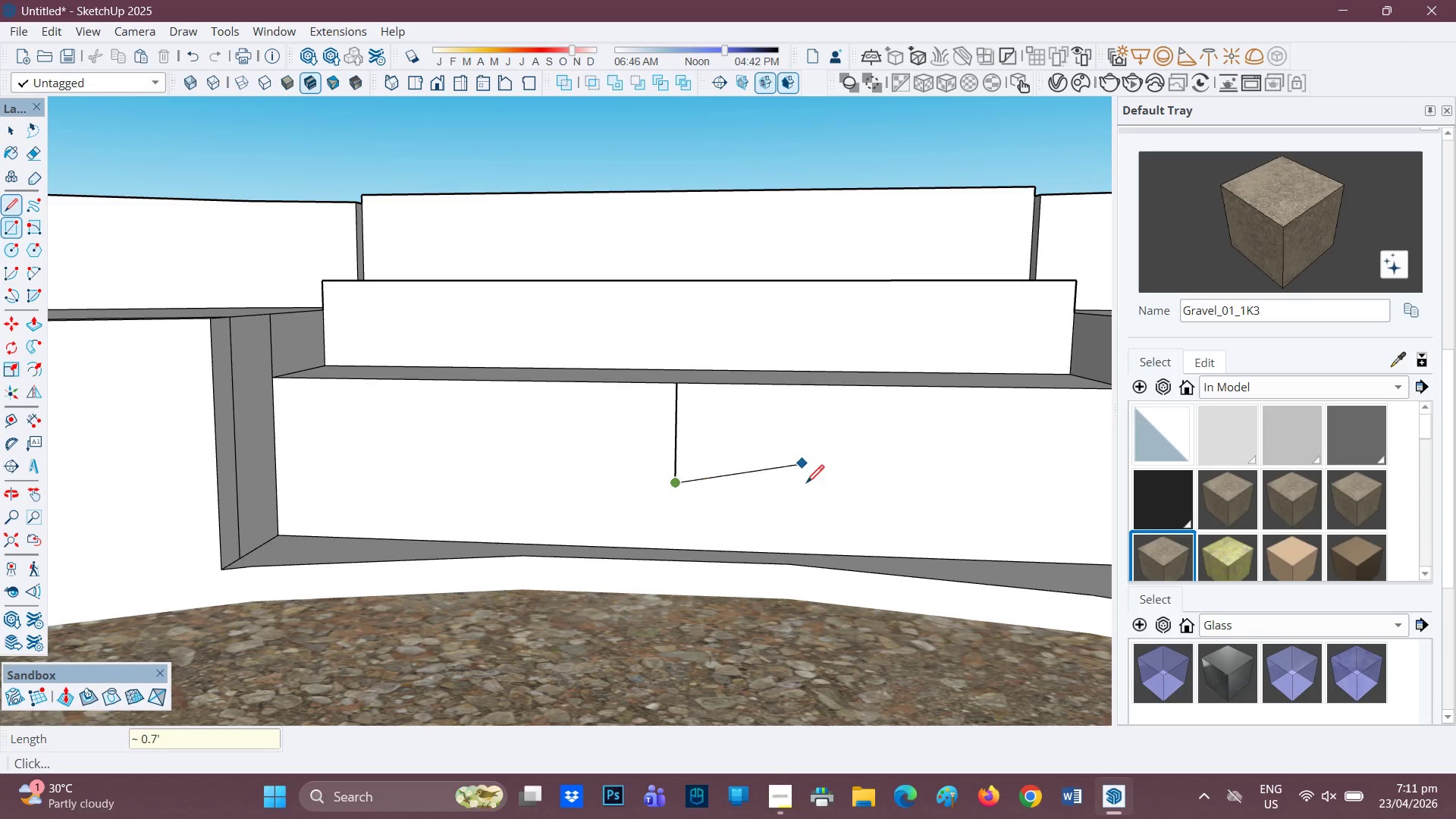 
scroll: coordinate [795, 477], scroll_direction: down, amount: 1.0
 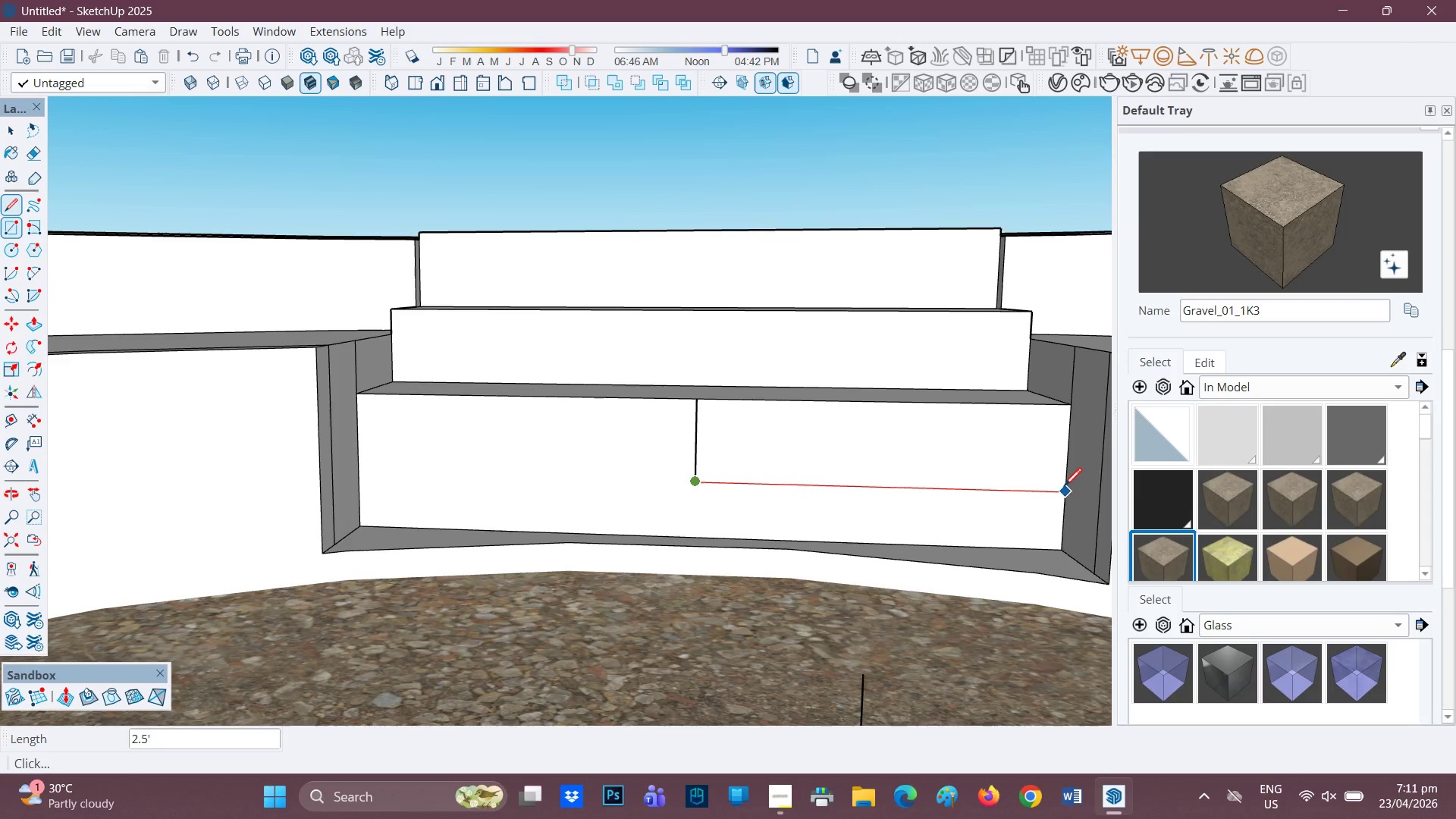 
left_click([1062, 488])
 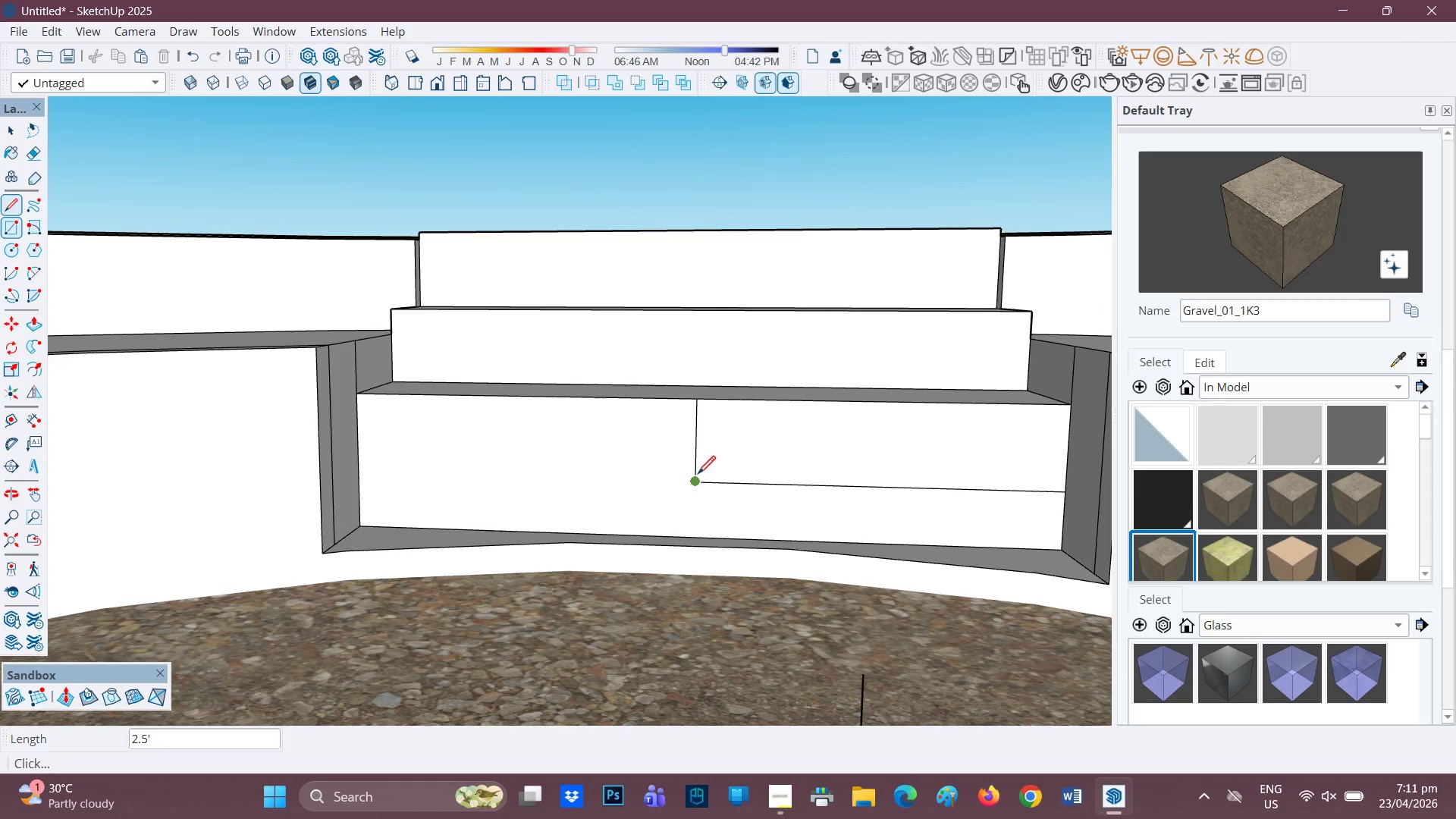 
left_click_drag(start_coordinate=[695, 478], to_coordinate=[690, 479])
 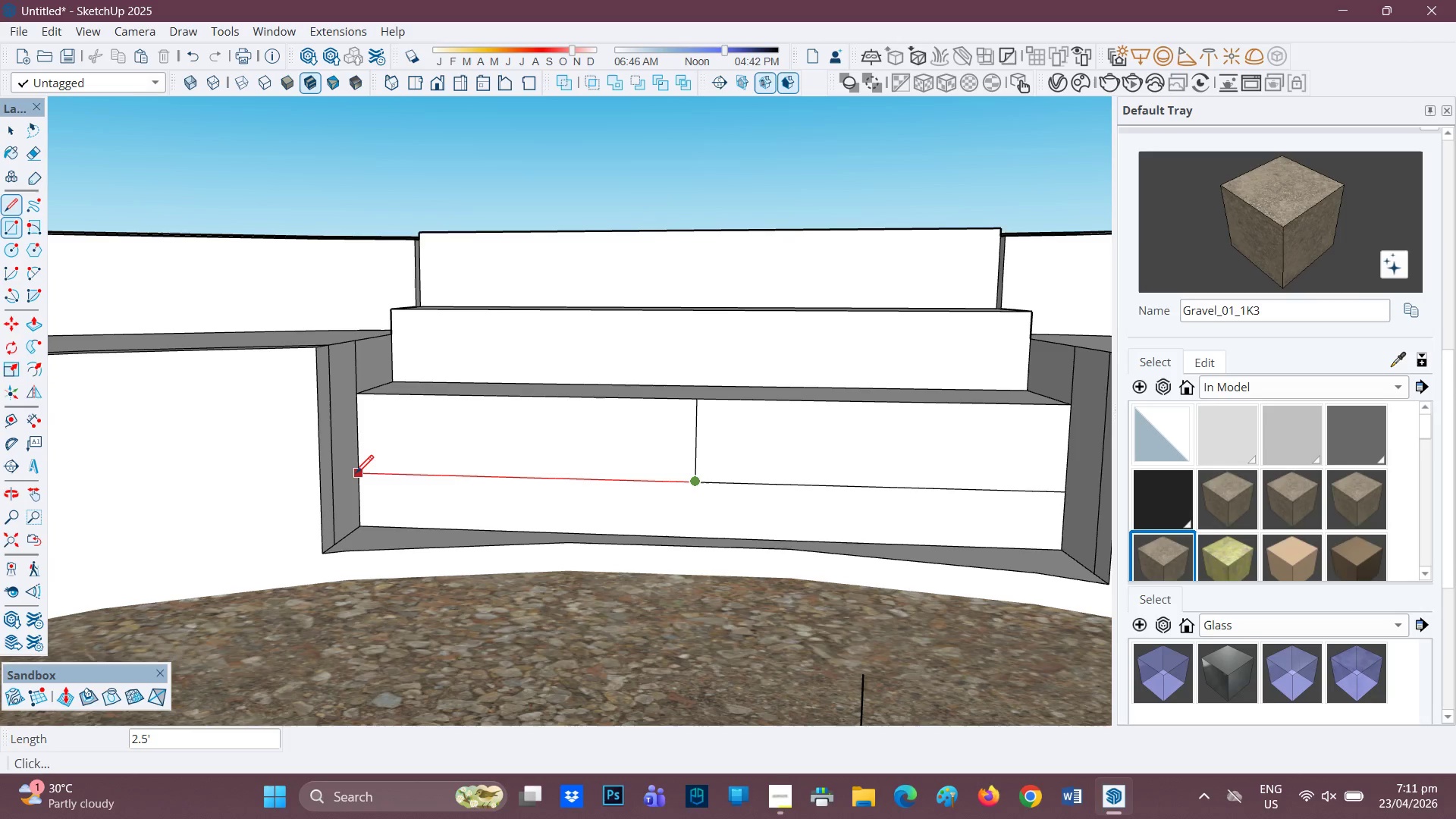 
left_click([357, 475])
 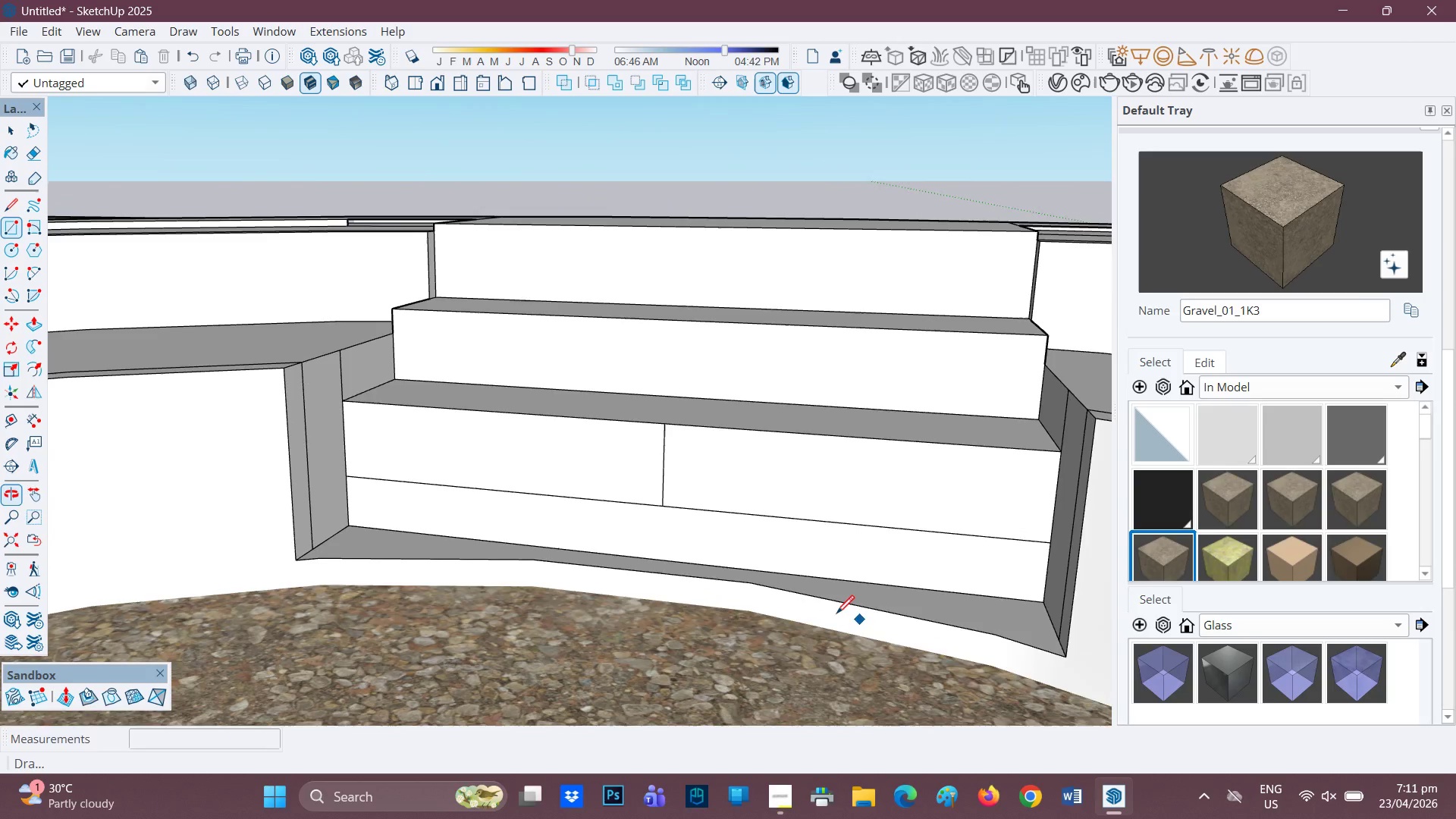 
scroll: coordinate [833, 556], scroll_direction: none, amount: 0.0
 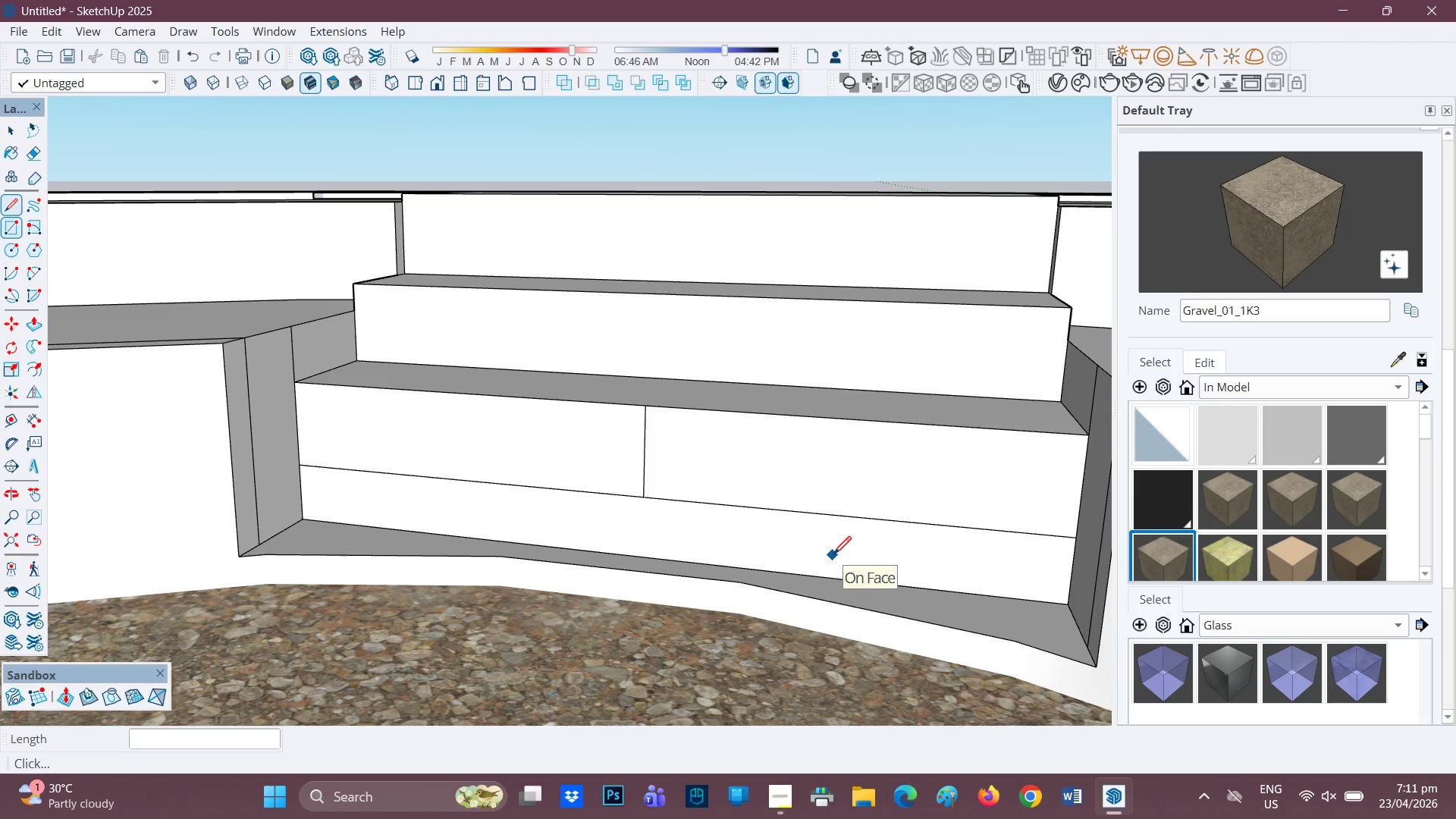 
scroll: coordinate [812, 557], scroll_direction: up, amount: 1.0
 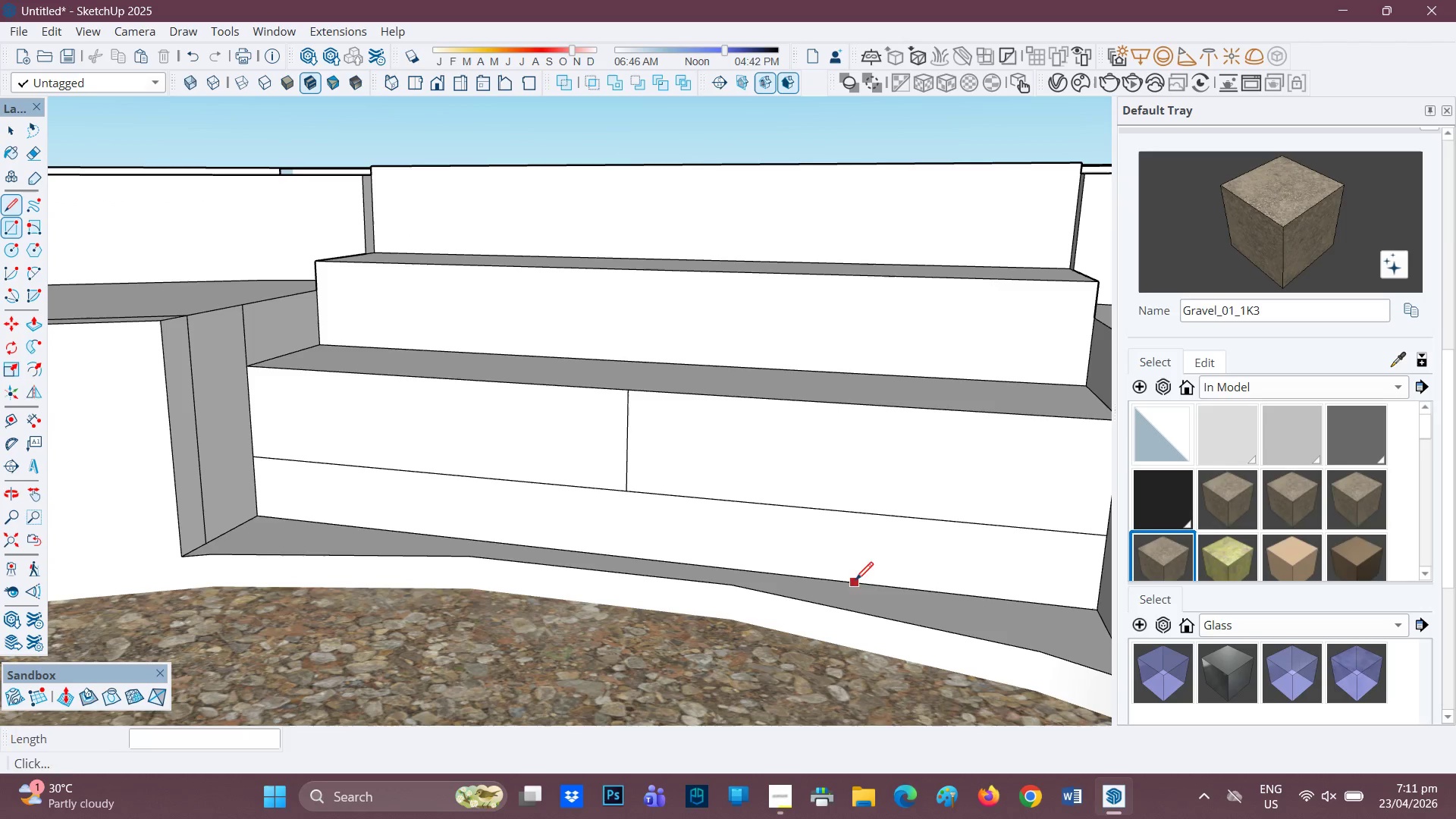 
scroll: coordinate [855, 580], scroll_direction: none, amount: 0.0
 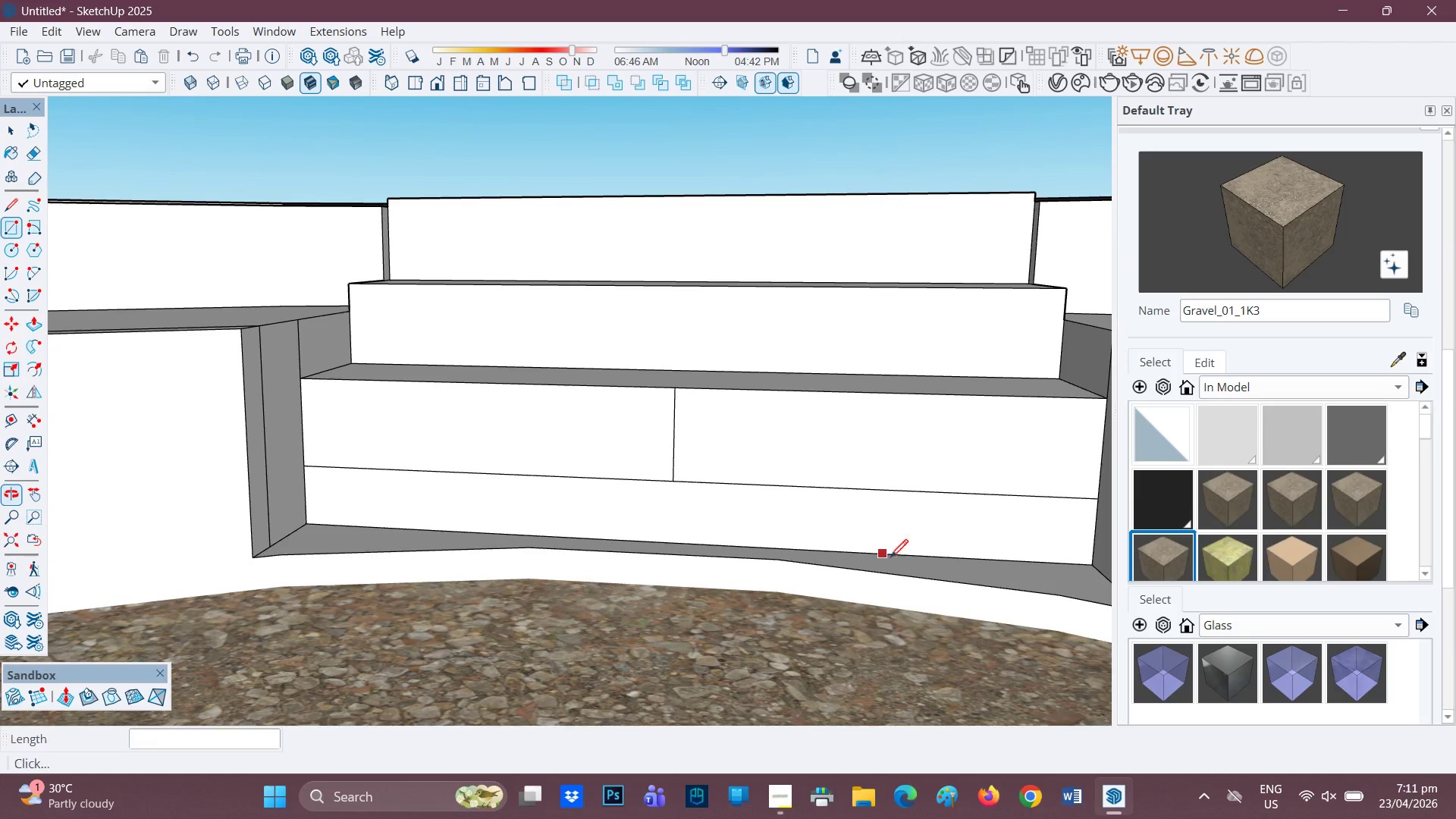 
scroll: coordinate [881, 554], scroll_direction: down, amount: 2.0
 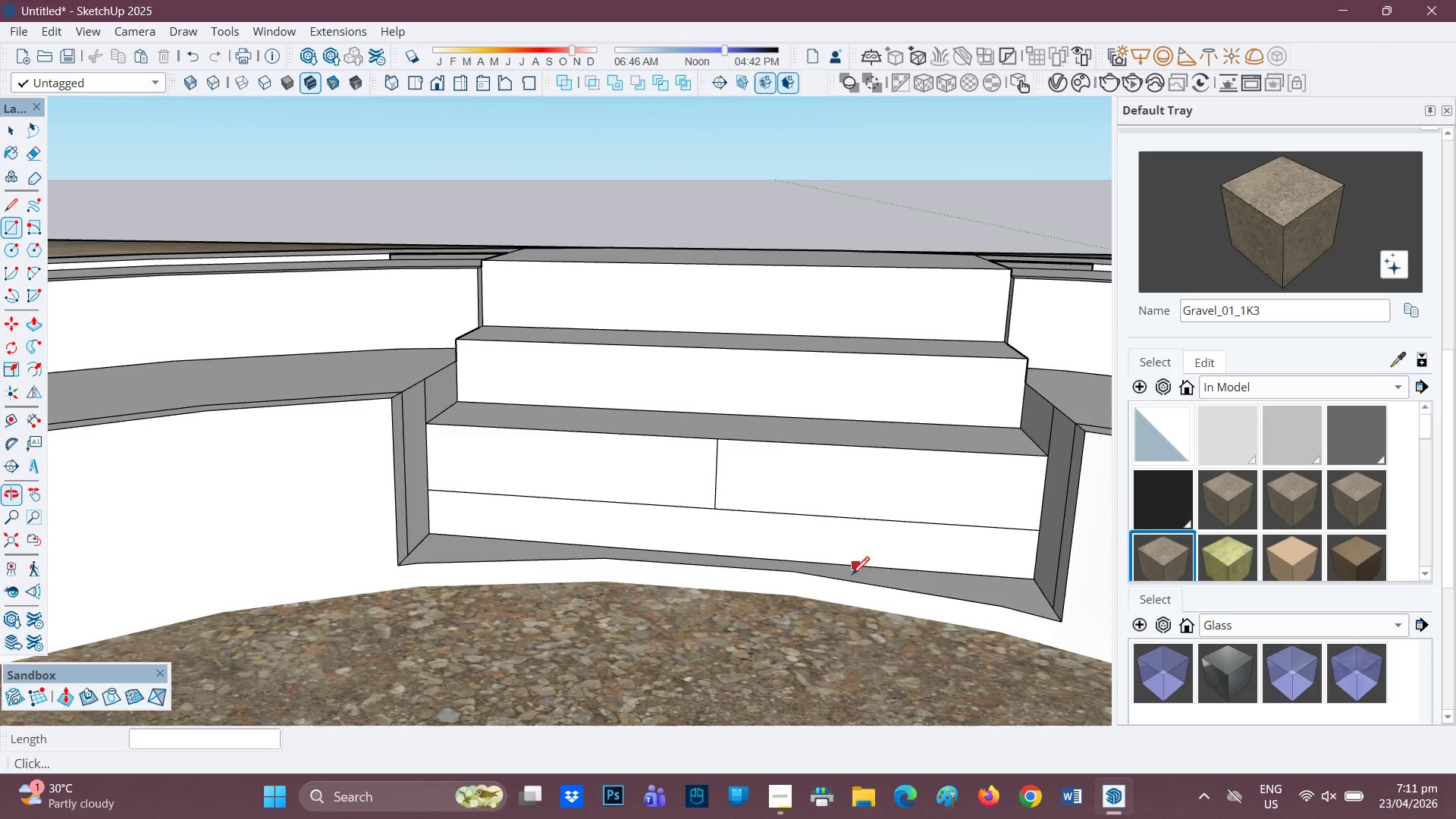 
scroll: coordinate [902, 607], scroll_direction: none, amount: 0.0
 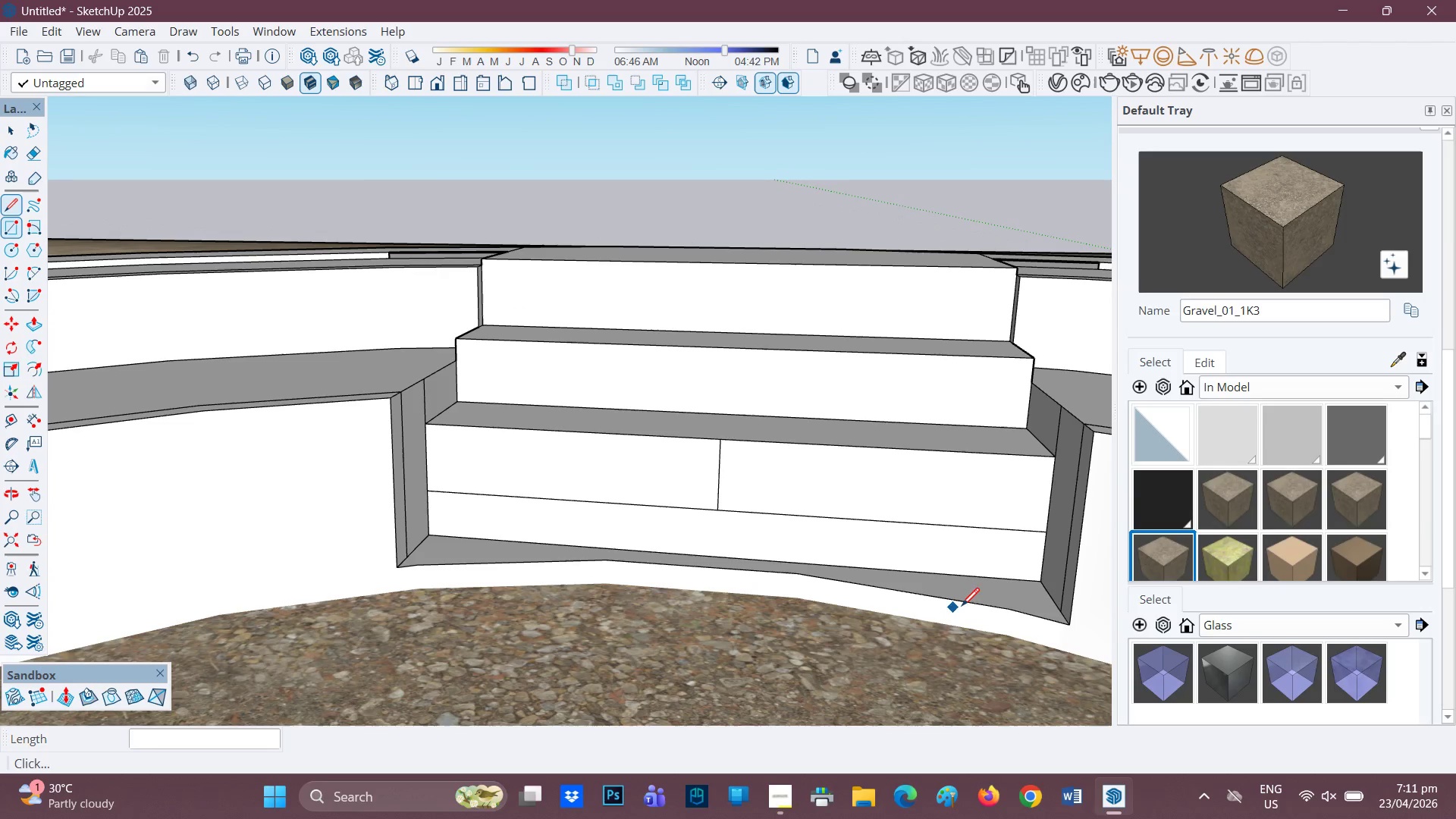 
key(L)
 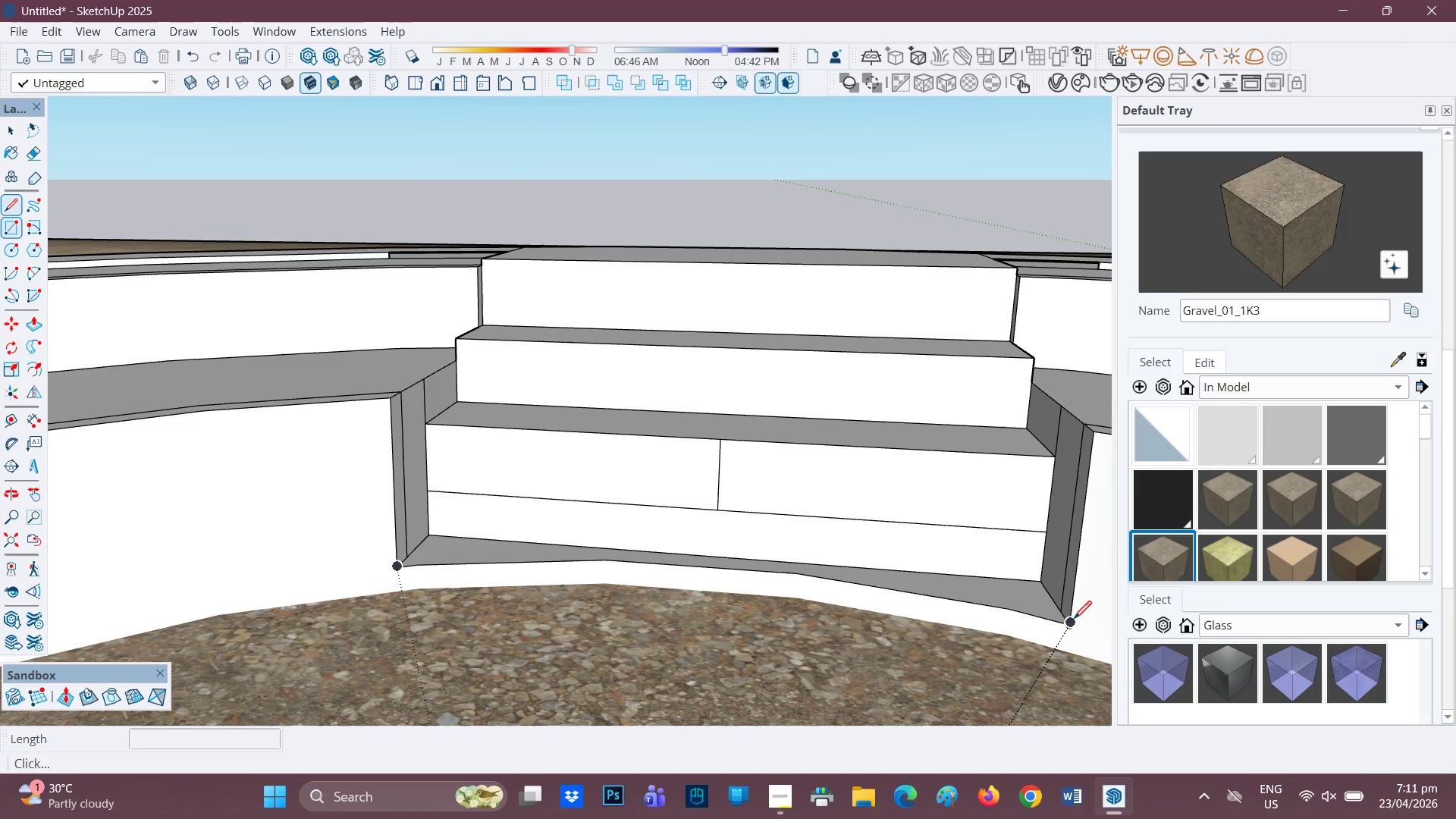 
left_click_drag(start_coordinate=[1074, 620], to_coordinate=[1074, 624])
 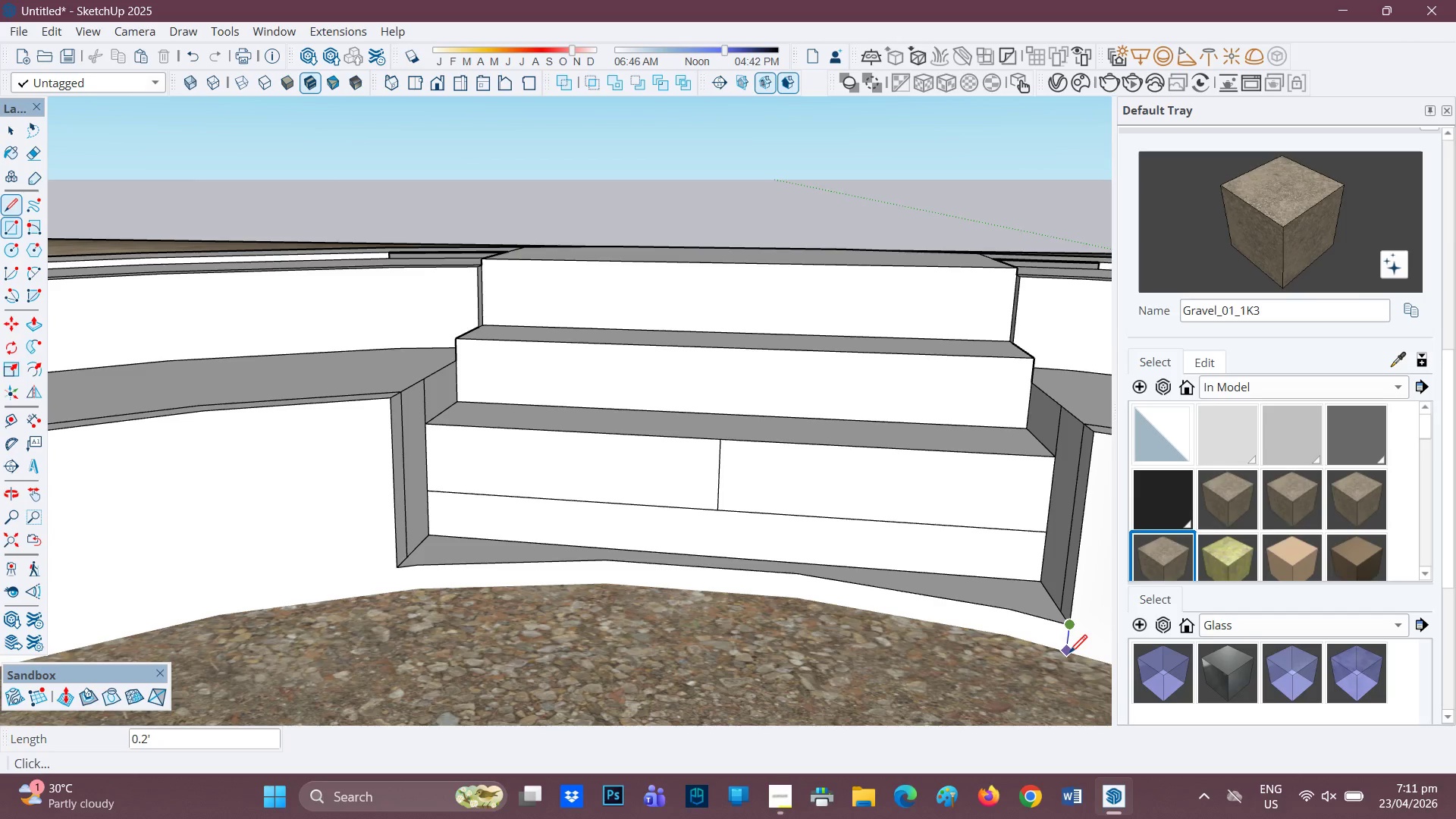 
left_click([1069, 654])
 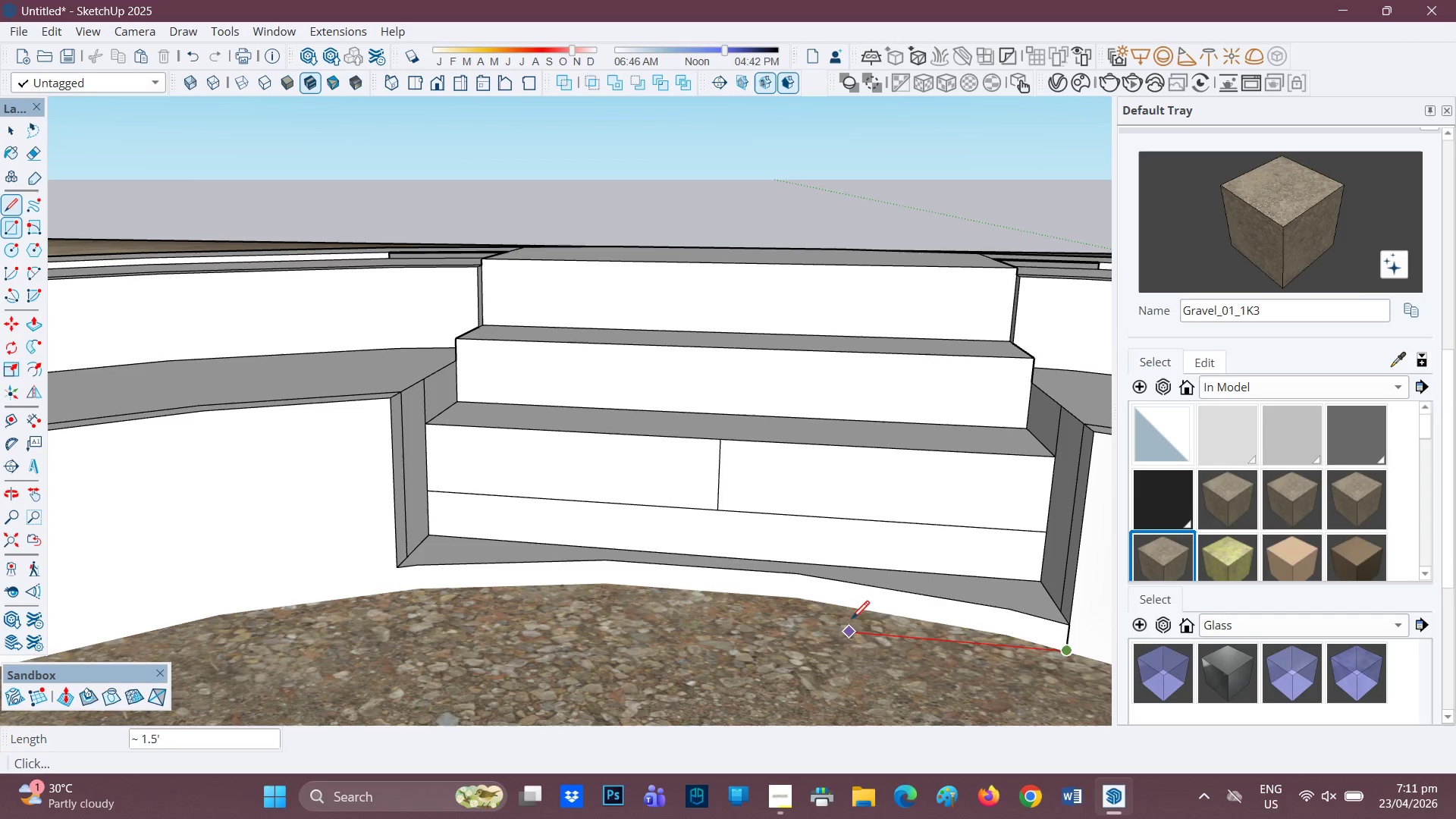 
key(Space)
 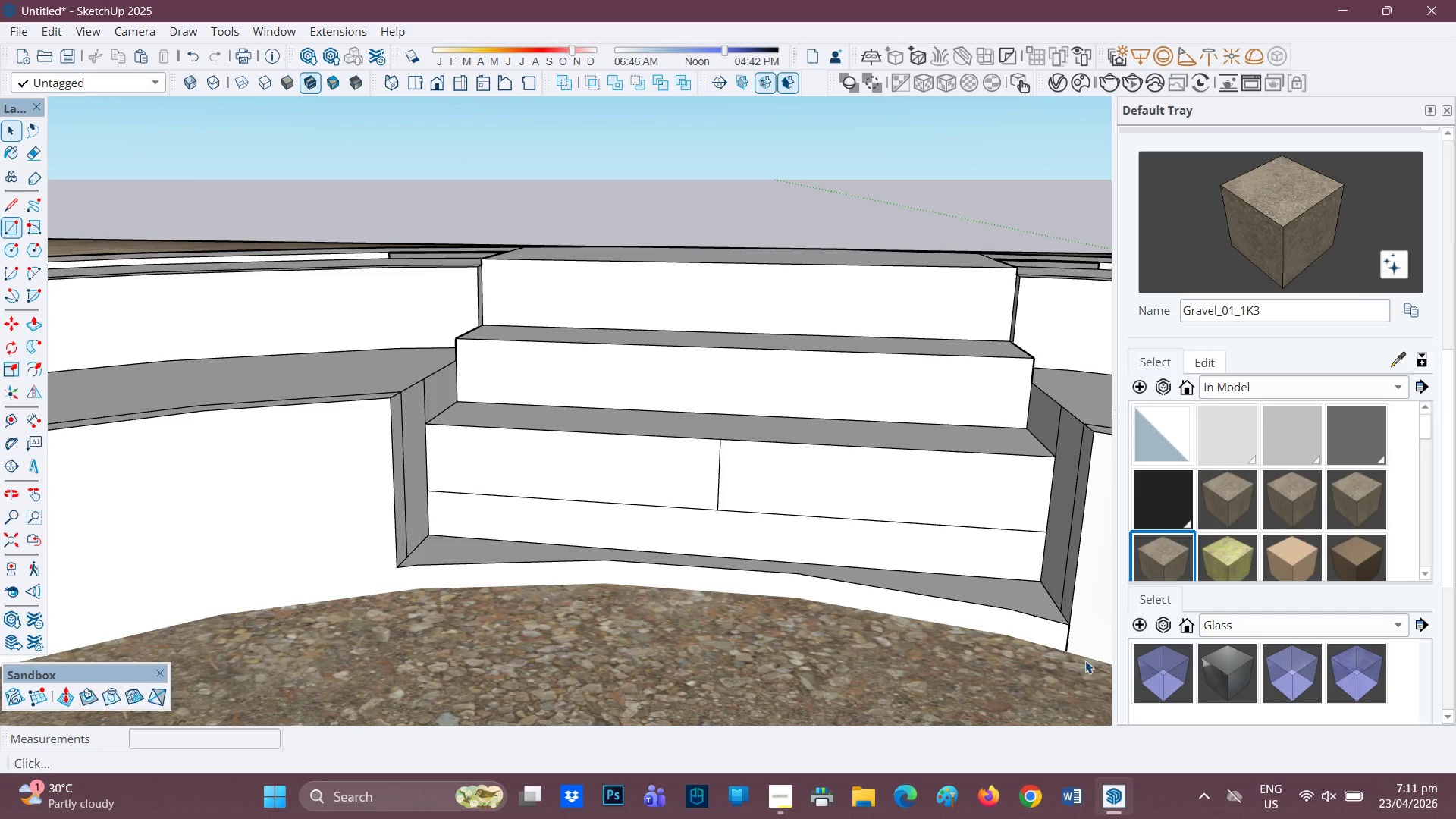 
scroll: coordinate [1085, 661], scroll_direction: none, amount: 0.0
 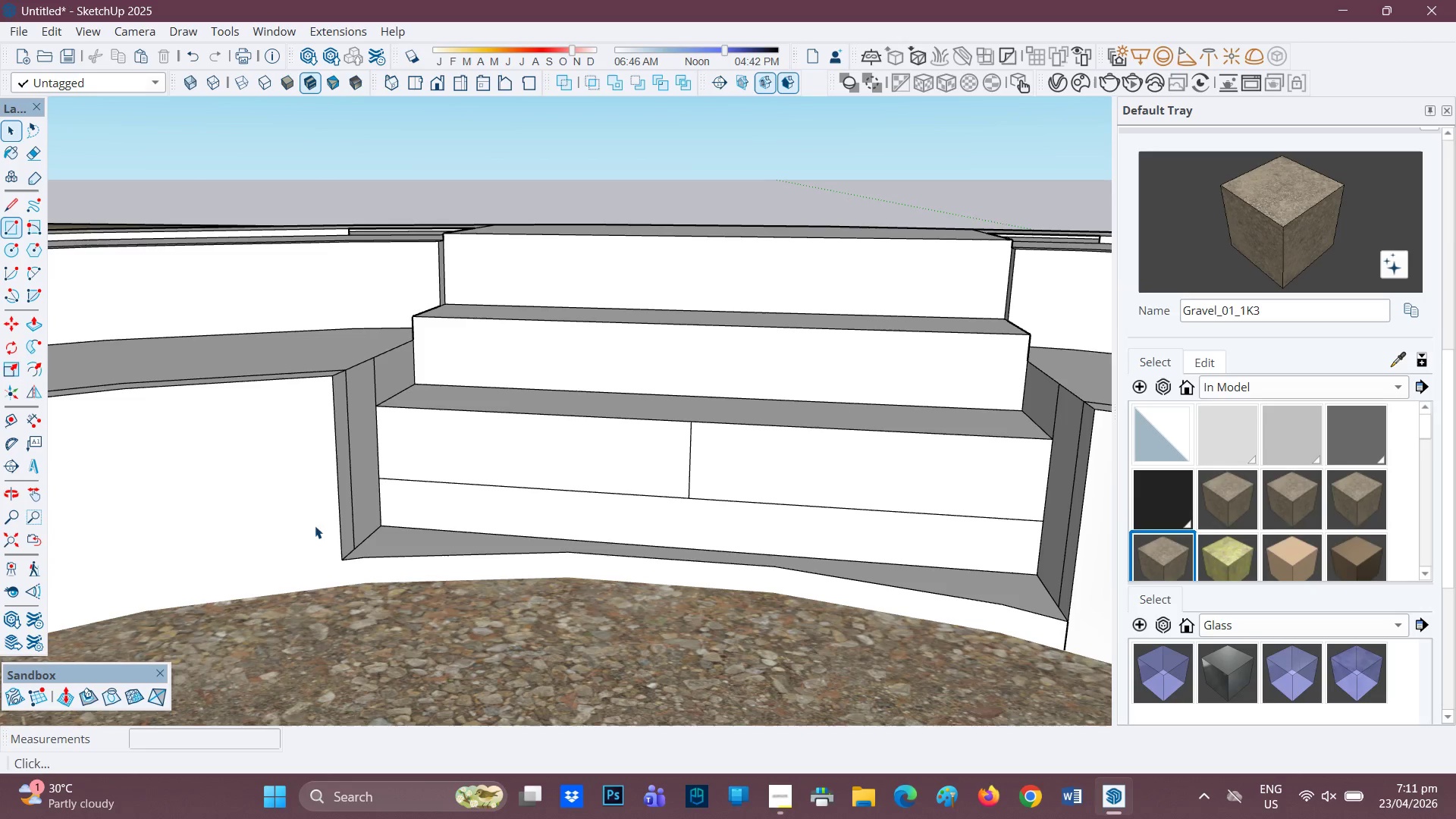 
key(L)
 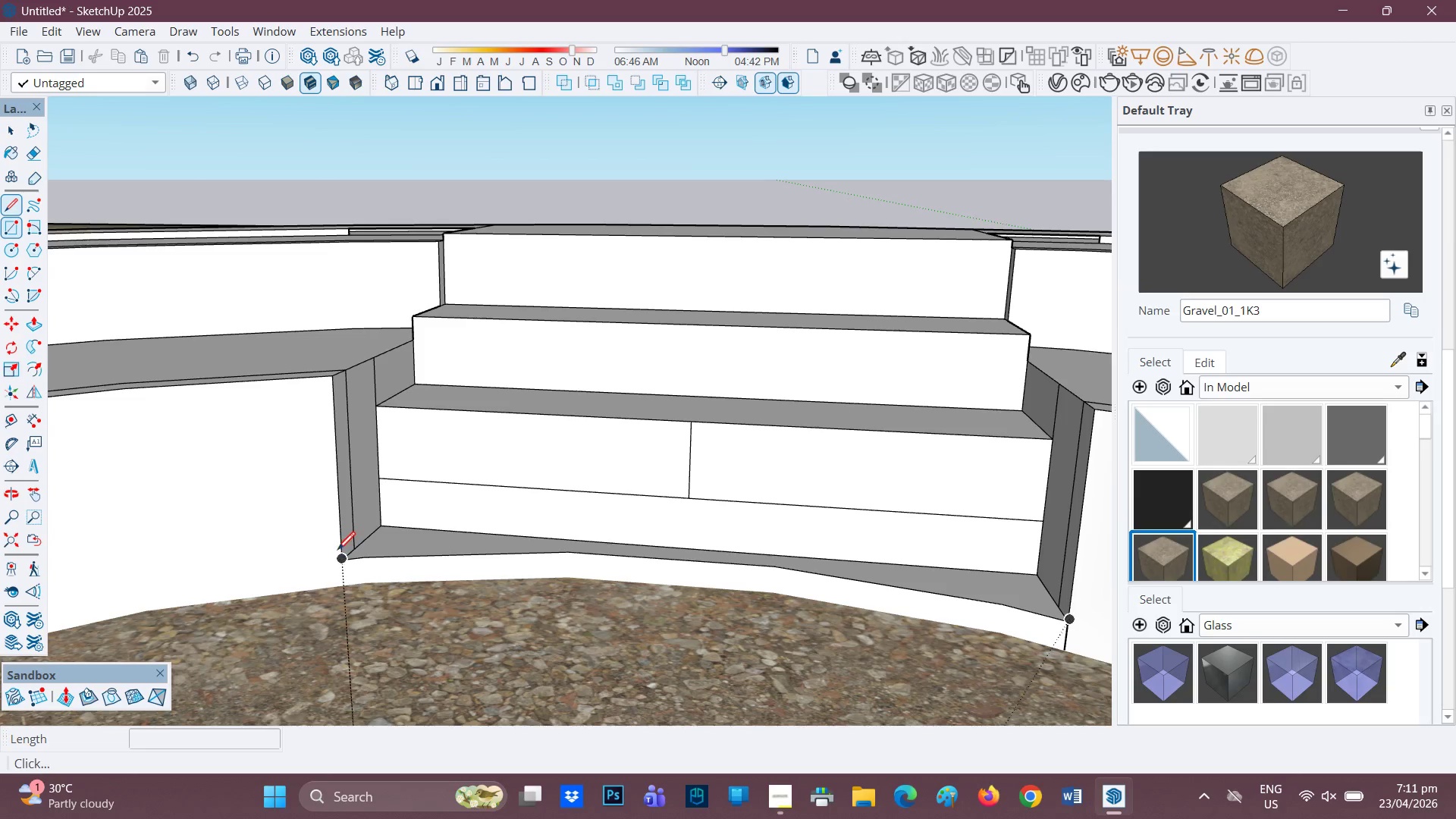 
left_click([337, 553])
 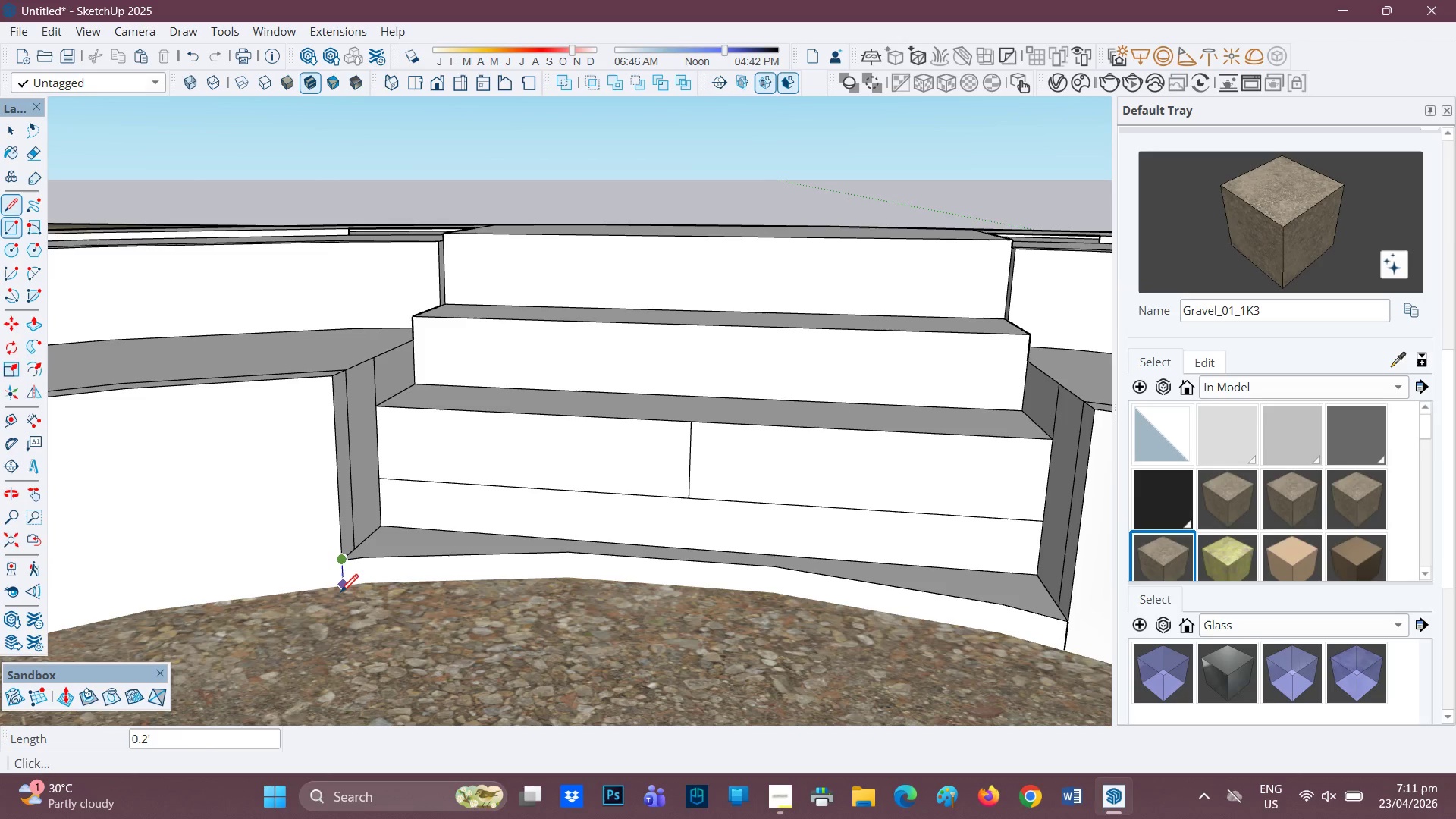 
left_click([340, 594])
 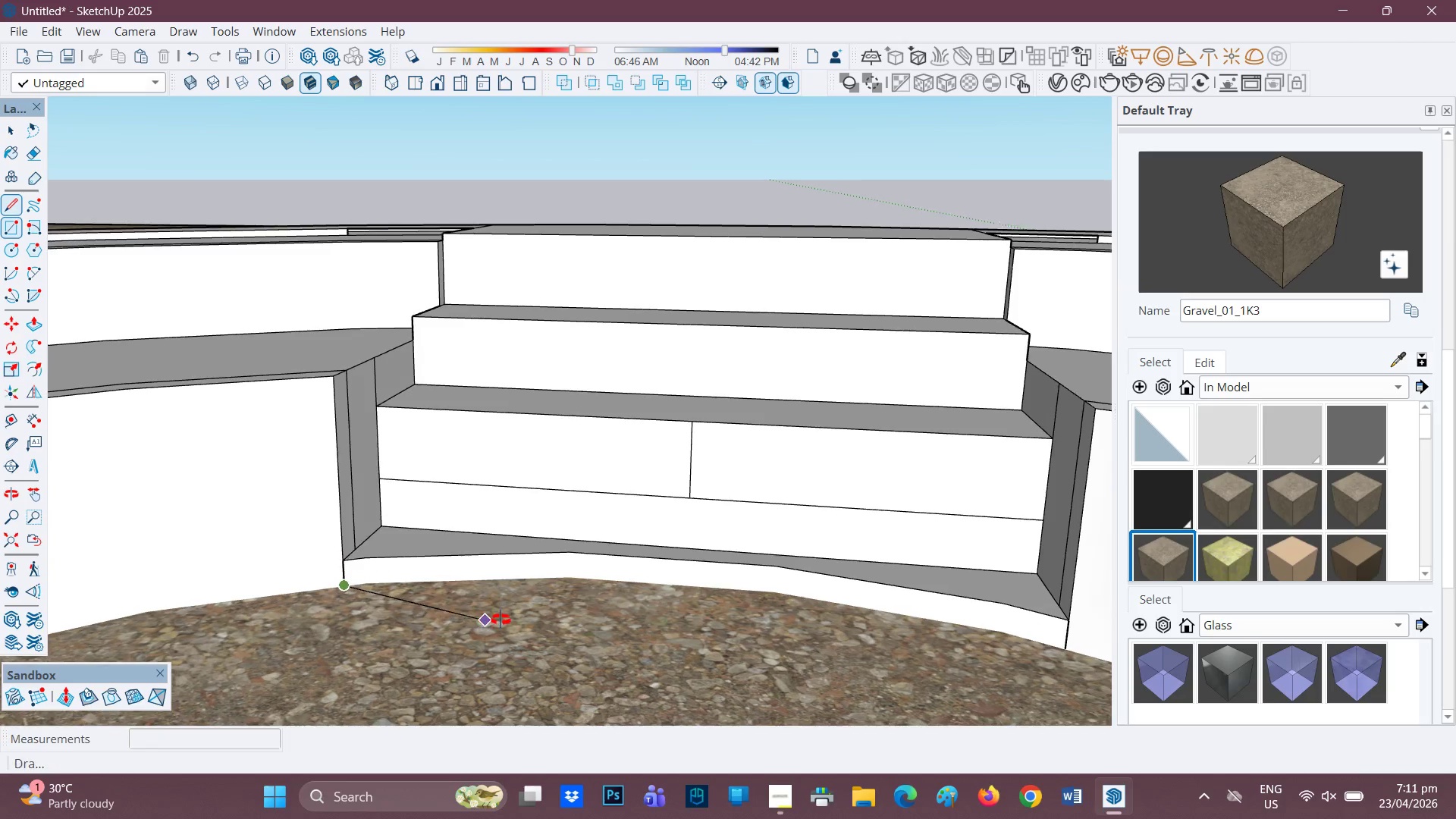 
key(Space)
 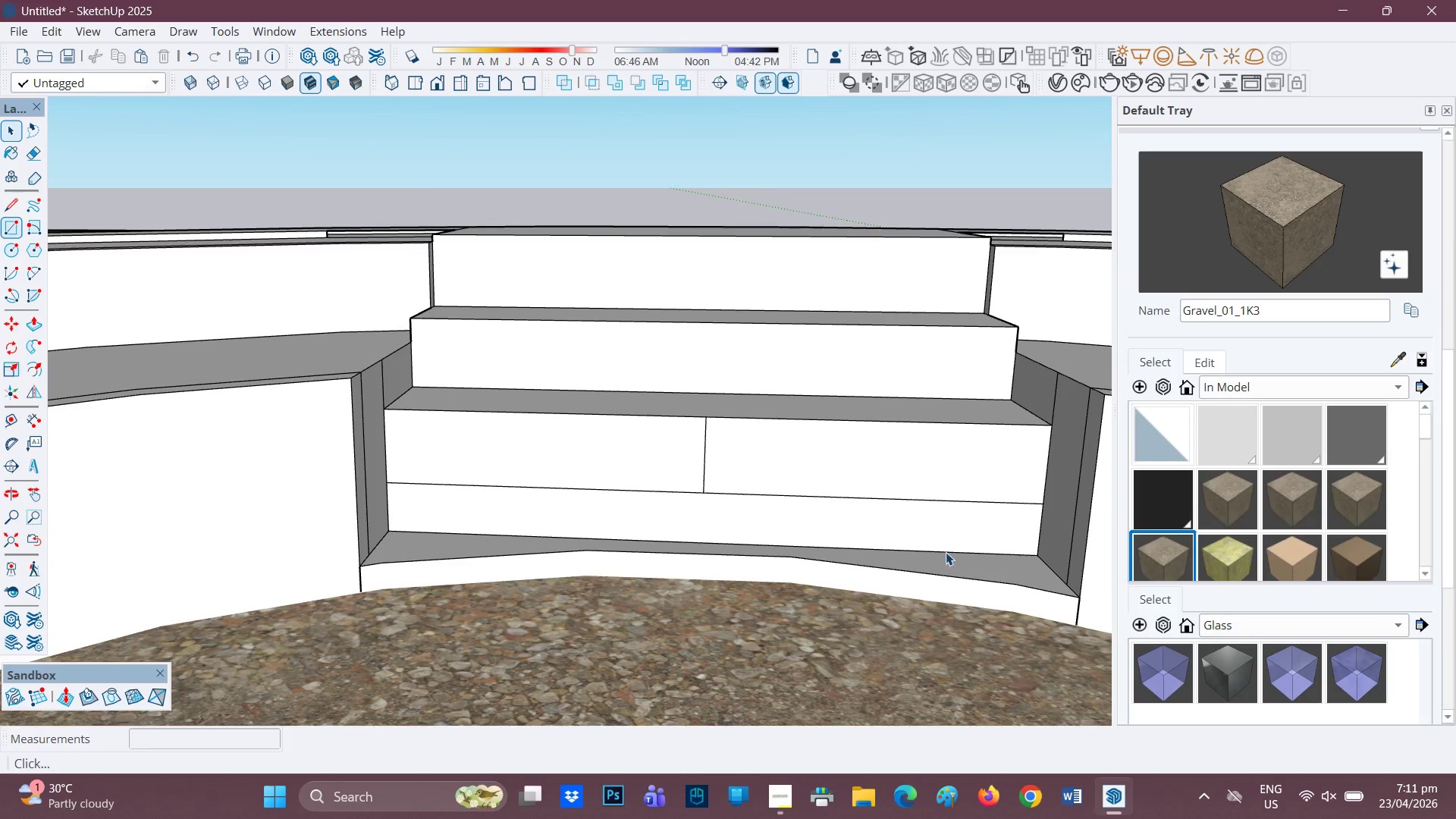 
key(P)
 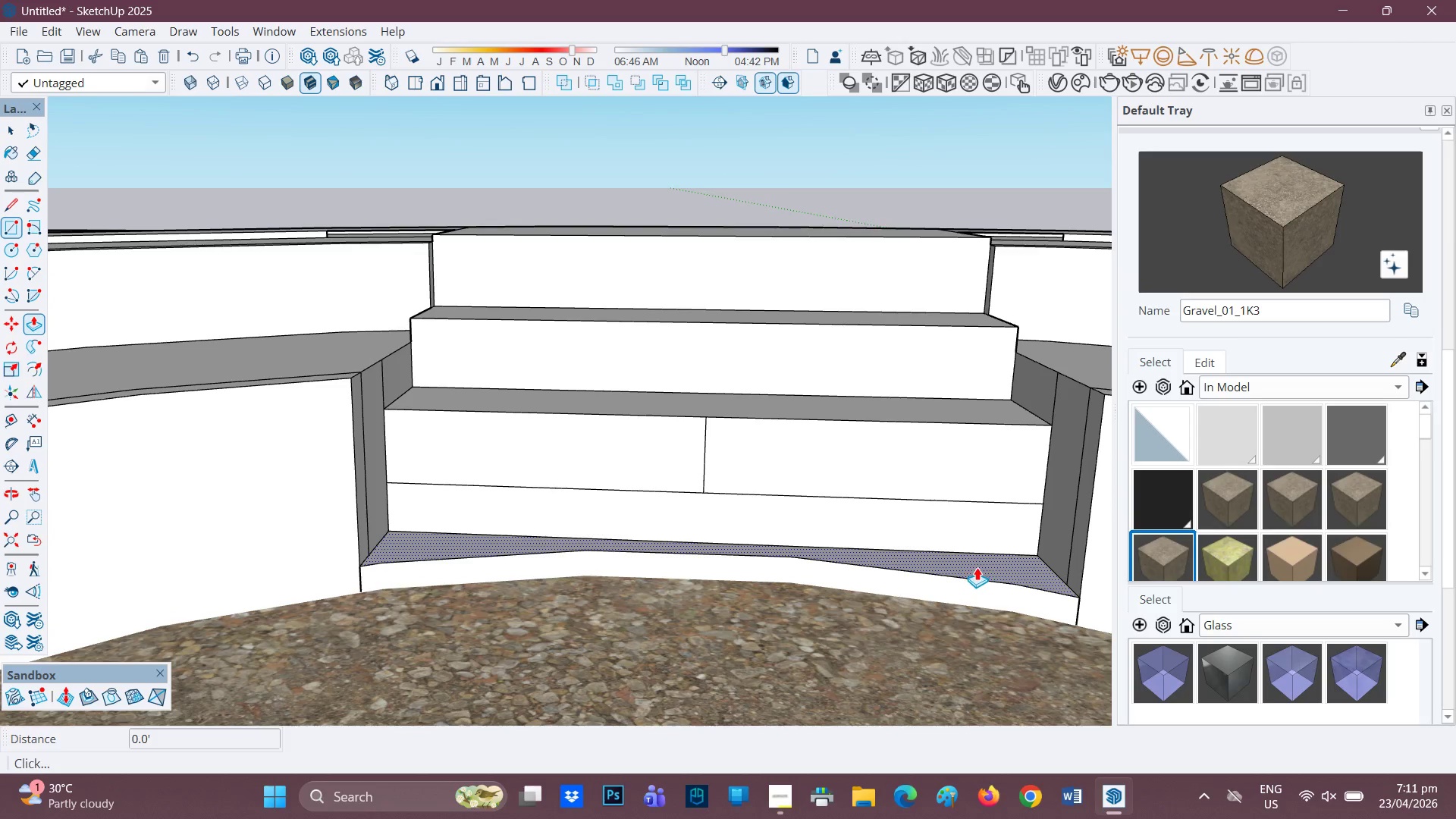 
left_click([977, 567])
 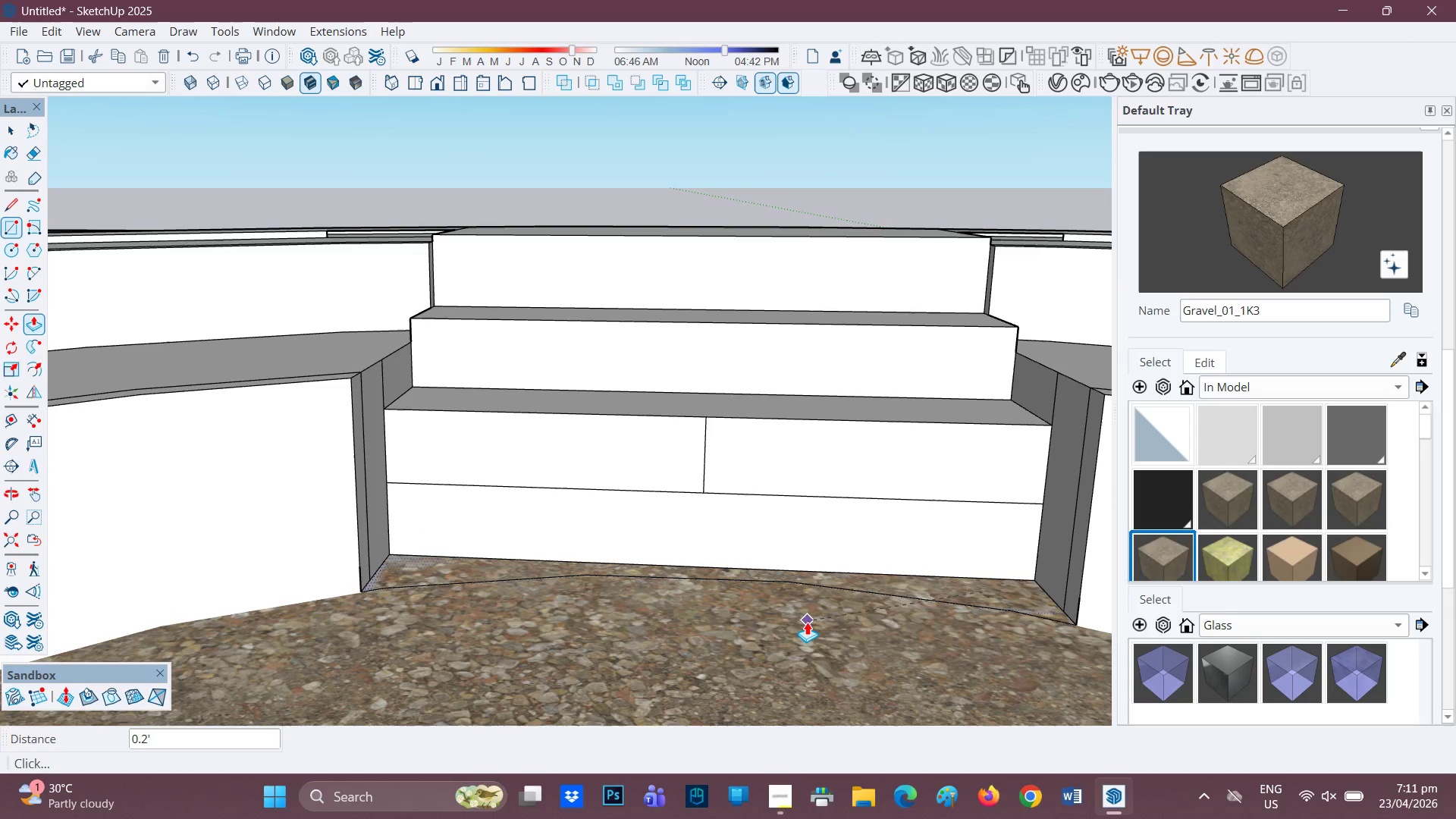 
left_click([783, 617])
 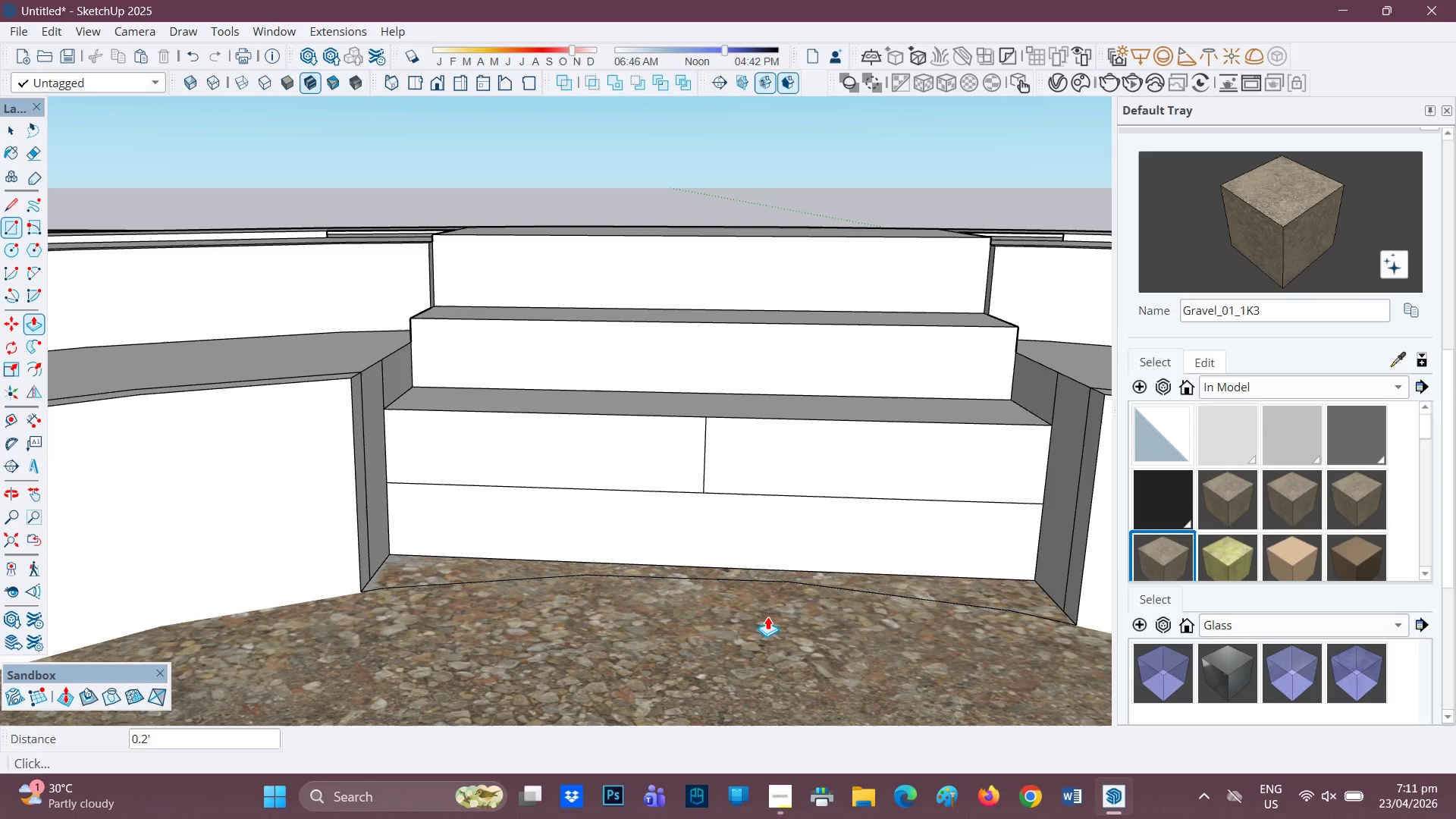 
left_click([759, 622])
 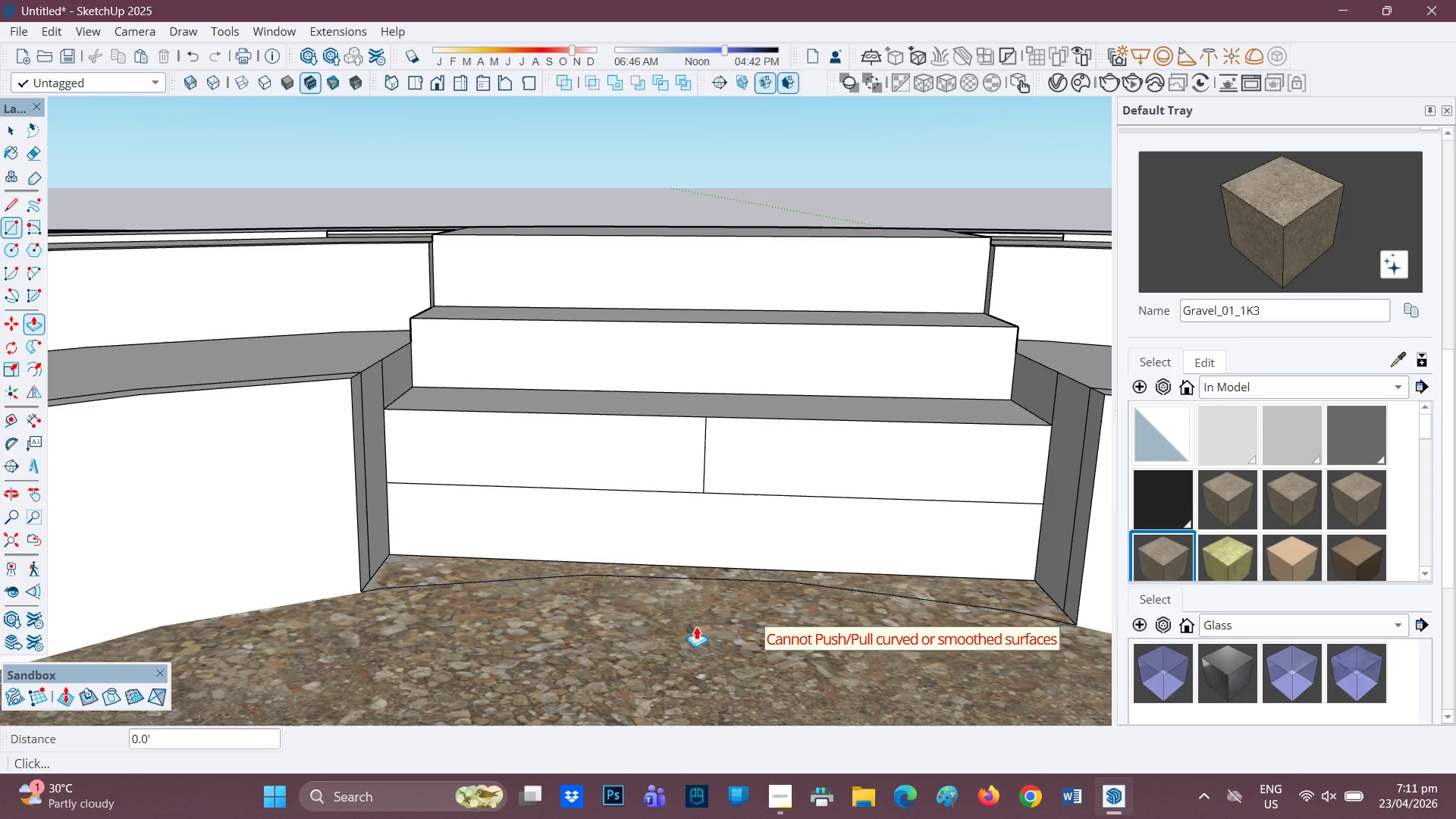 
scroll: coordinate [681, 626], scroll_direction: none, amount: 0.0
 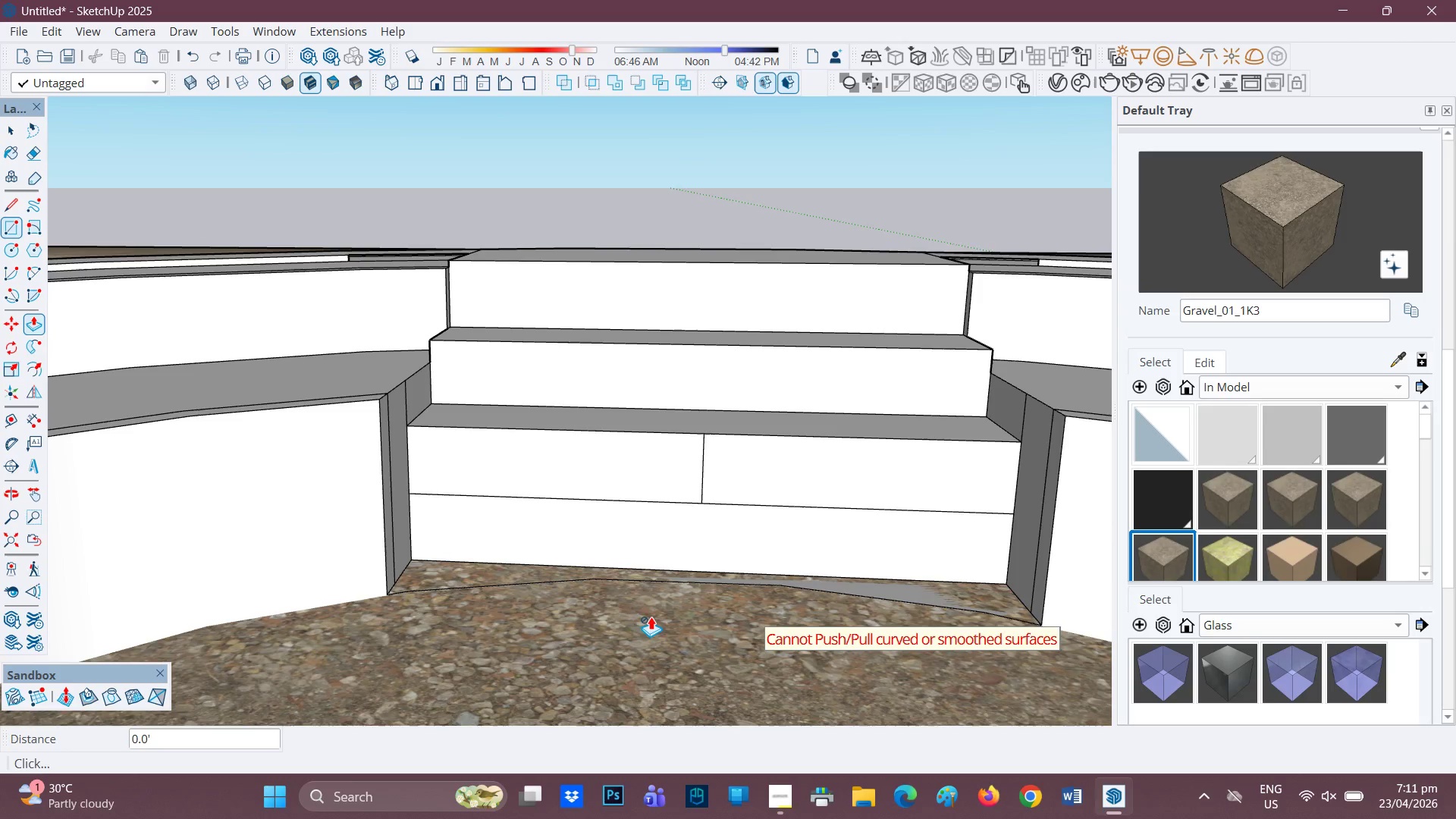 
scroll: coordinate [642, 614], scroll_direction: down, amount: 1.0
 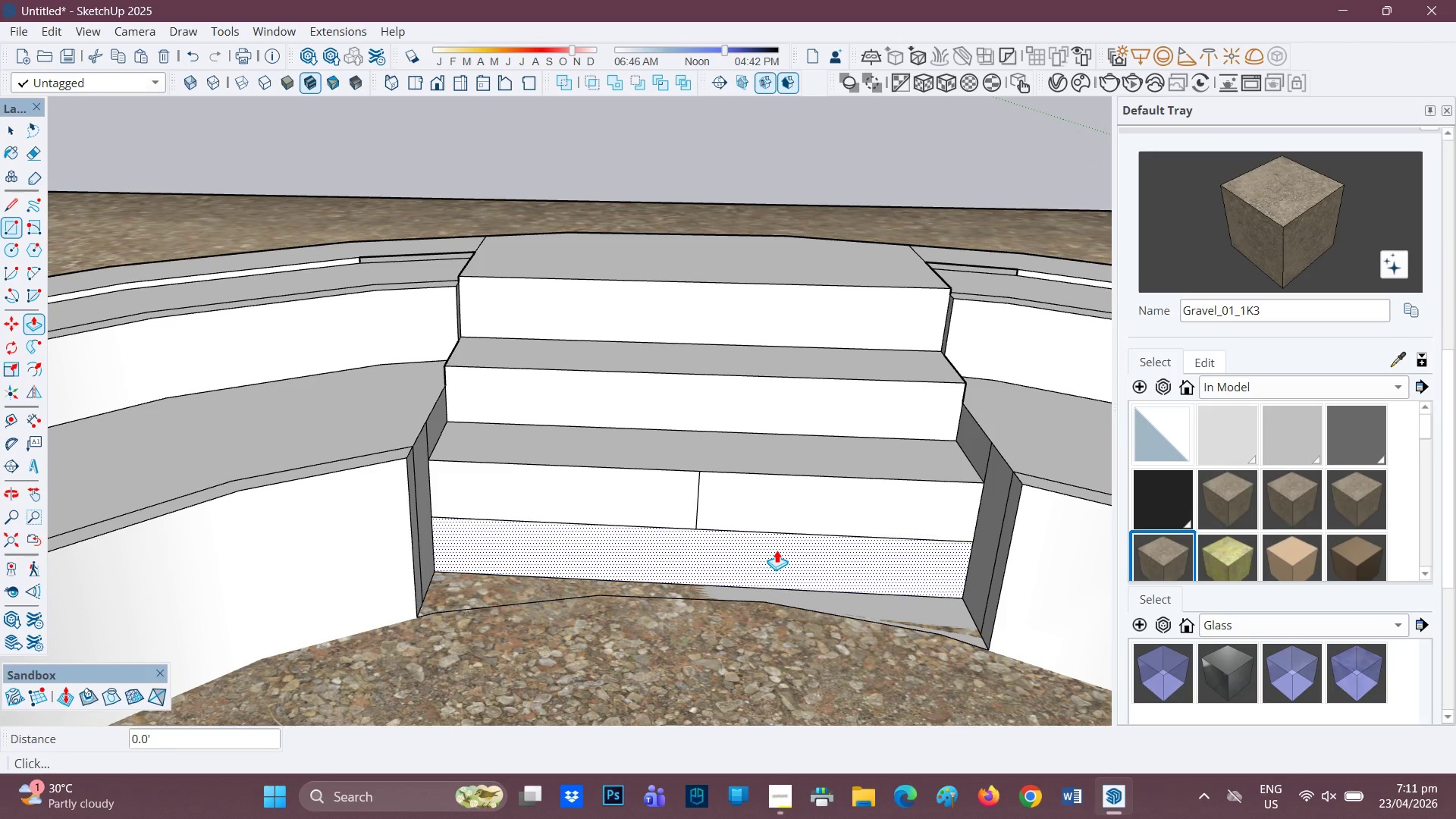 
wait(5.82)
 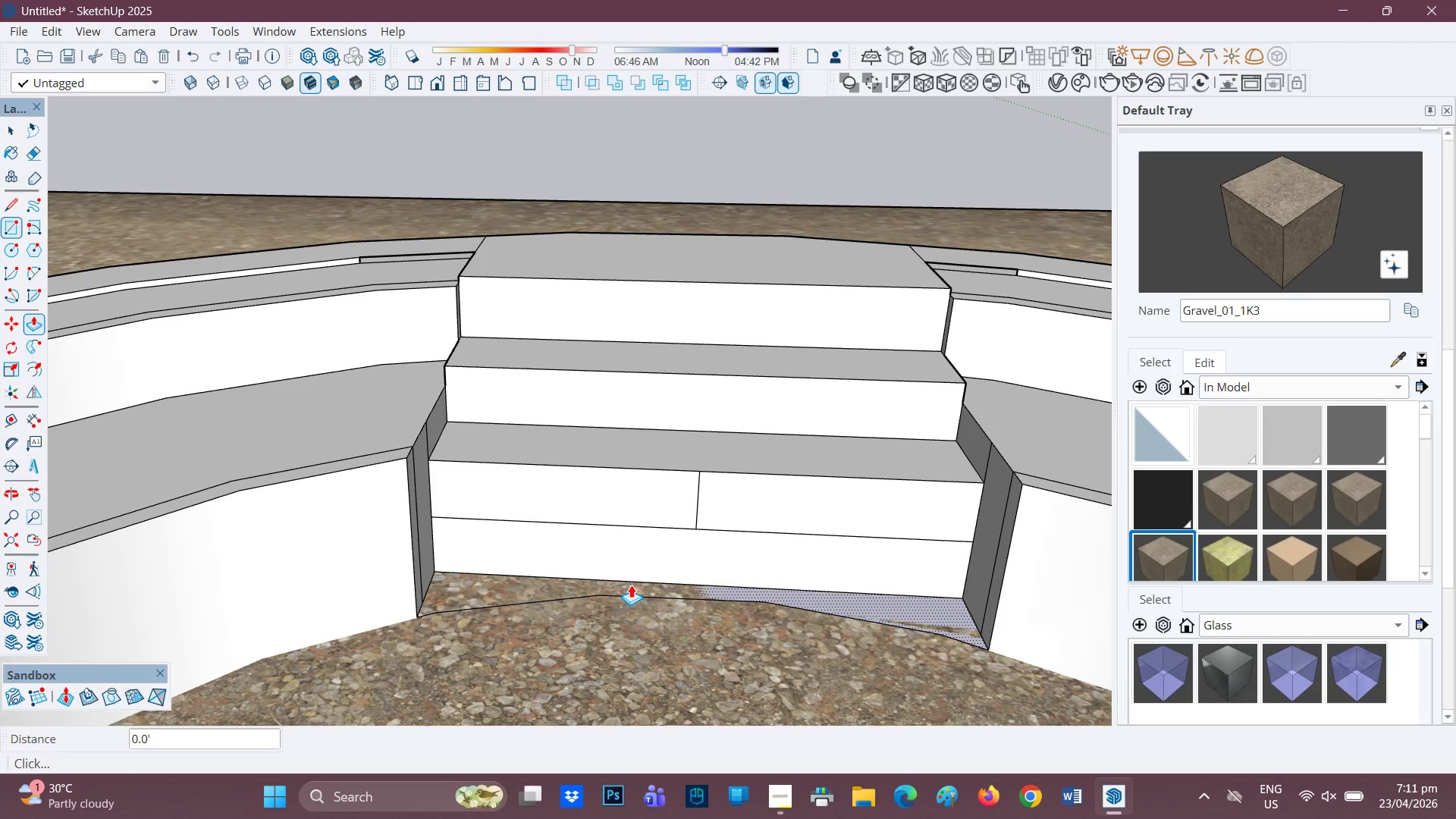 
key(E)
 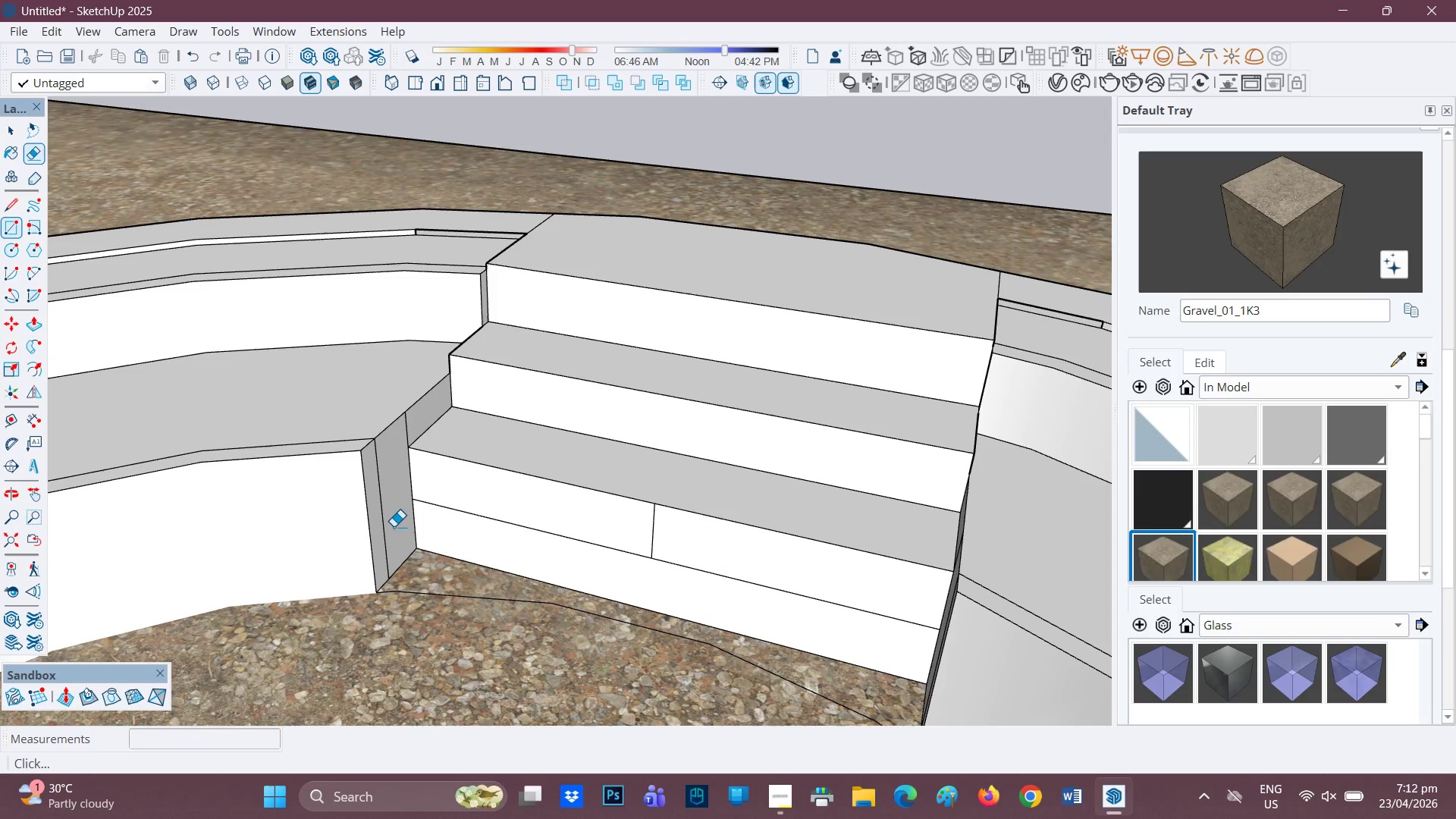 
left_click_drag(start_coordinate=[389, 524], to_coordinate=[383, 524])
 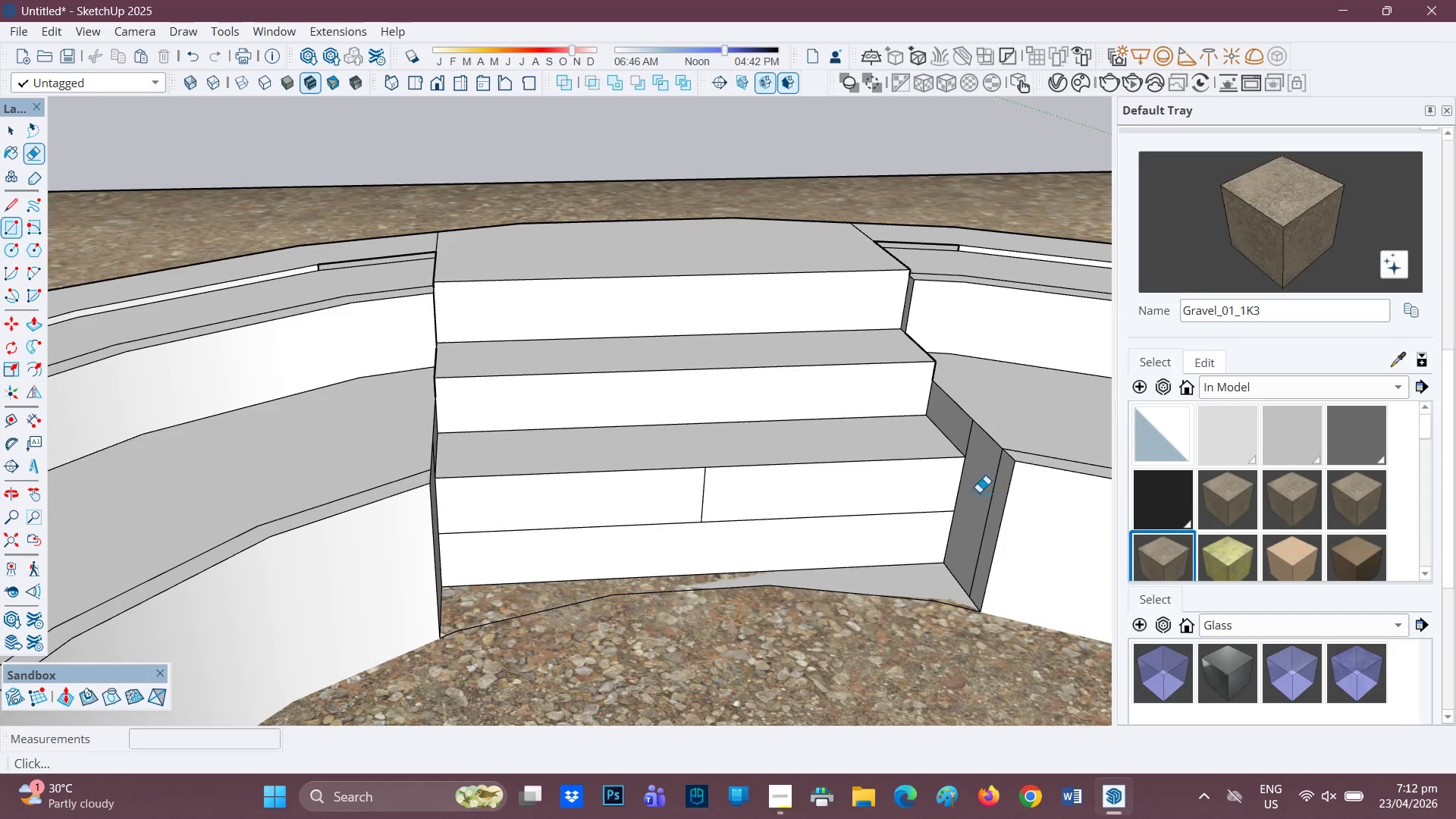 
left_click_drag(start_coordinate=[982, 510], to_coordinate=[988, 519])
 